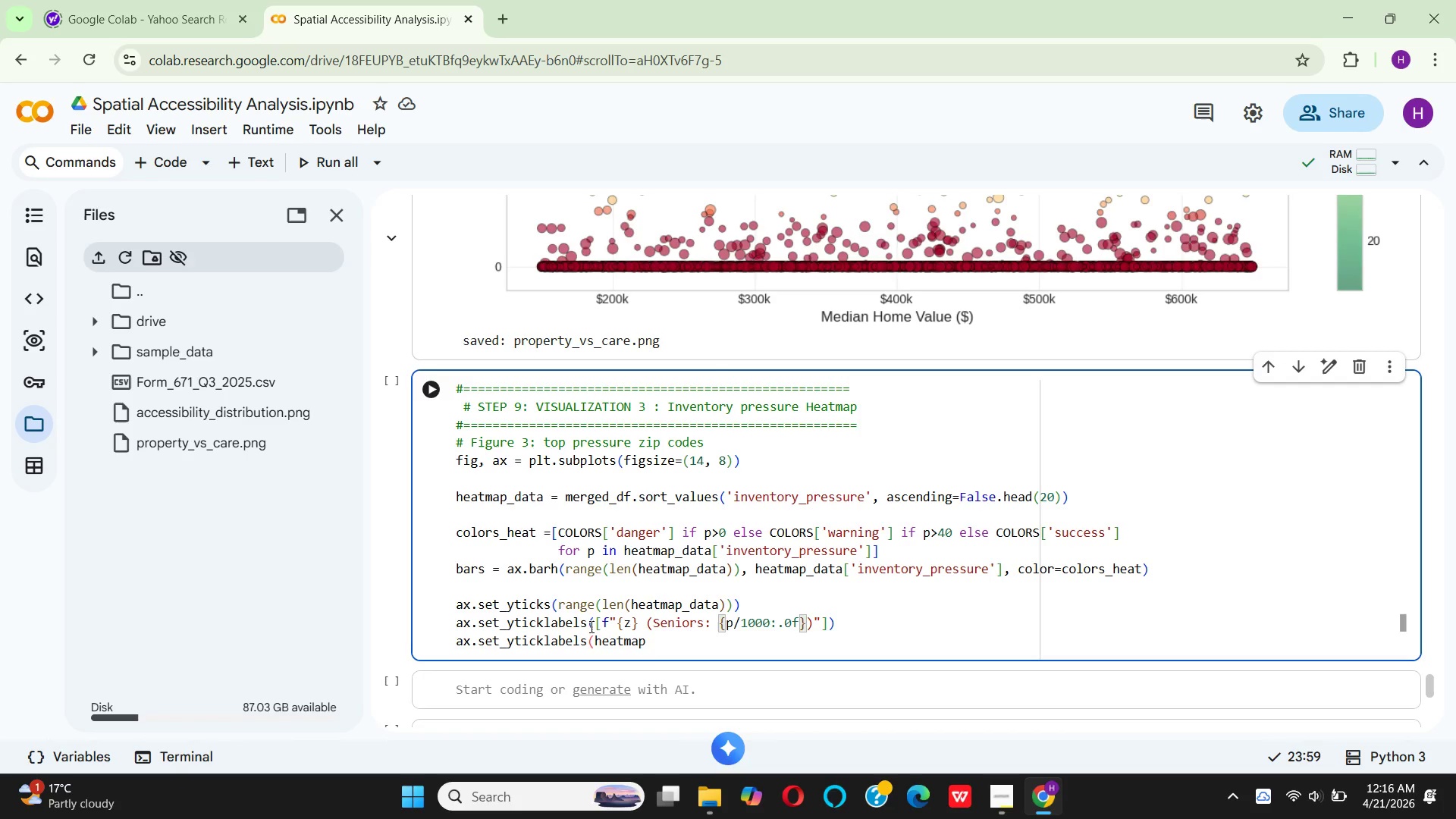 
key(K)
 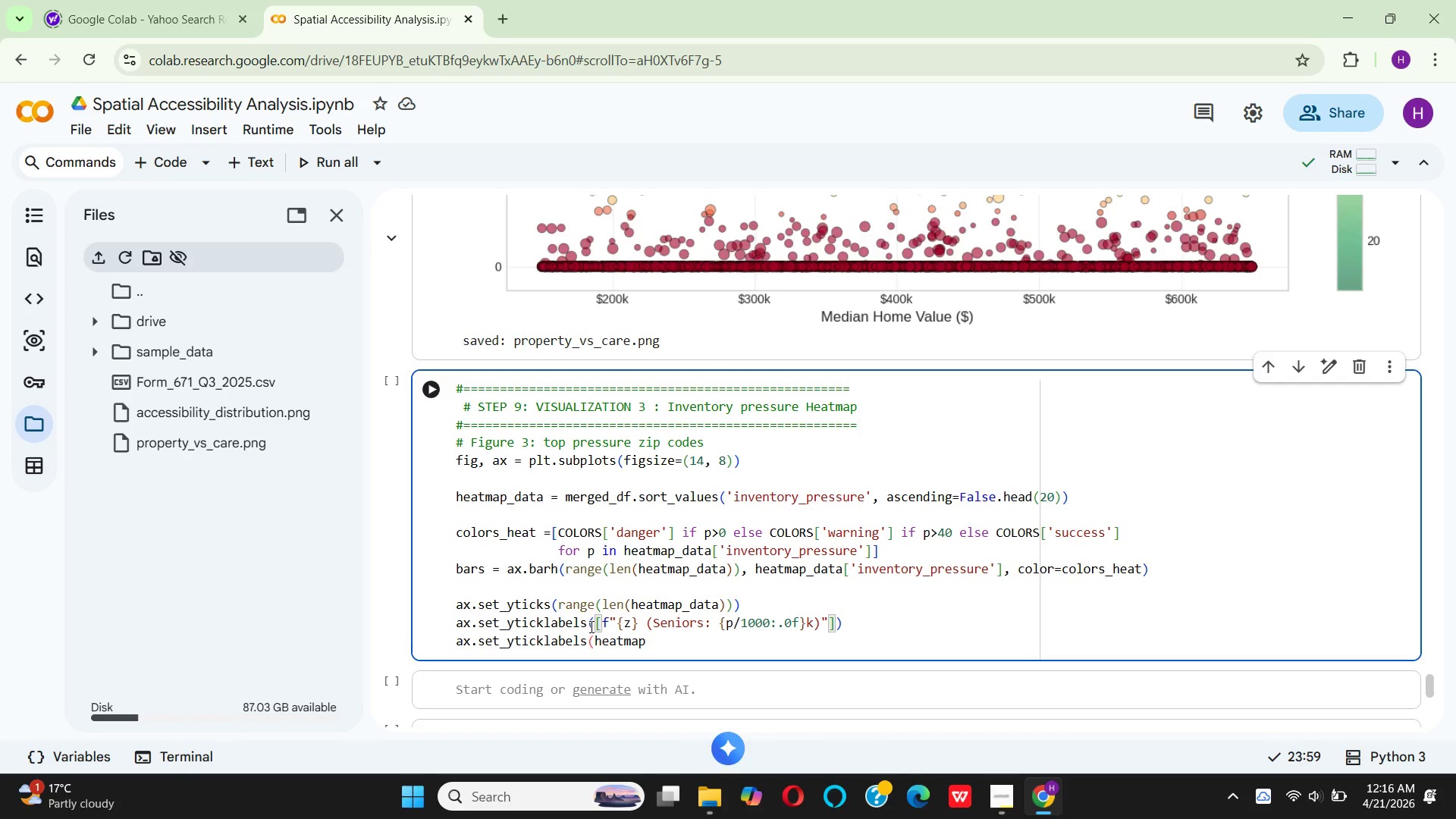 
key(ArrowRight)
 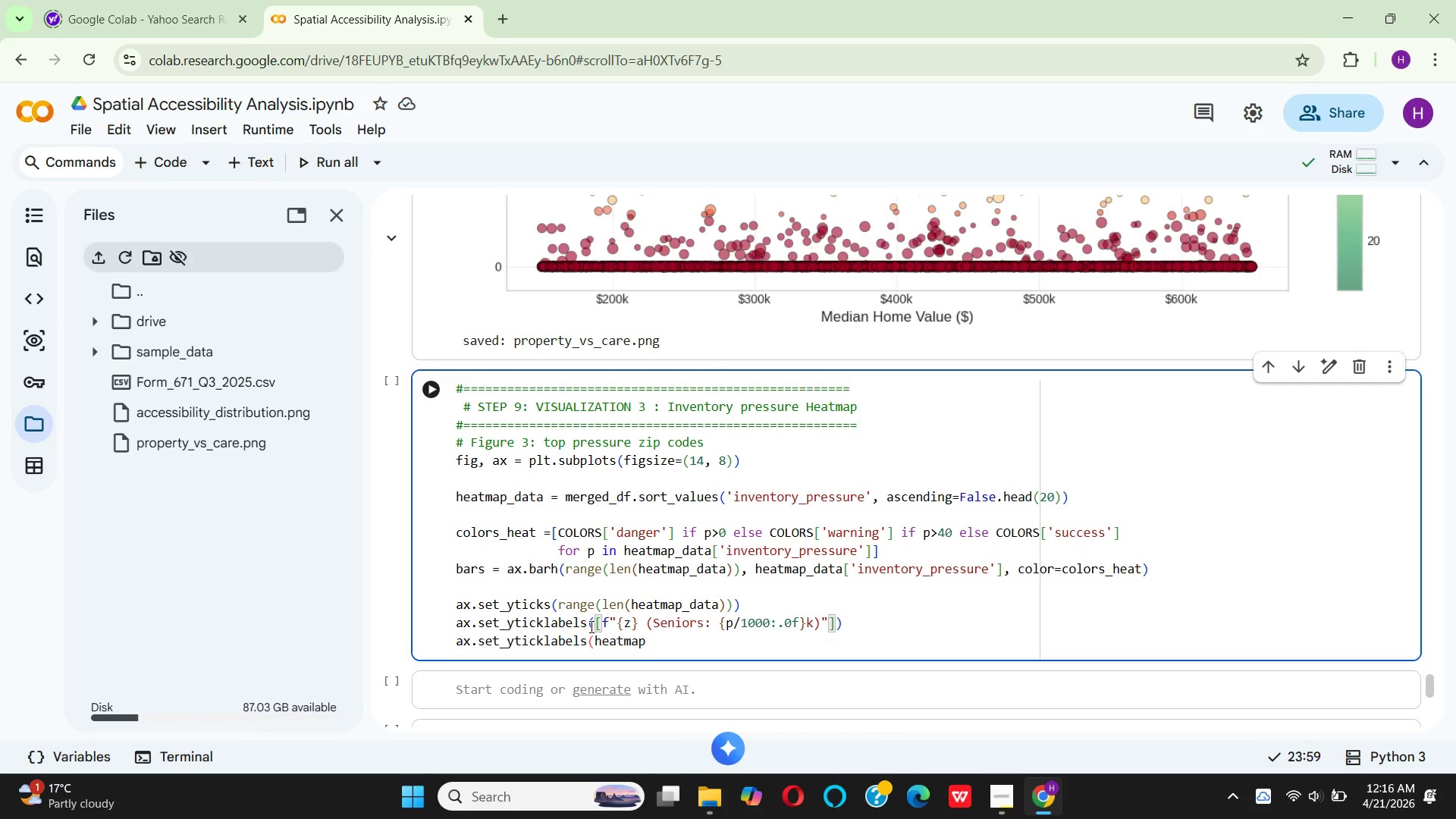 
key(ArrowRight)
 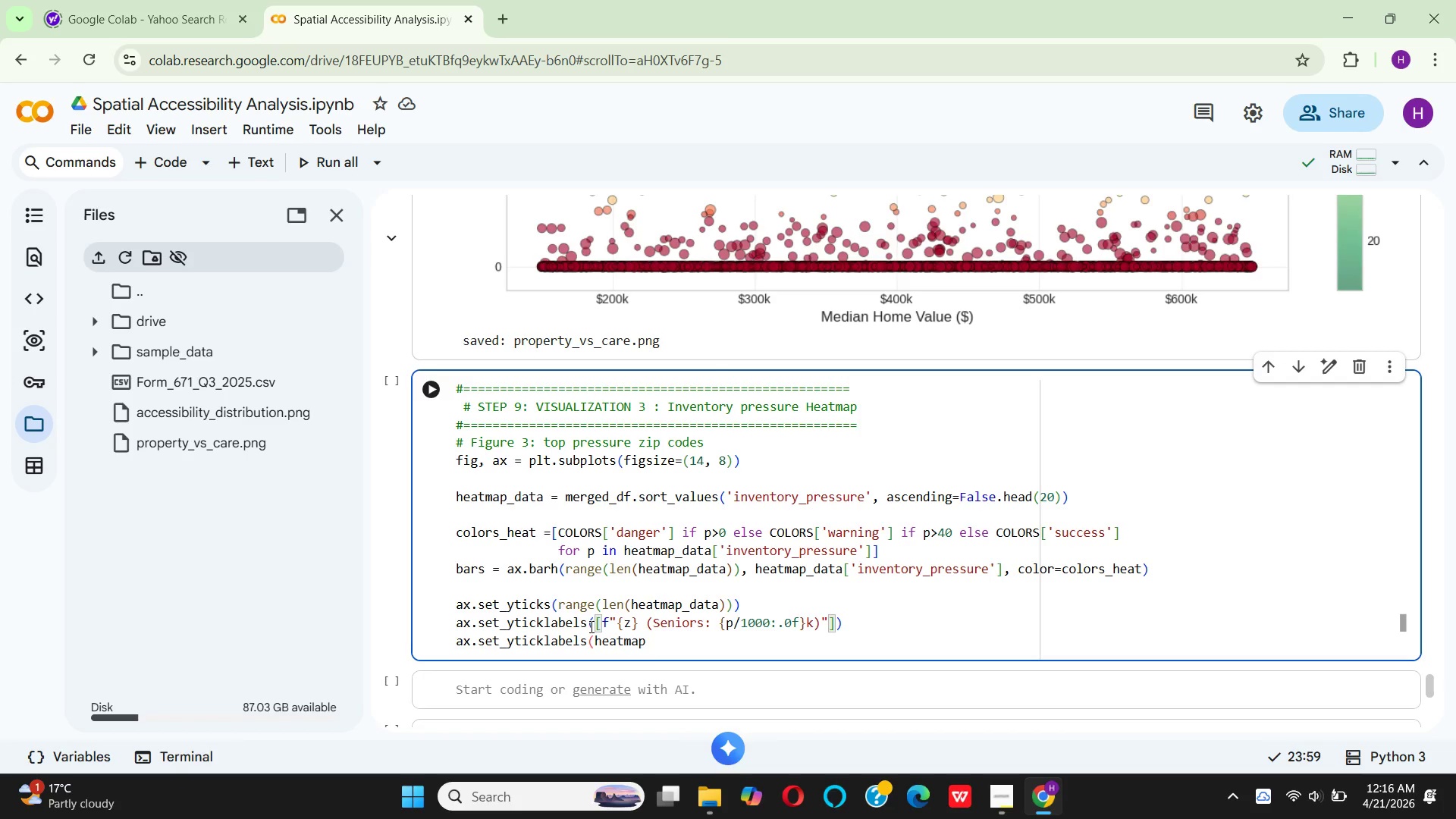 
type( FOR)
 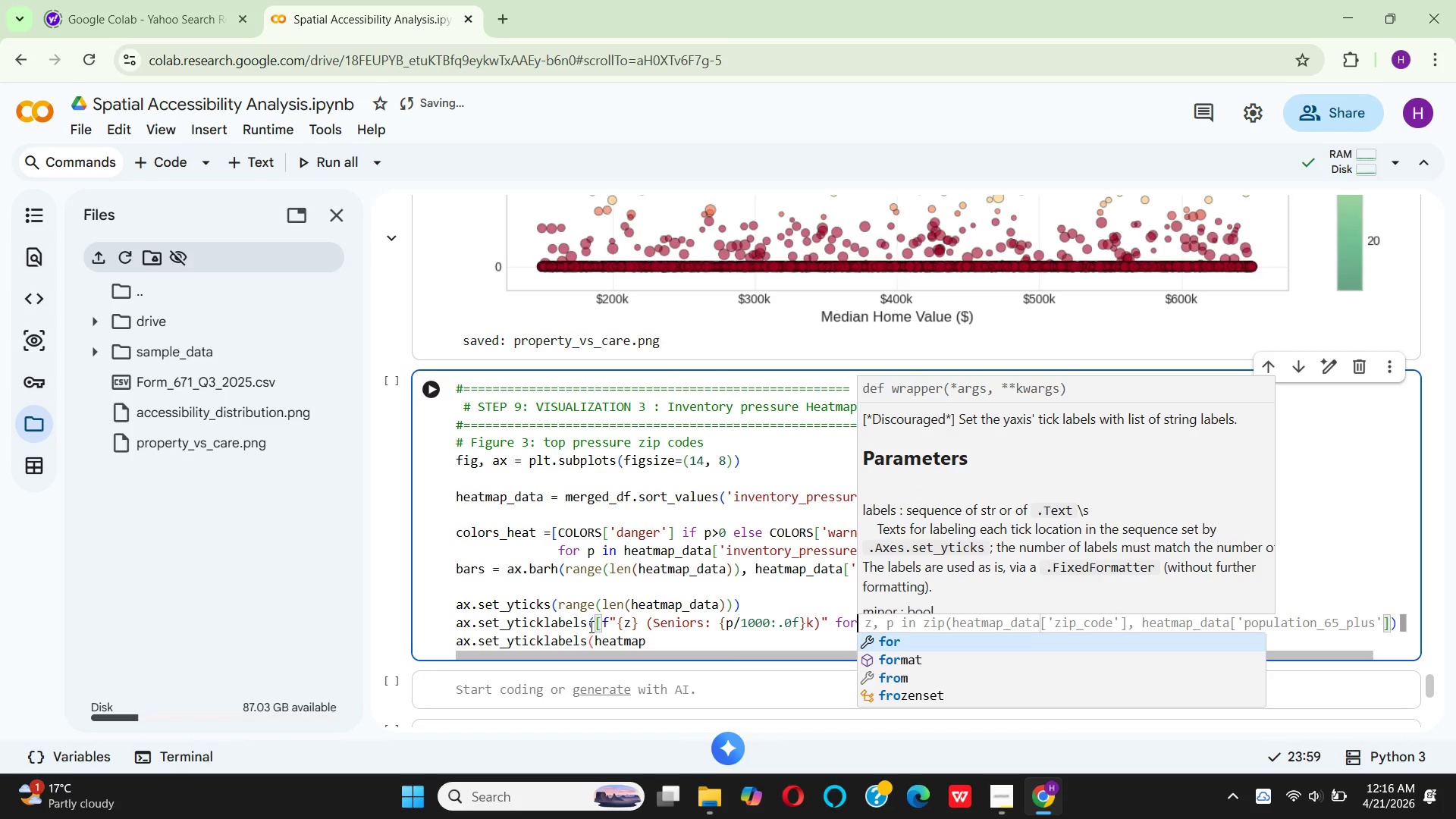 
key(Enter)
 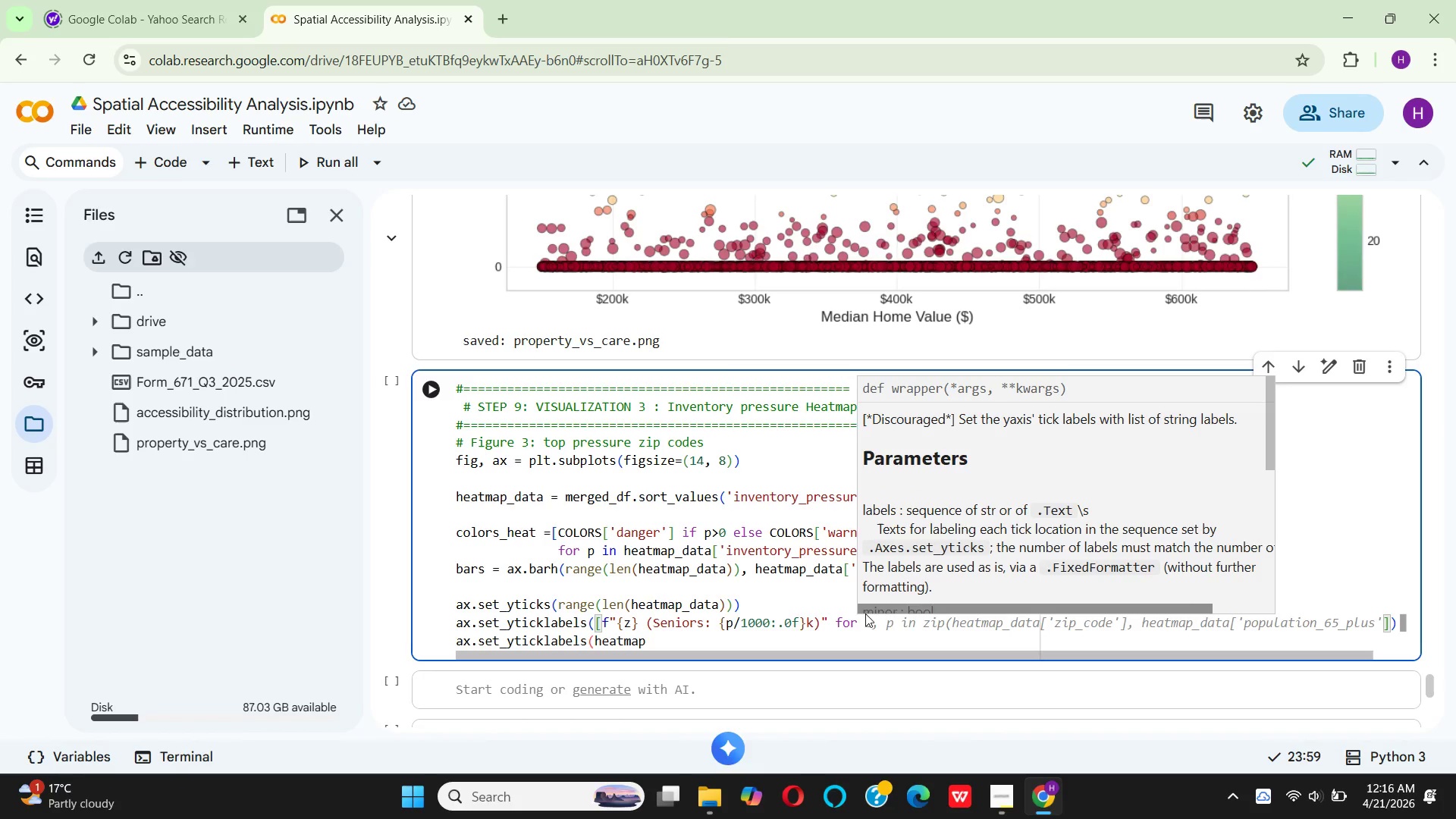 
wait(7.48)
 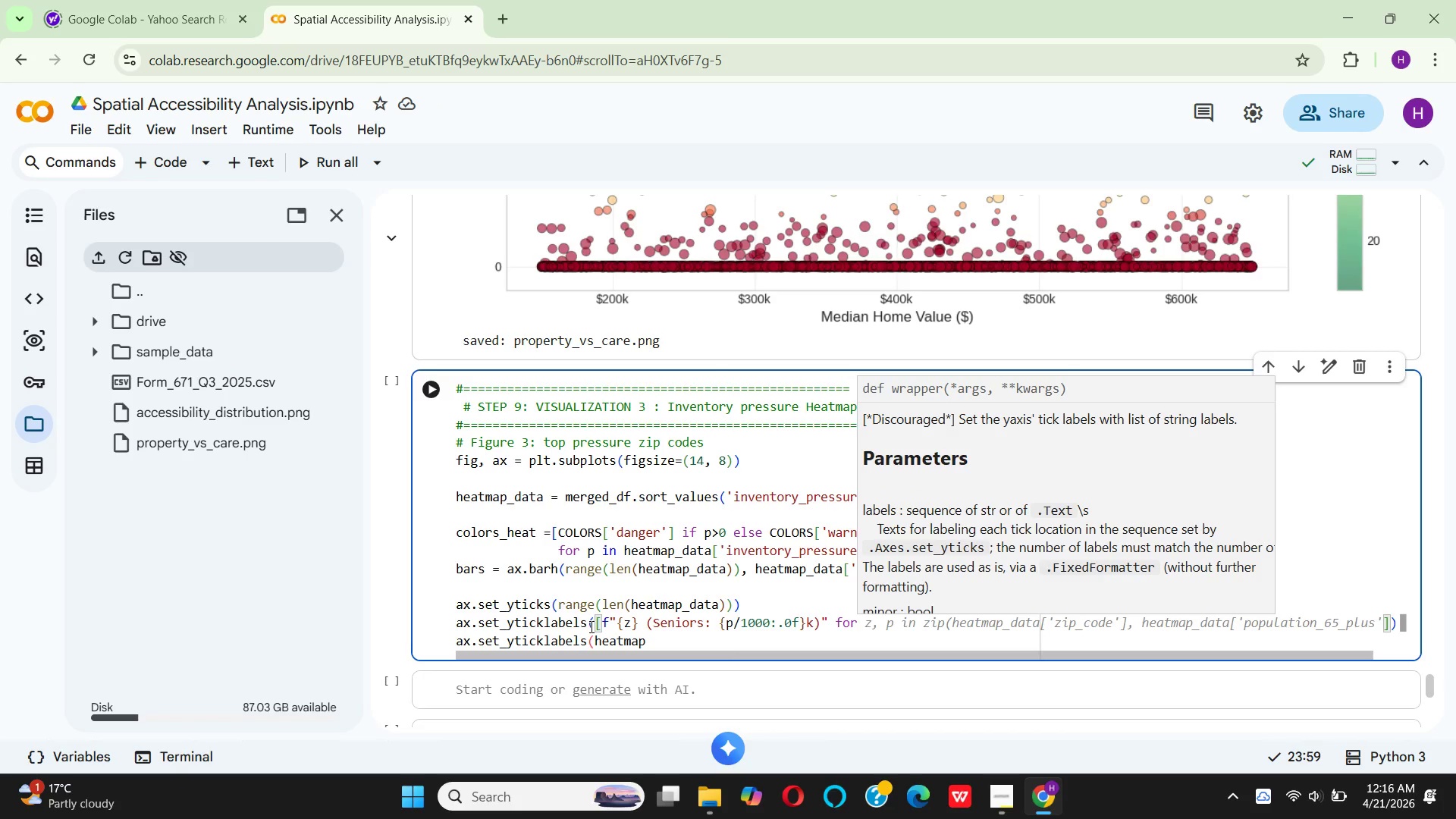 
left_click([931, 596])
 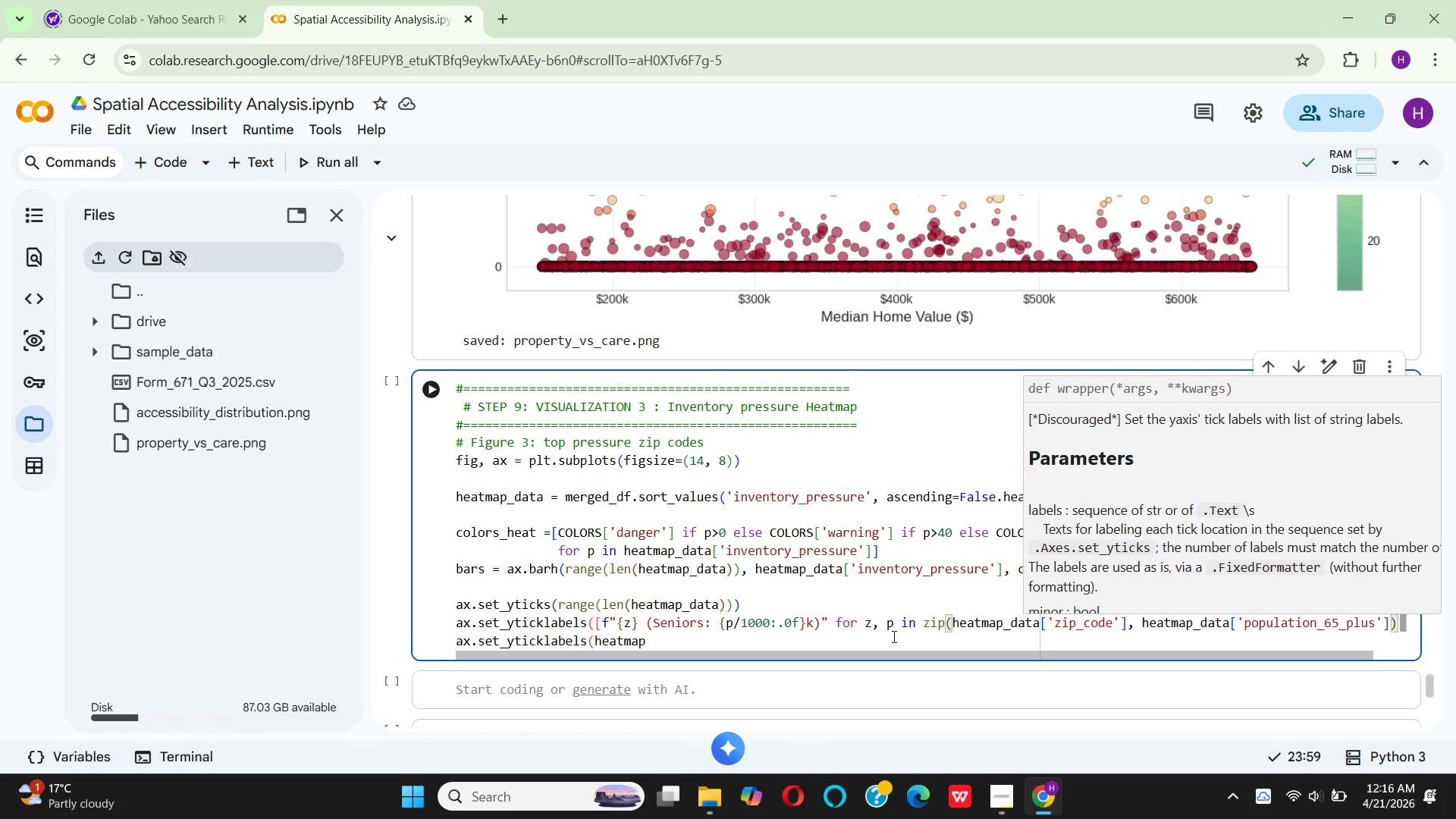 
left_click([893, 636])
 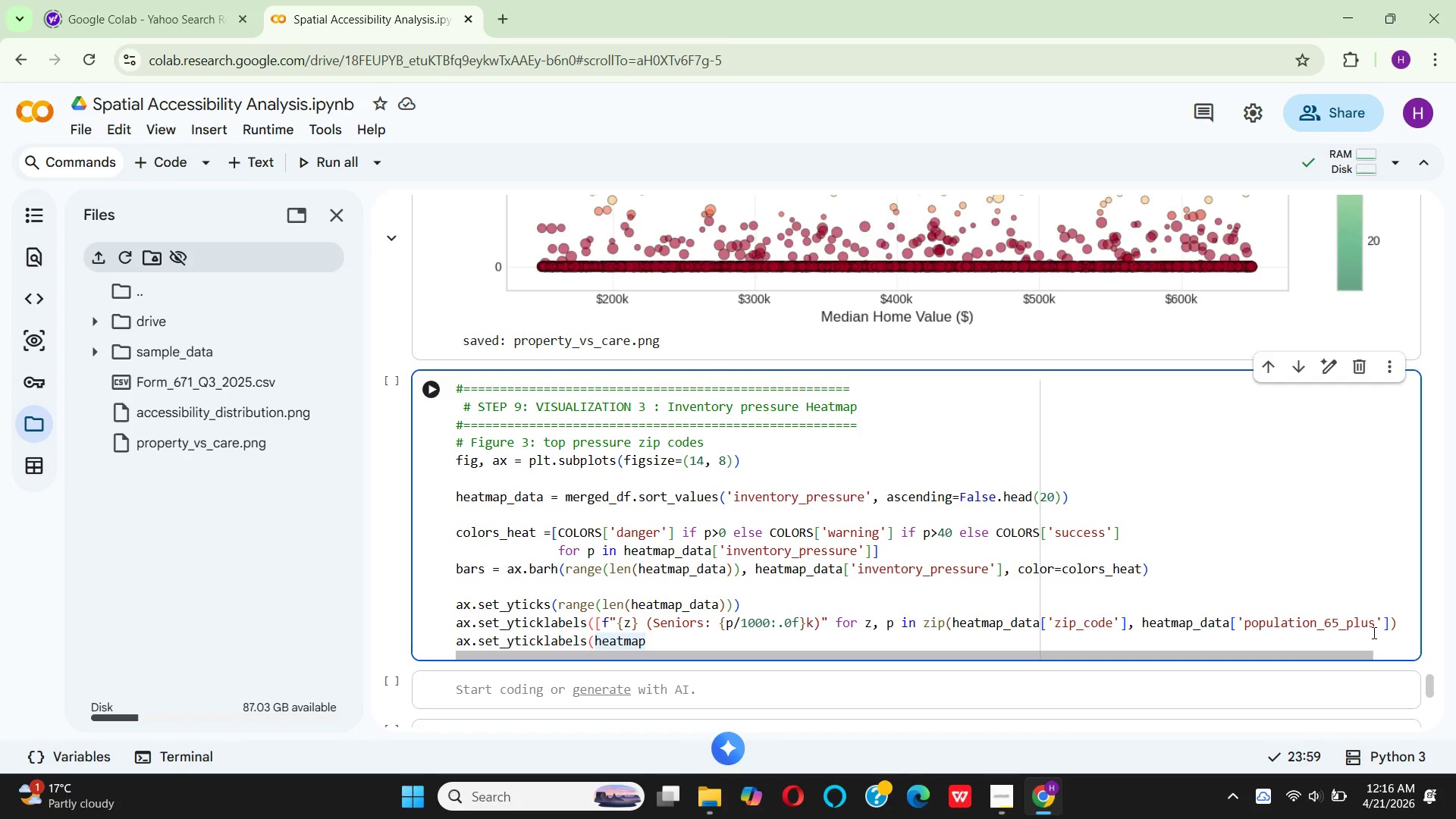 
wait(15.48)
 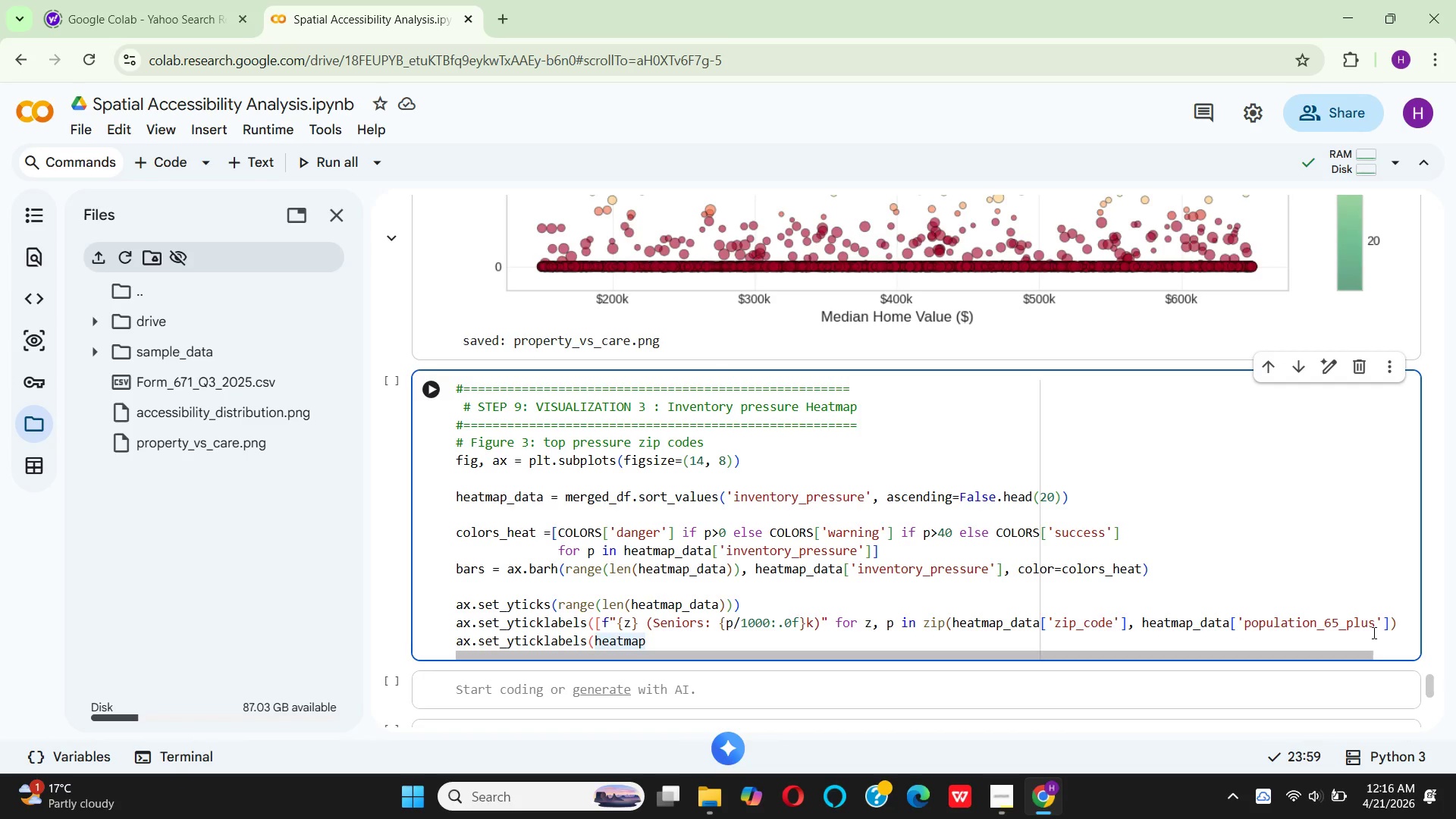 
left_click_drag(start_coordinate=[1365, 652], to_coordinate=[1398, 652])
 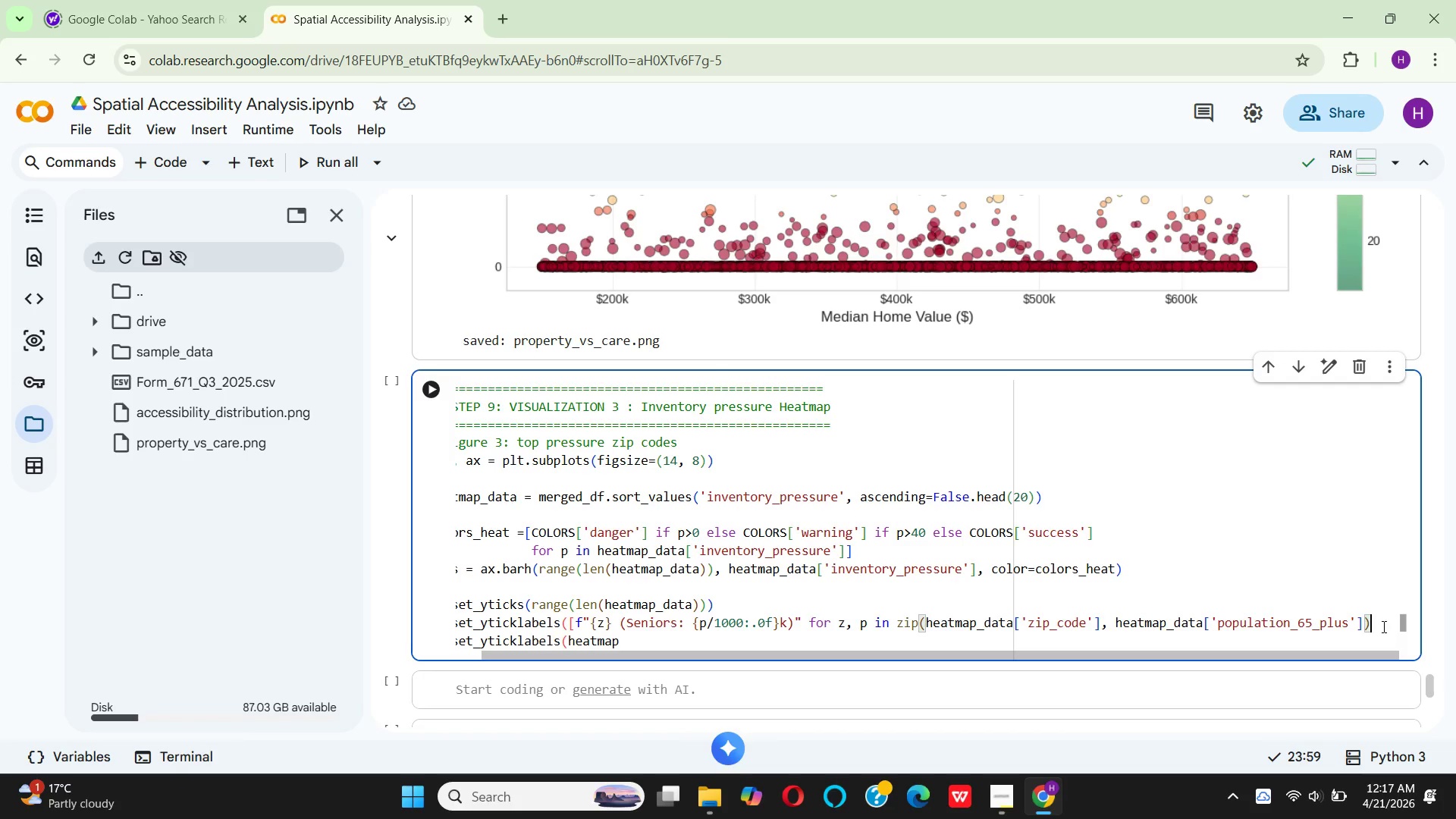 
hold_key(key=BracketRight, duration=0.36)
 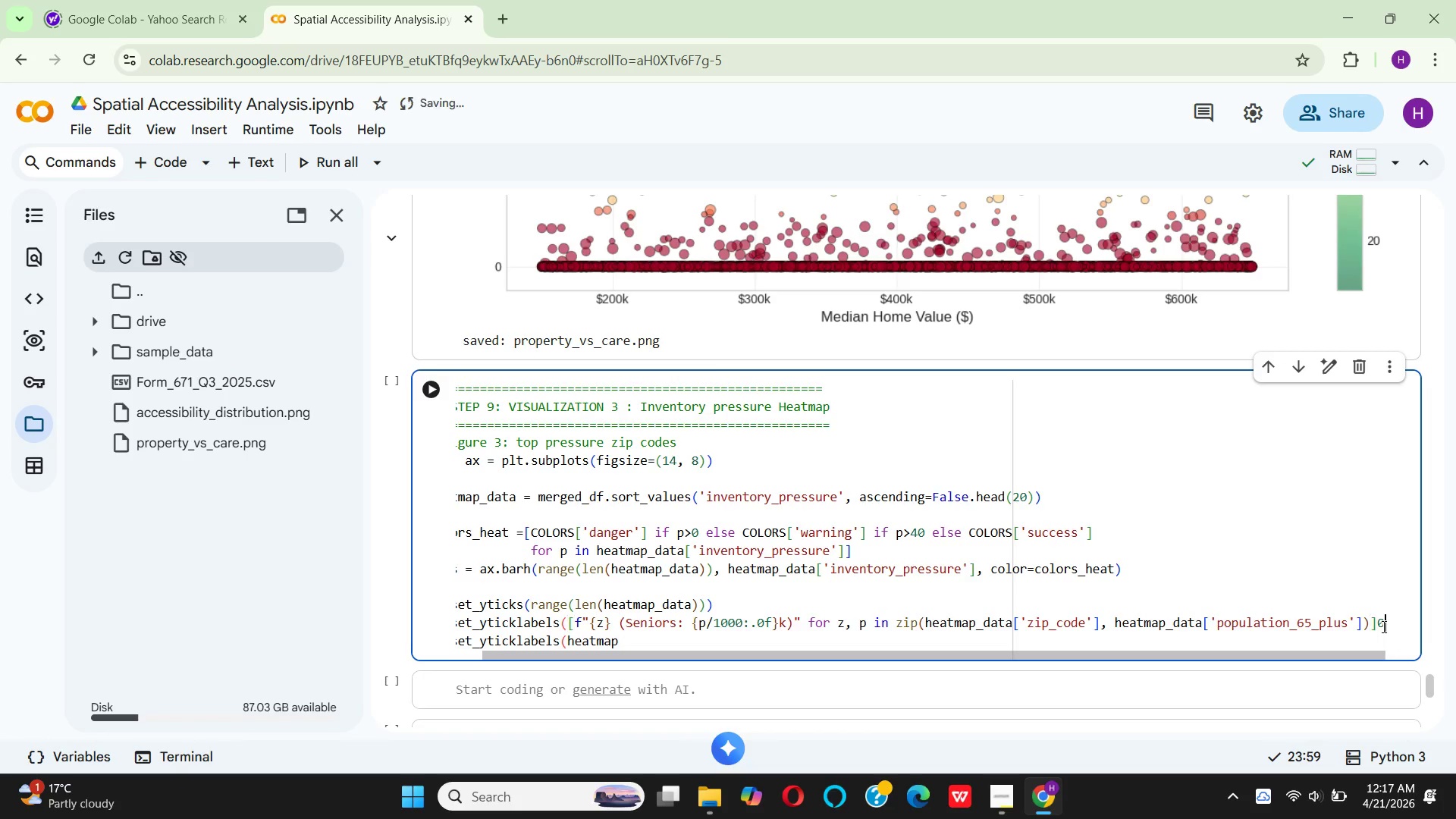 
key(0)
 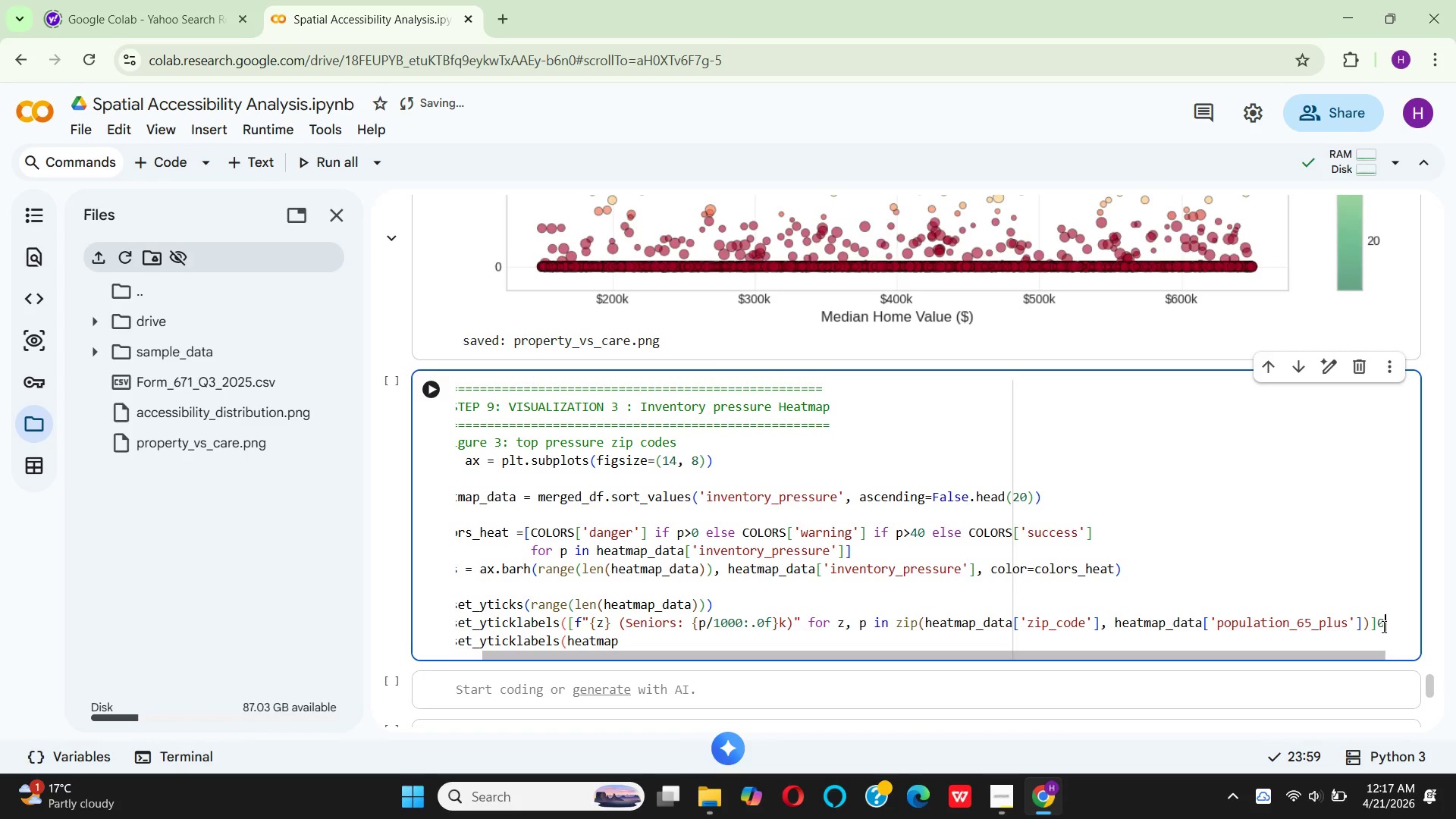 
key(Backspace)
 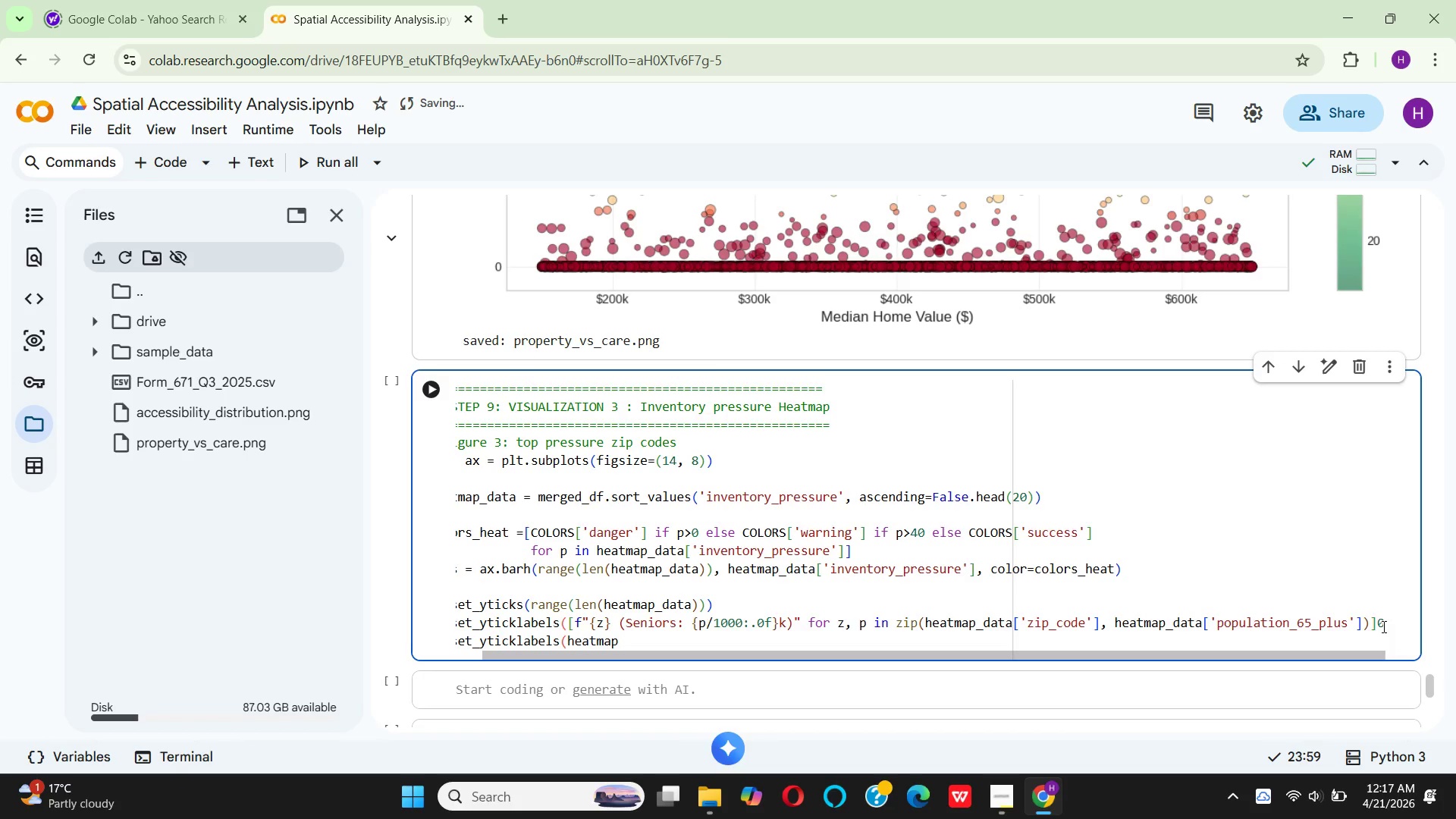 
hold_key(key=Enter, duration=0.39)
 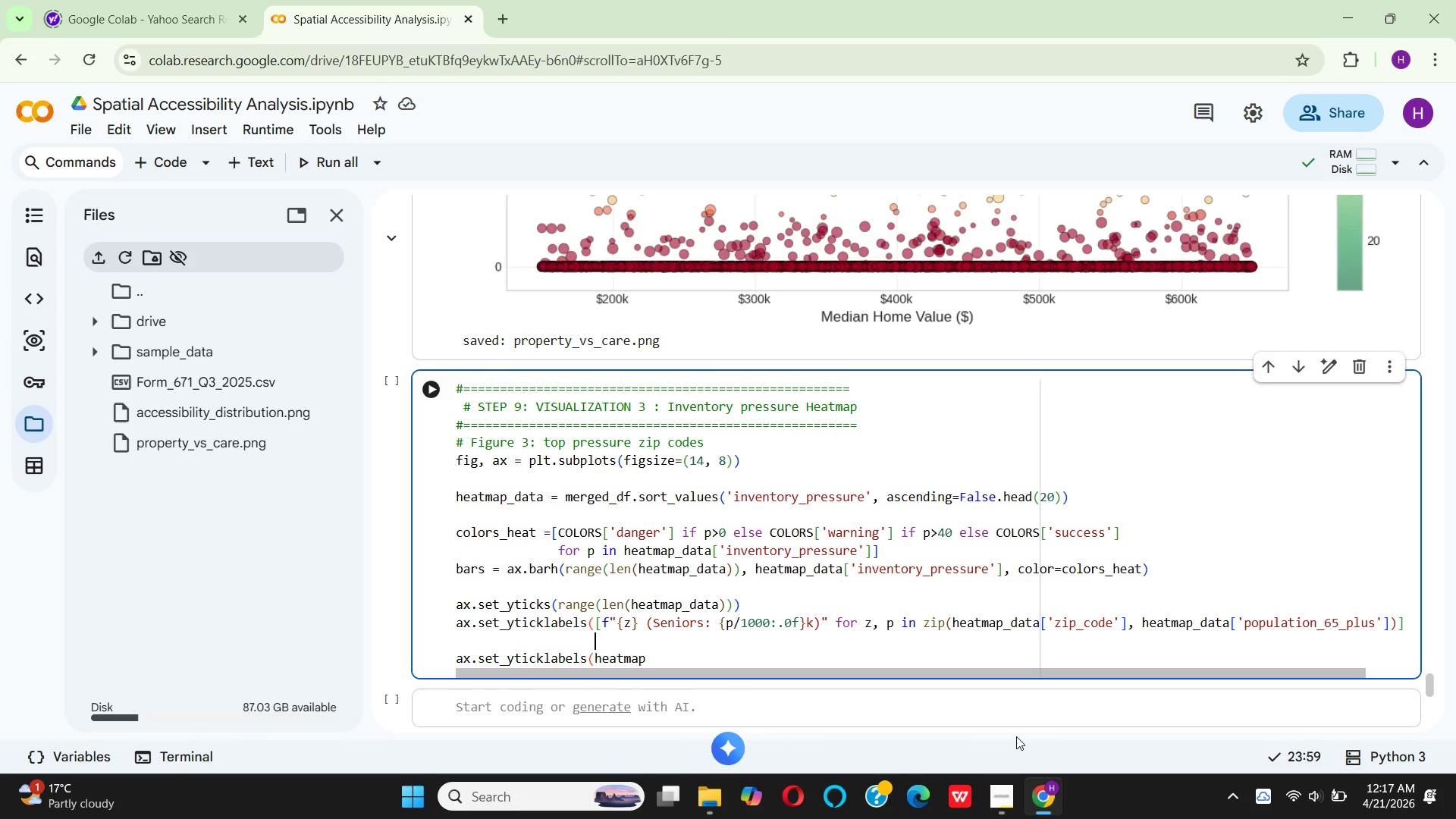 
wait(5.42)
 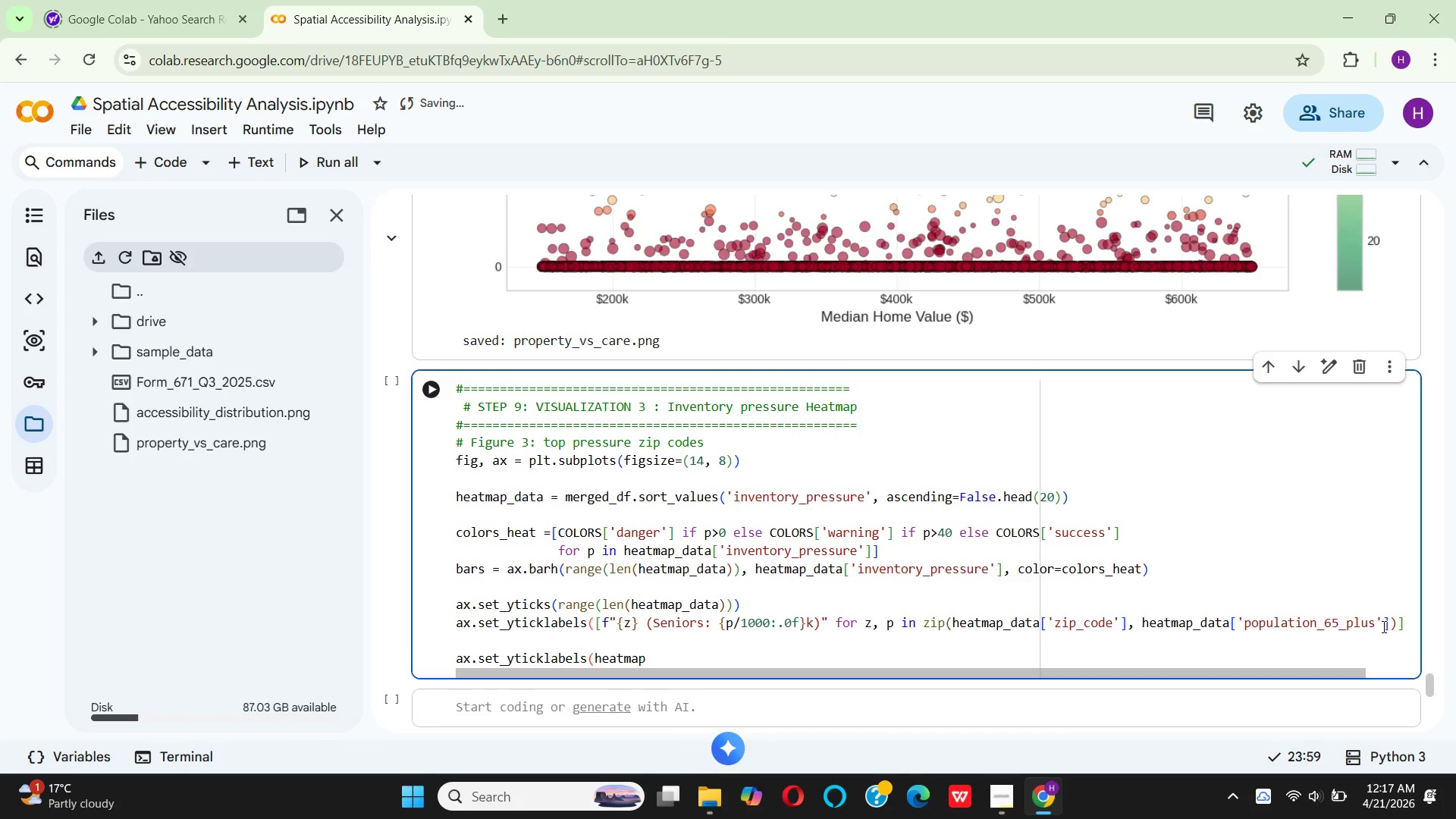 
key(Control+Z)
 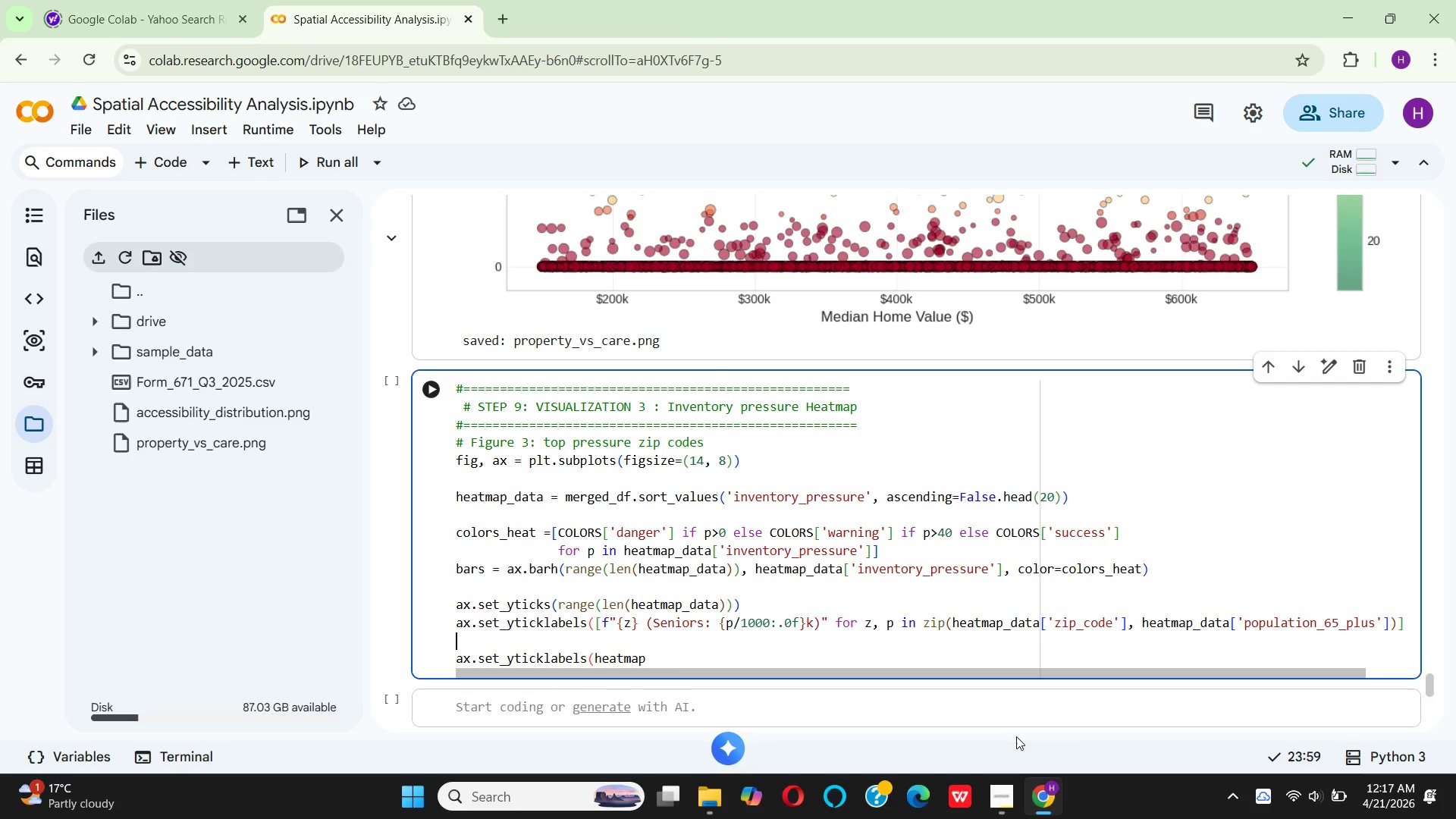 
key(Control+Z)
 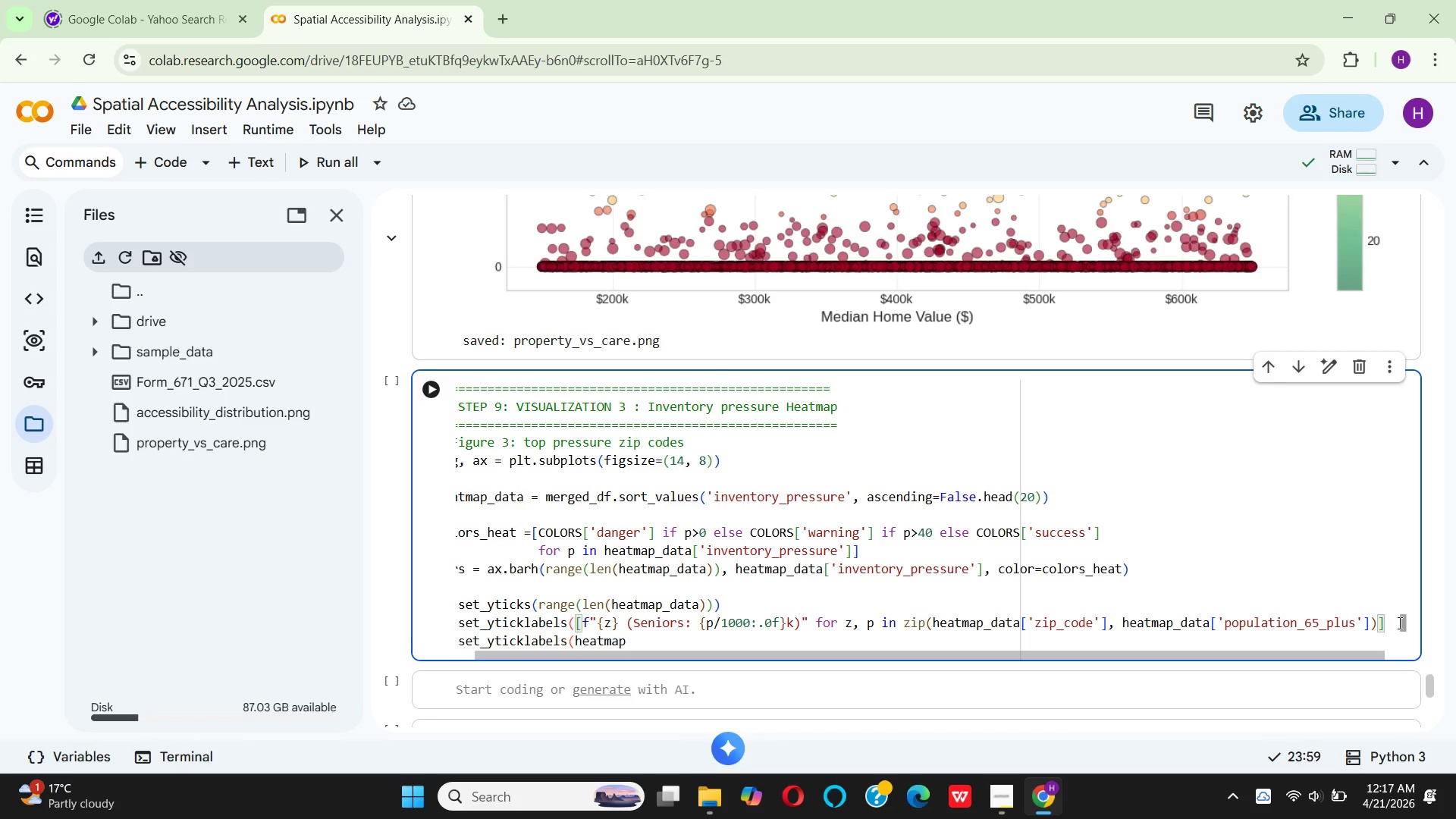 
key(Shift+0)
 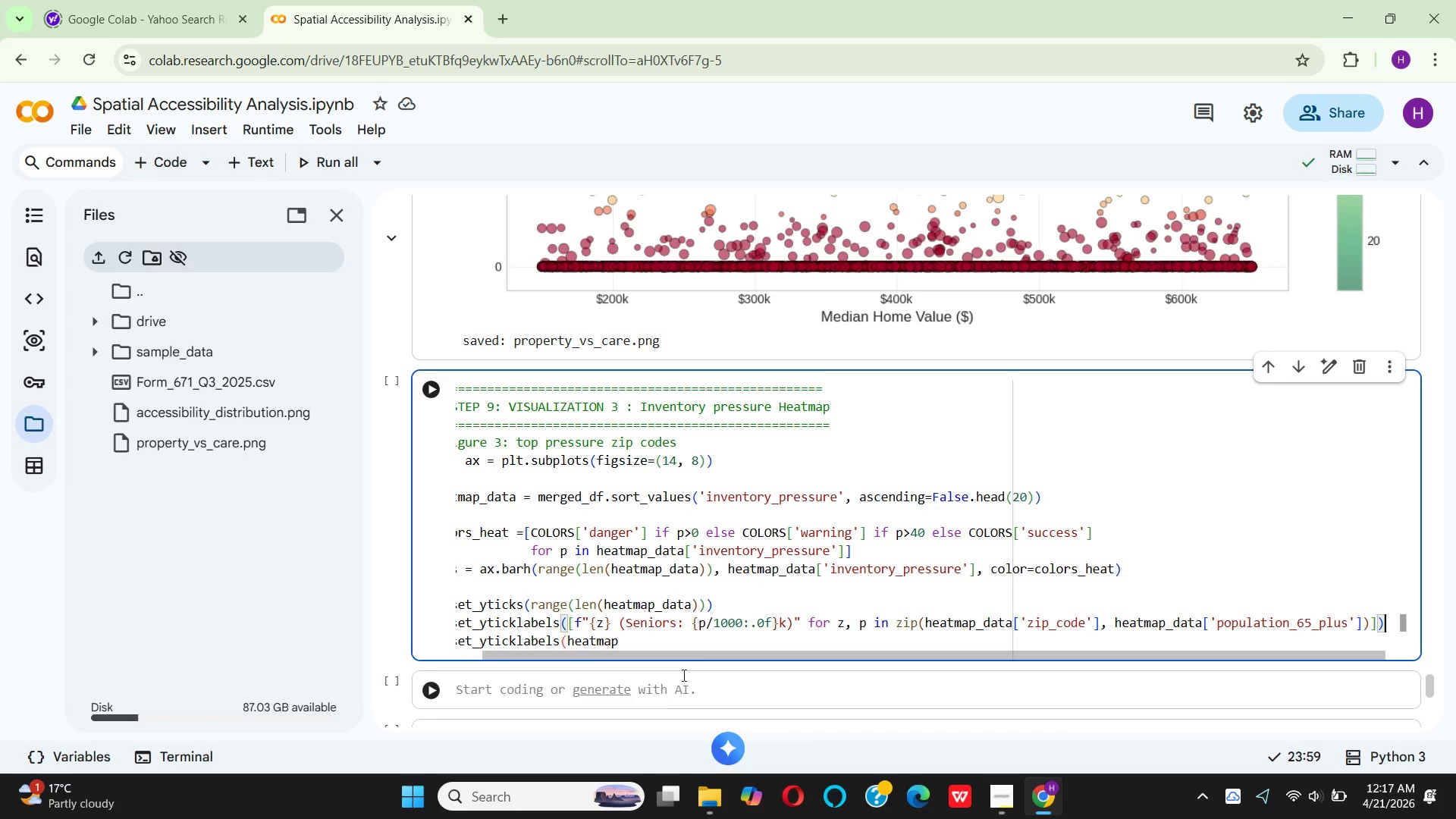 
scroll: coordinate [696, 613], scroll_direction: down, amount: 2.0
 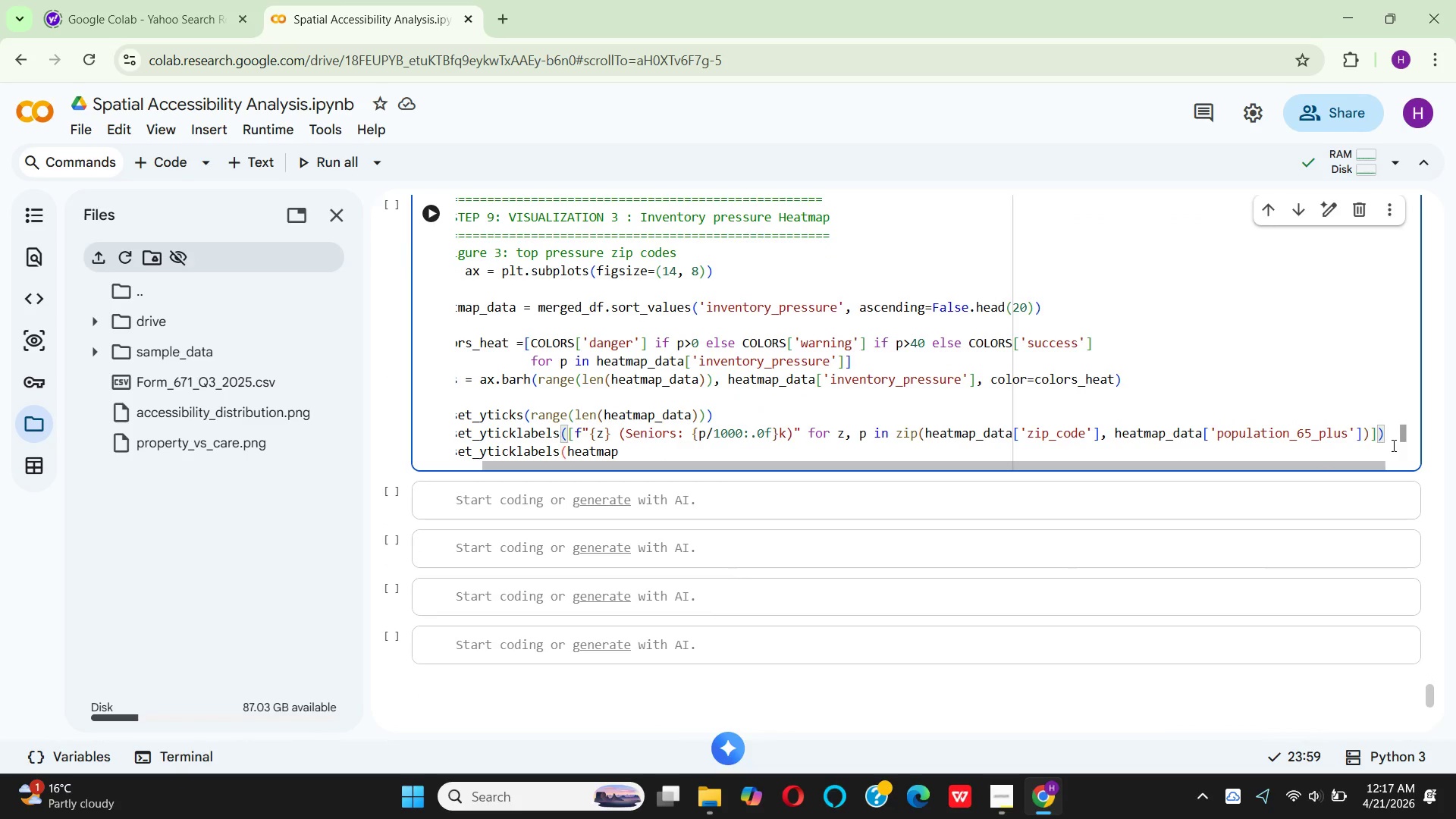 
left_click_drag(start_coordinate=[1344, 465], to_coordinate=[883, 473])
 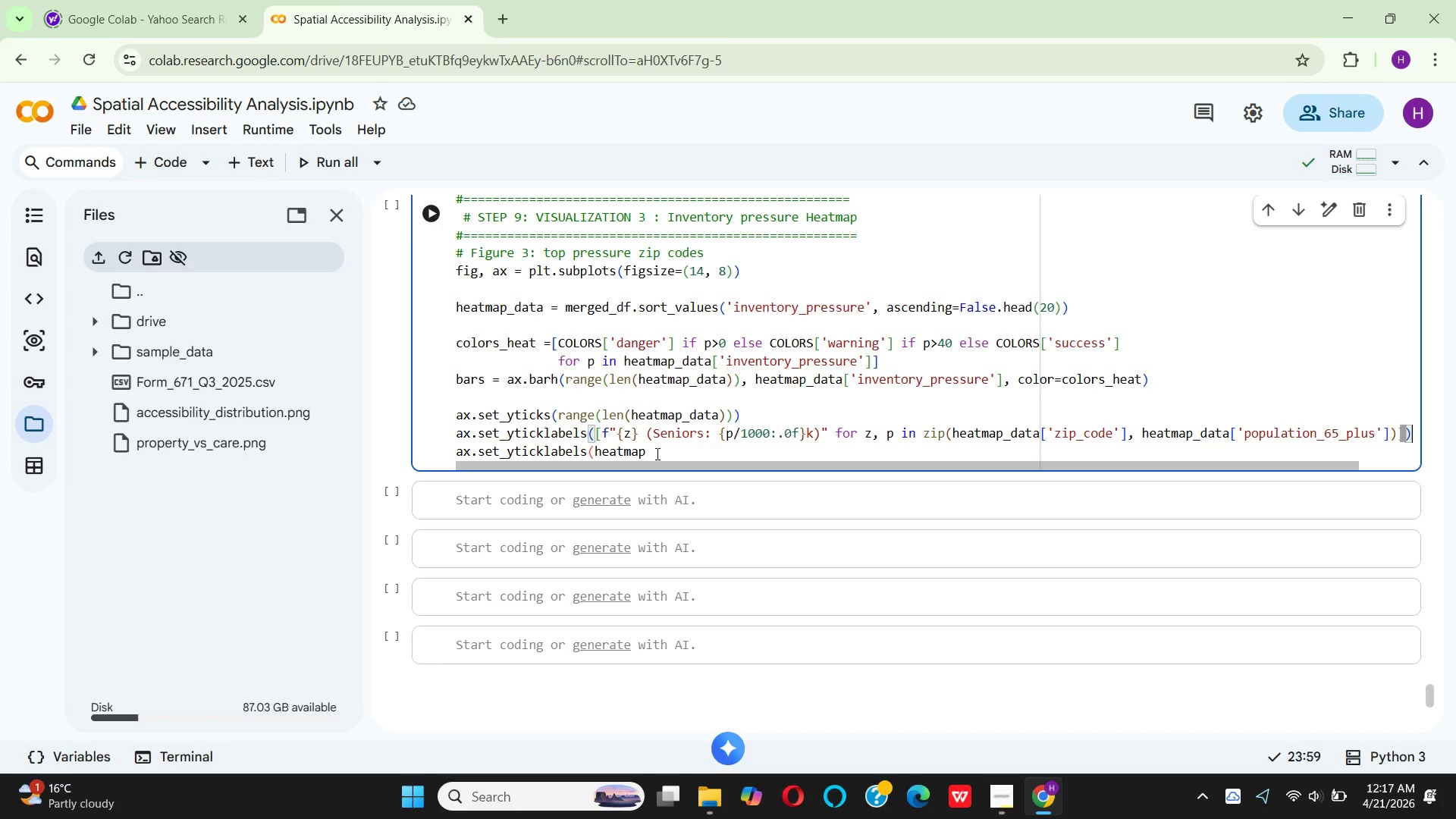 
left_click_drag(start_coordinate=[656, 451], to_coordinate=[410, 465])
 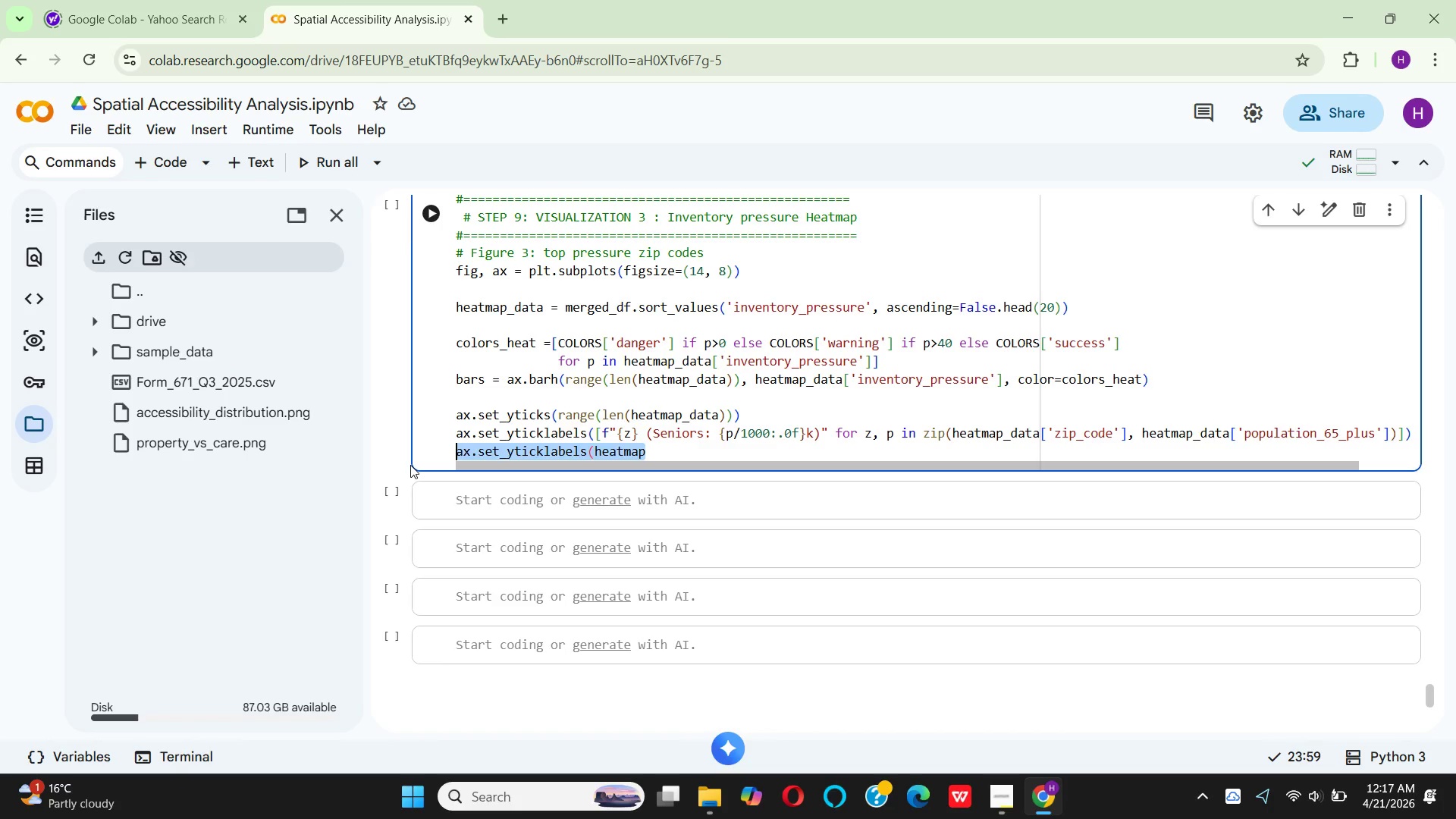 
key(Backspace)
 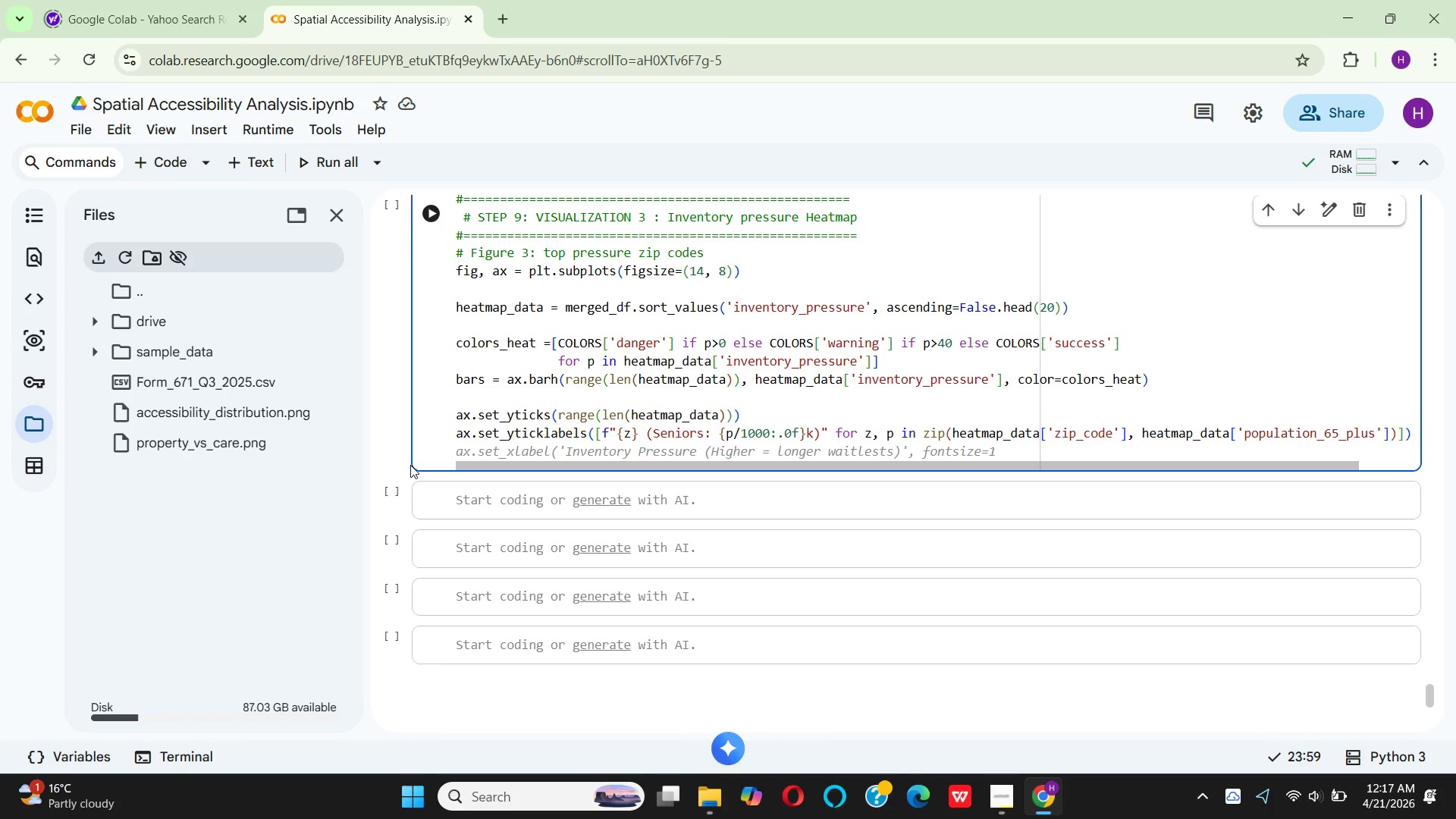 
type(AX)
 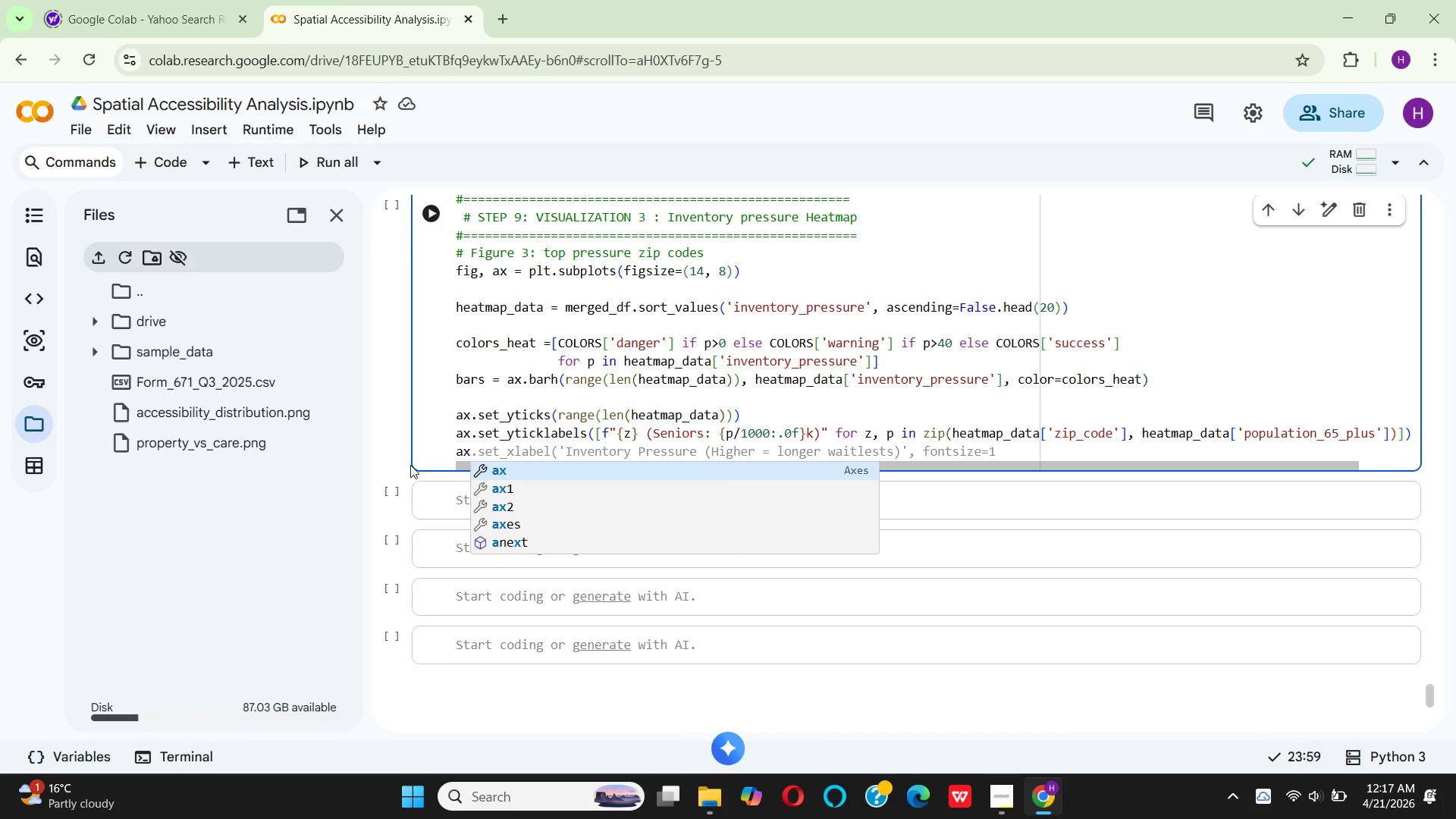 
key(Enter)
 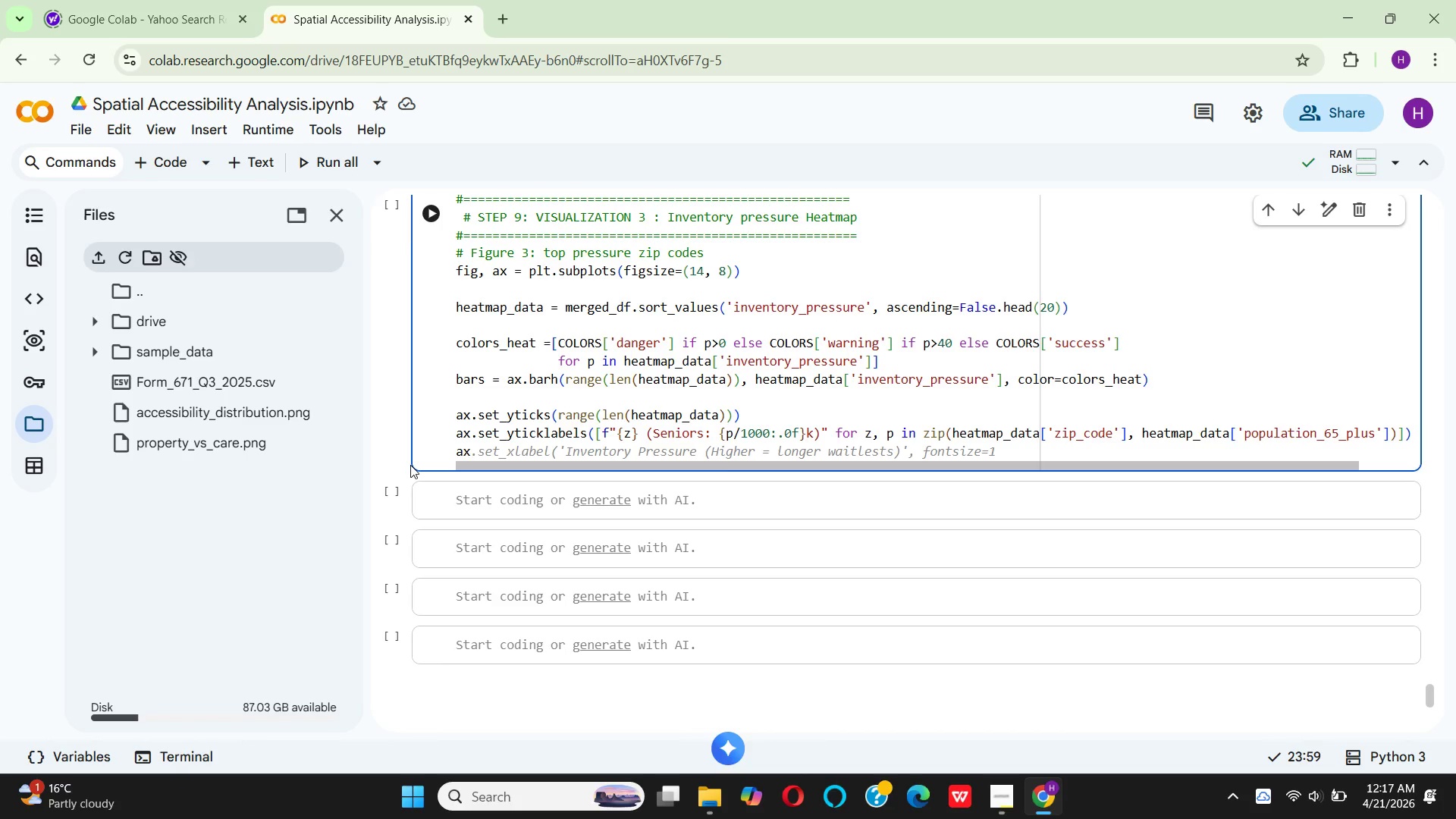 
wait(22.77)
 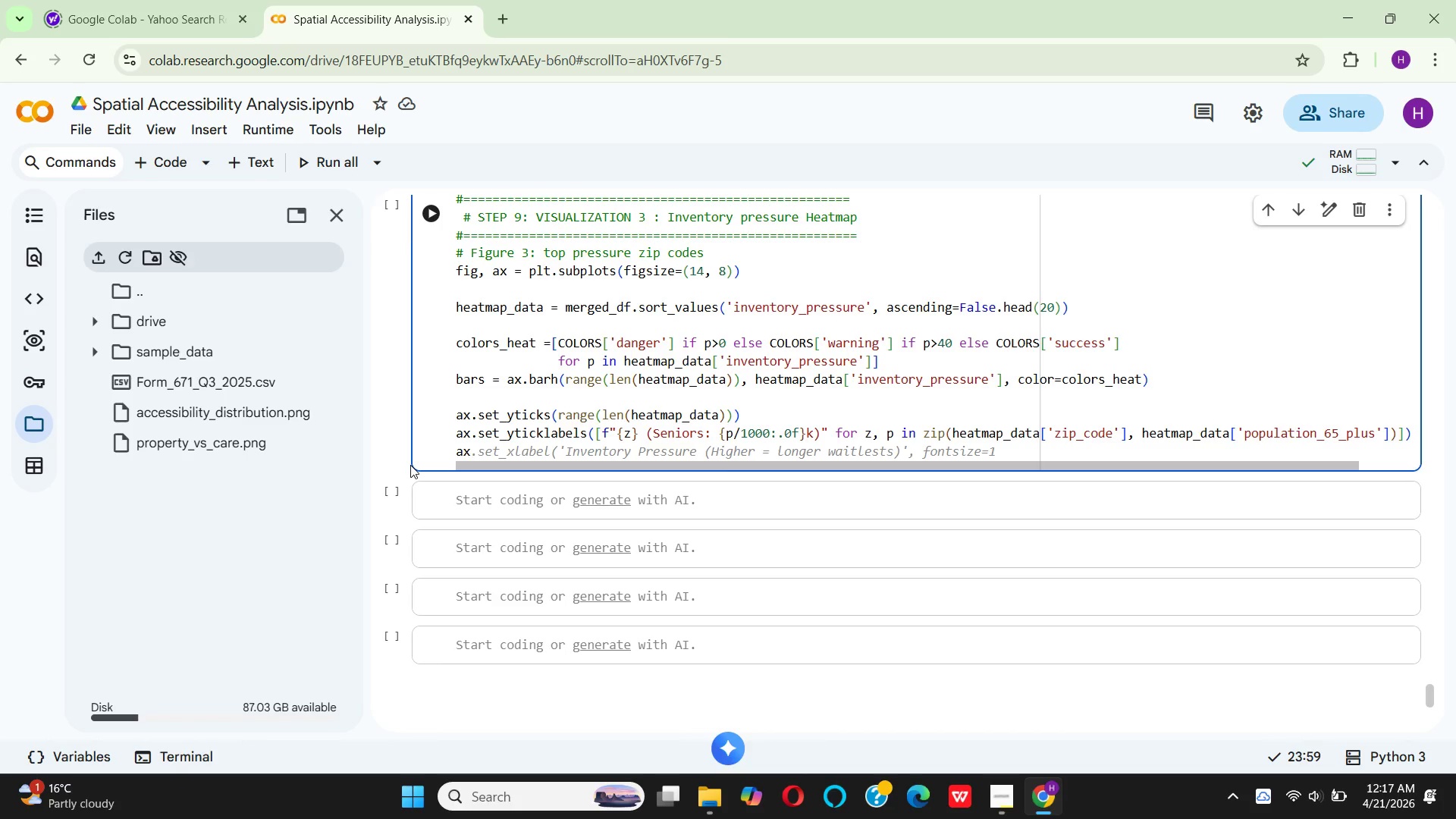 
left_click([557, 431])
 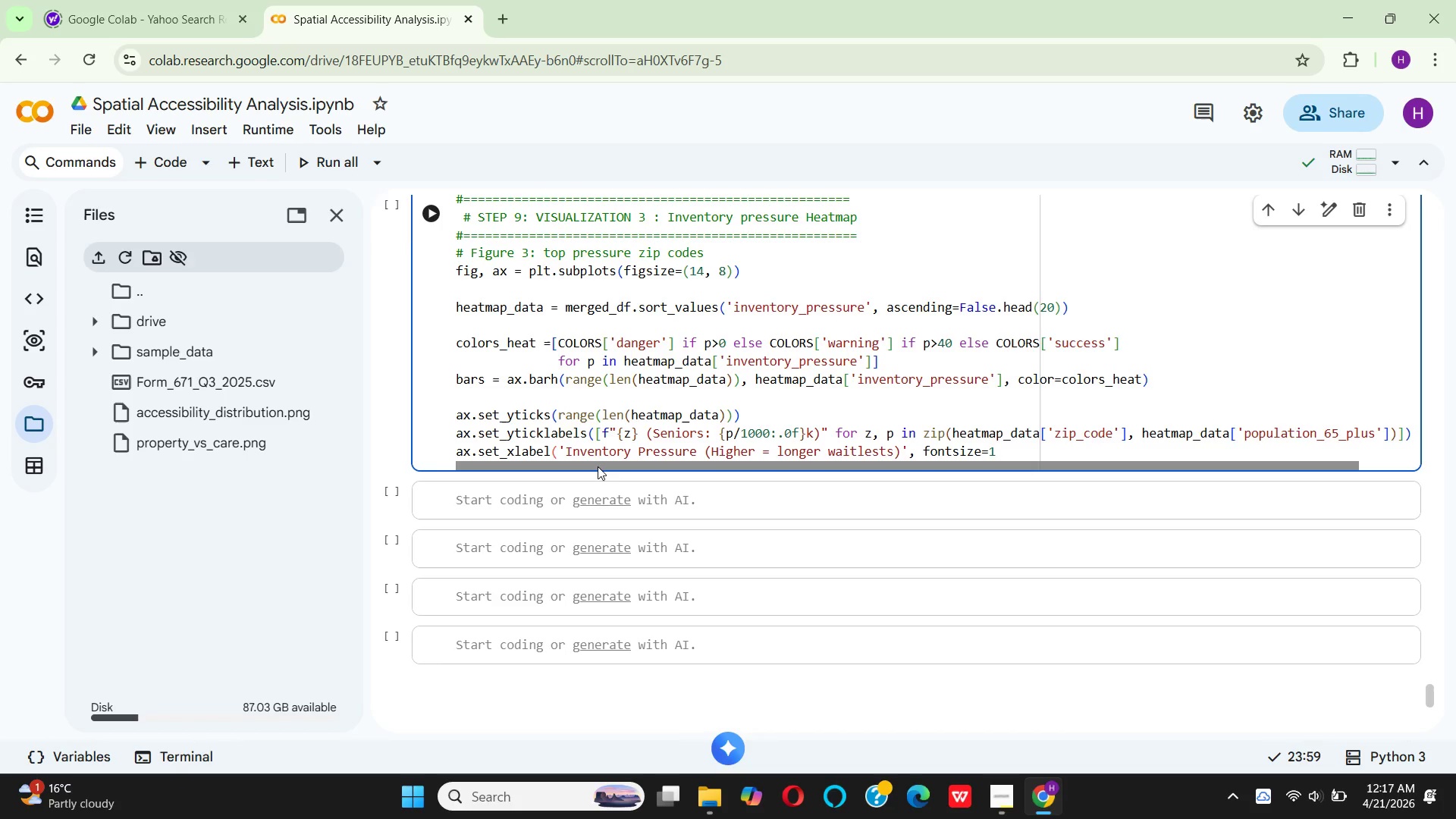 
mouse_move([584, 432])
 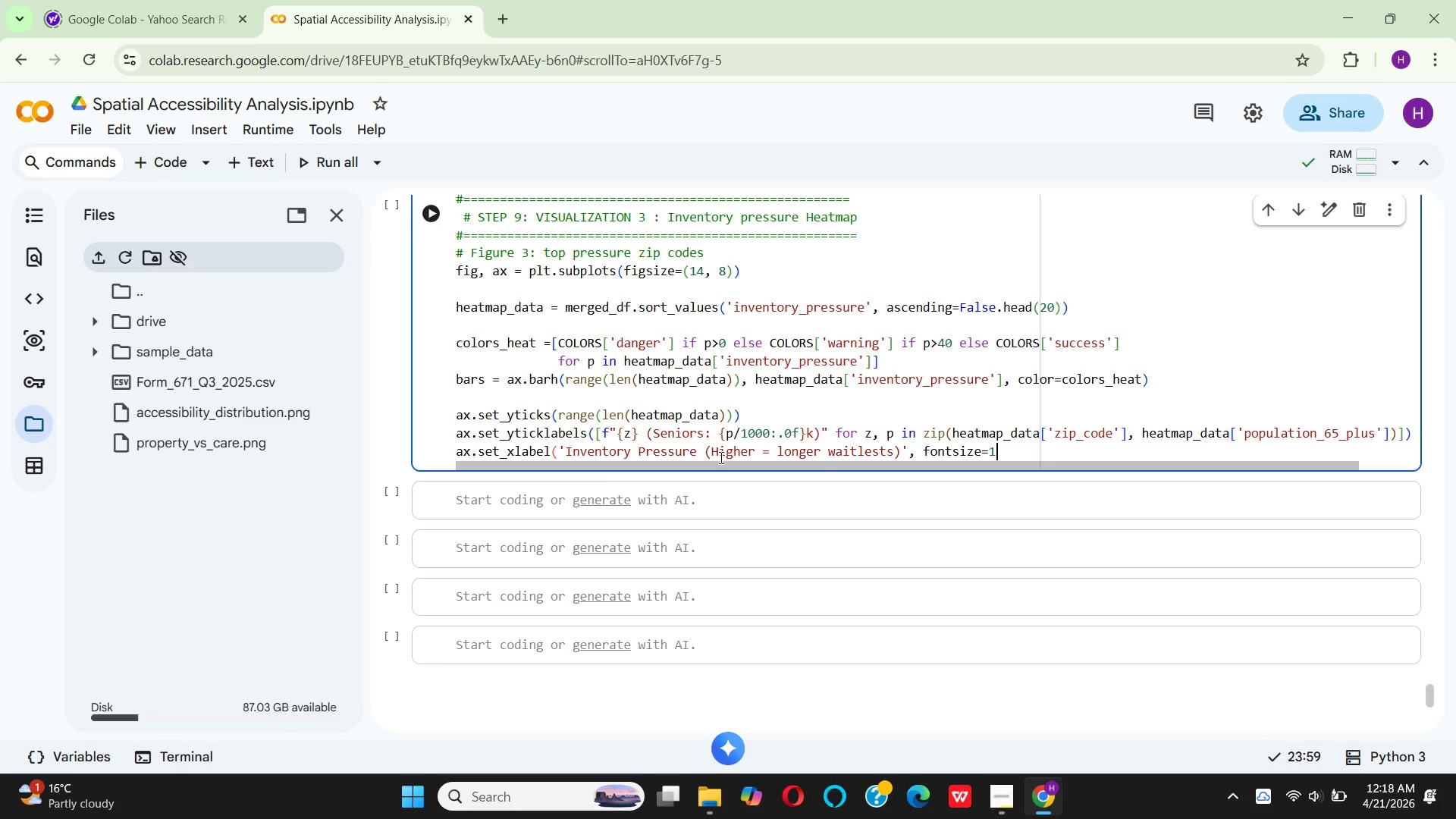 
left_click_drag(start_coordinate=[706, 447], to_coordinate=[899, 459])
 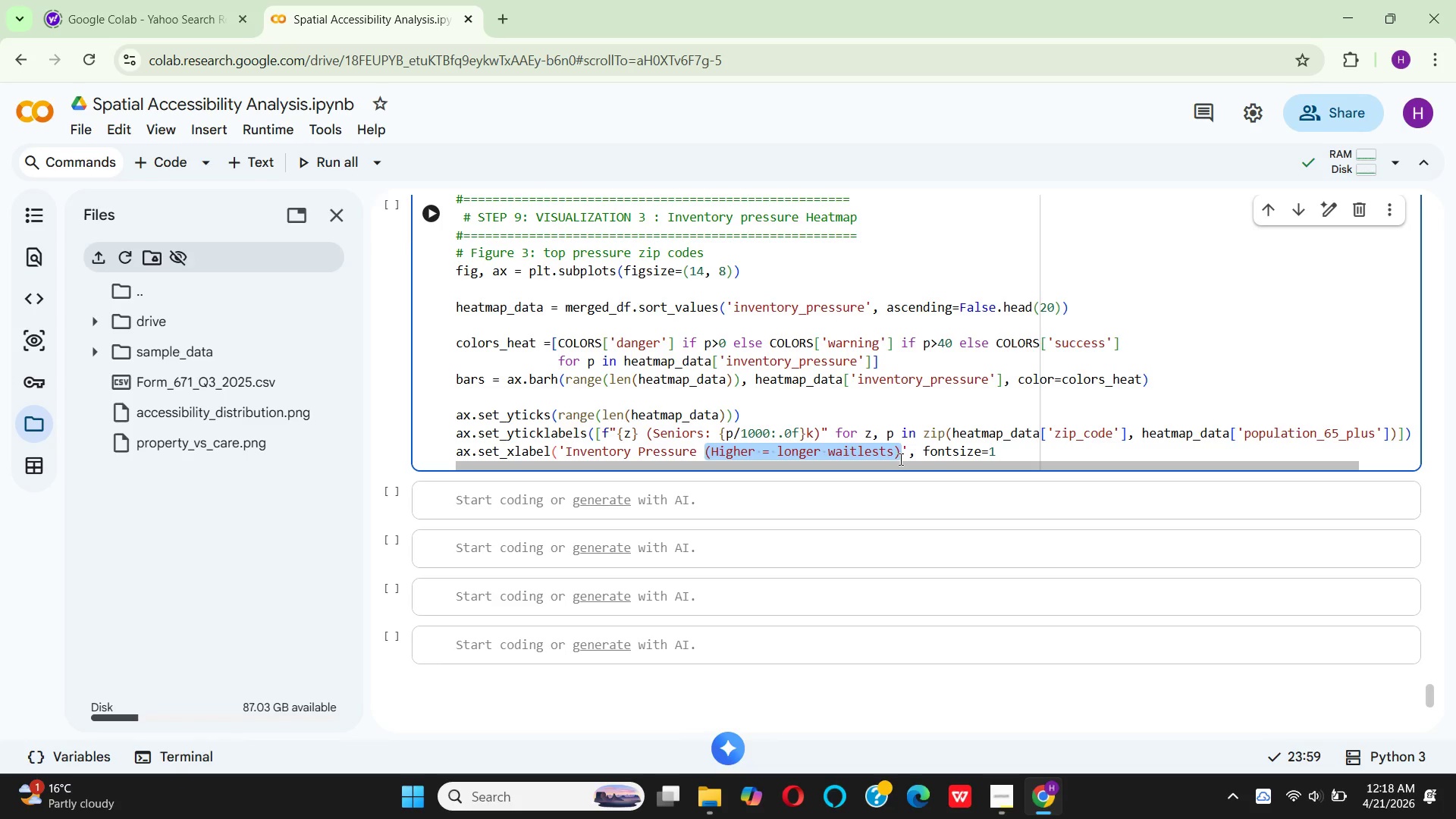 
key(Backspace)
 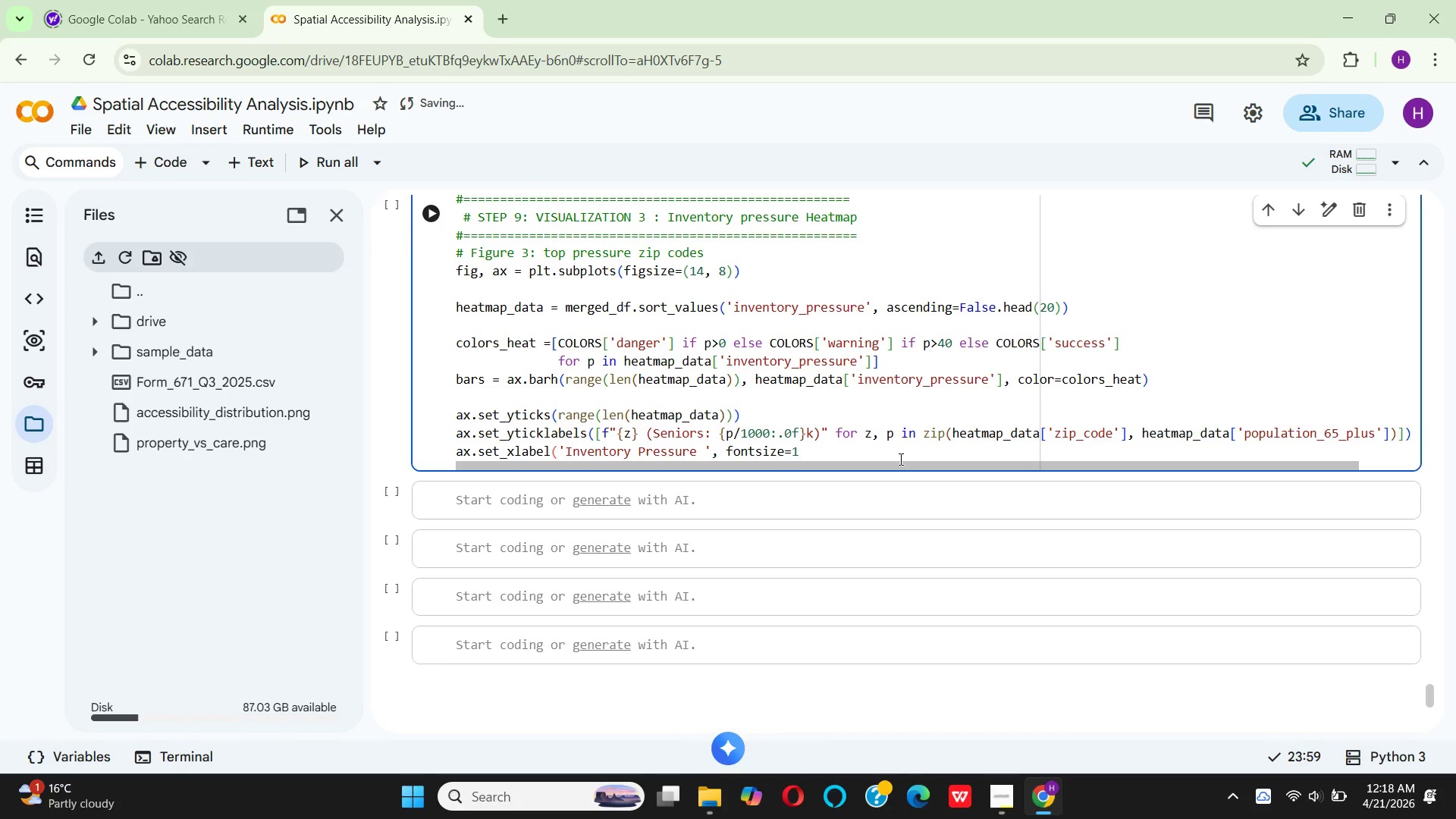 
type(SCOREM(0)
 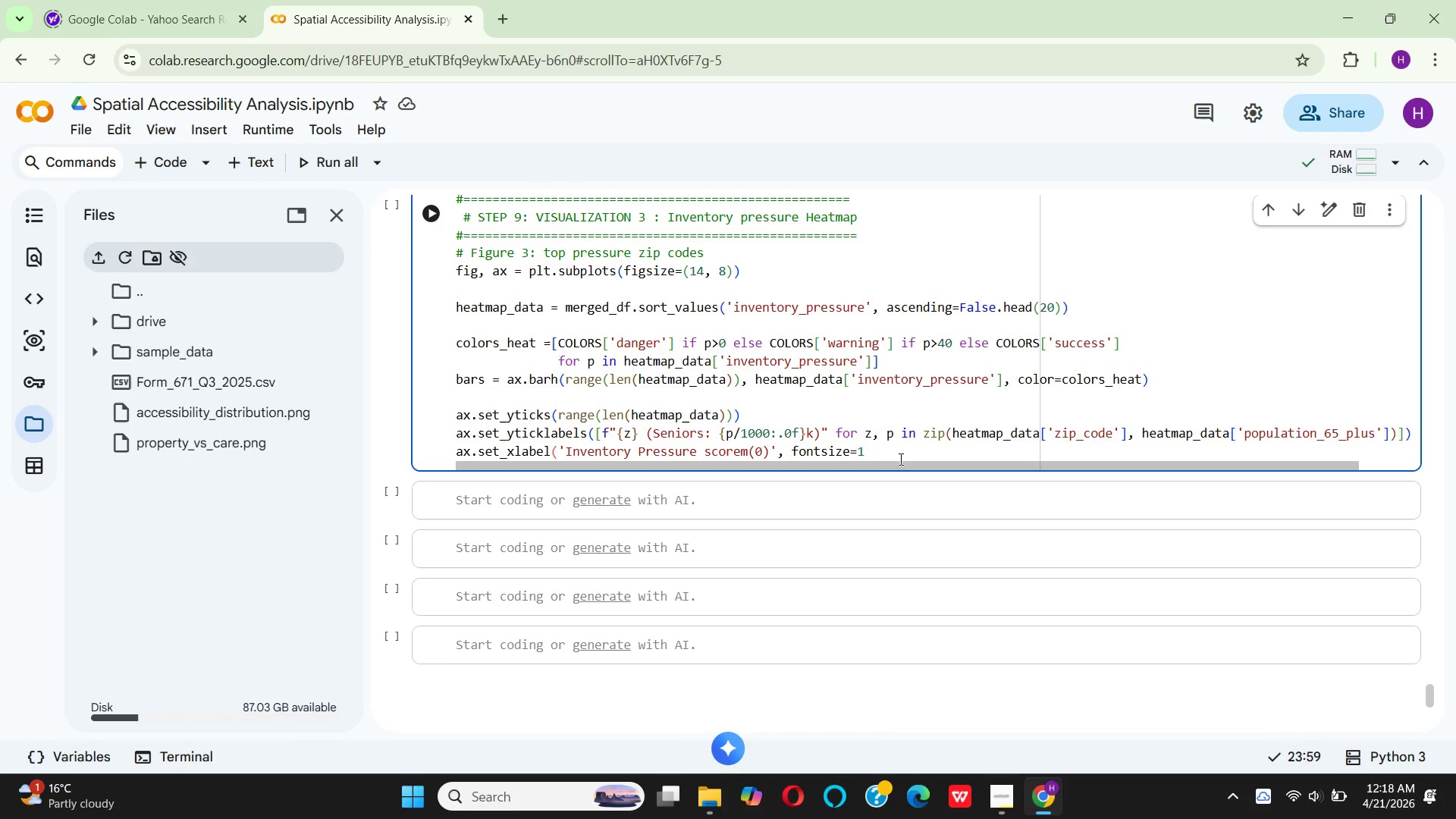 
type(-100)
 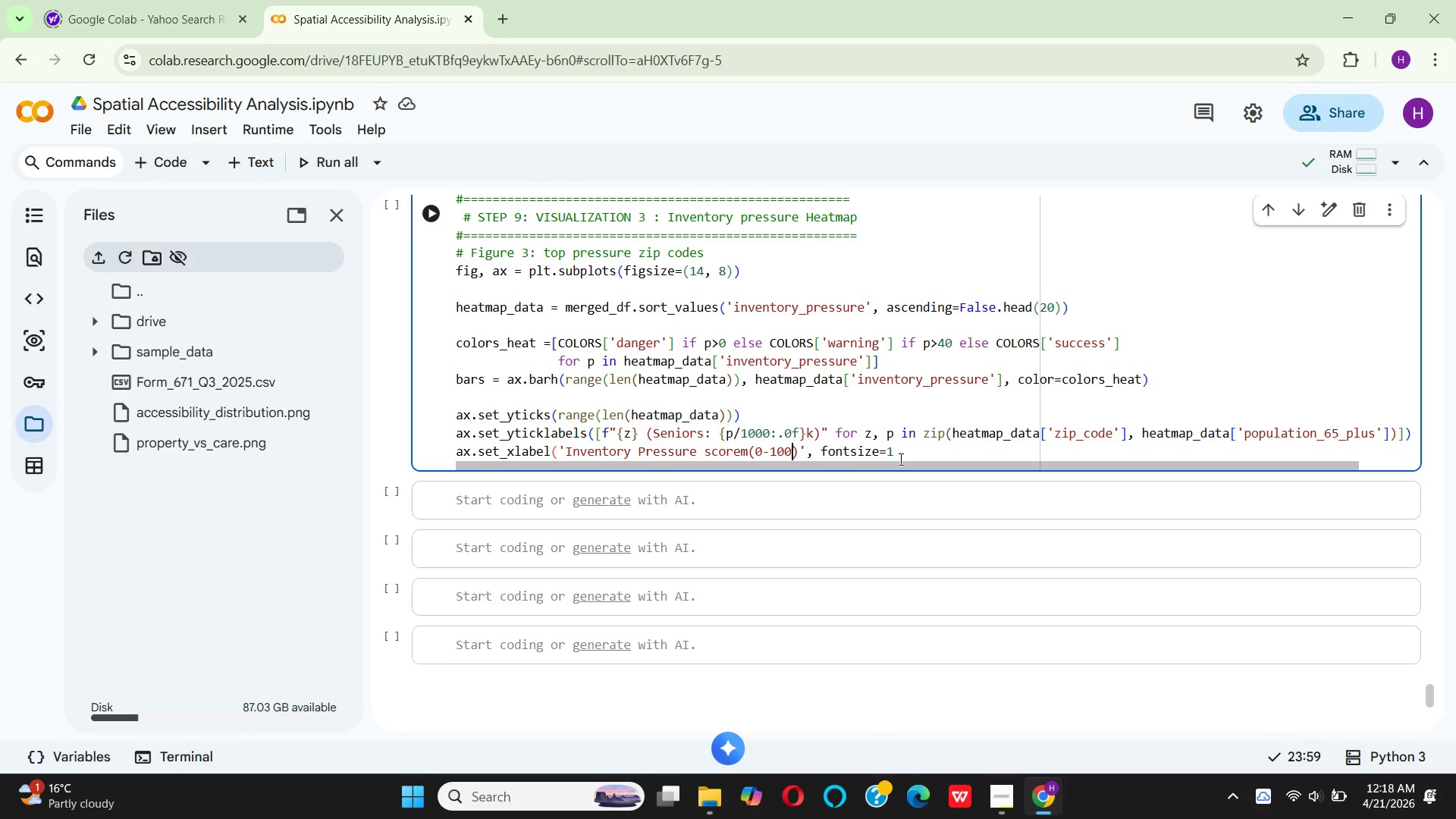 
key(ArrowRight)
 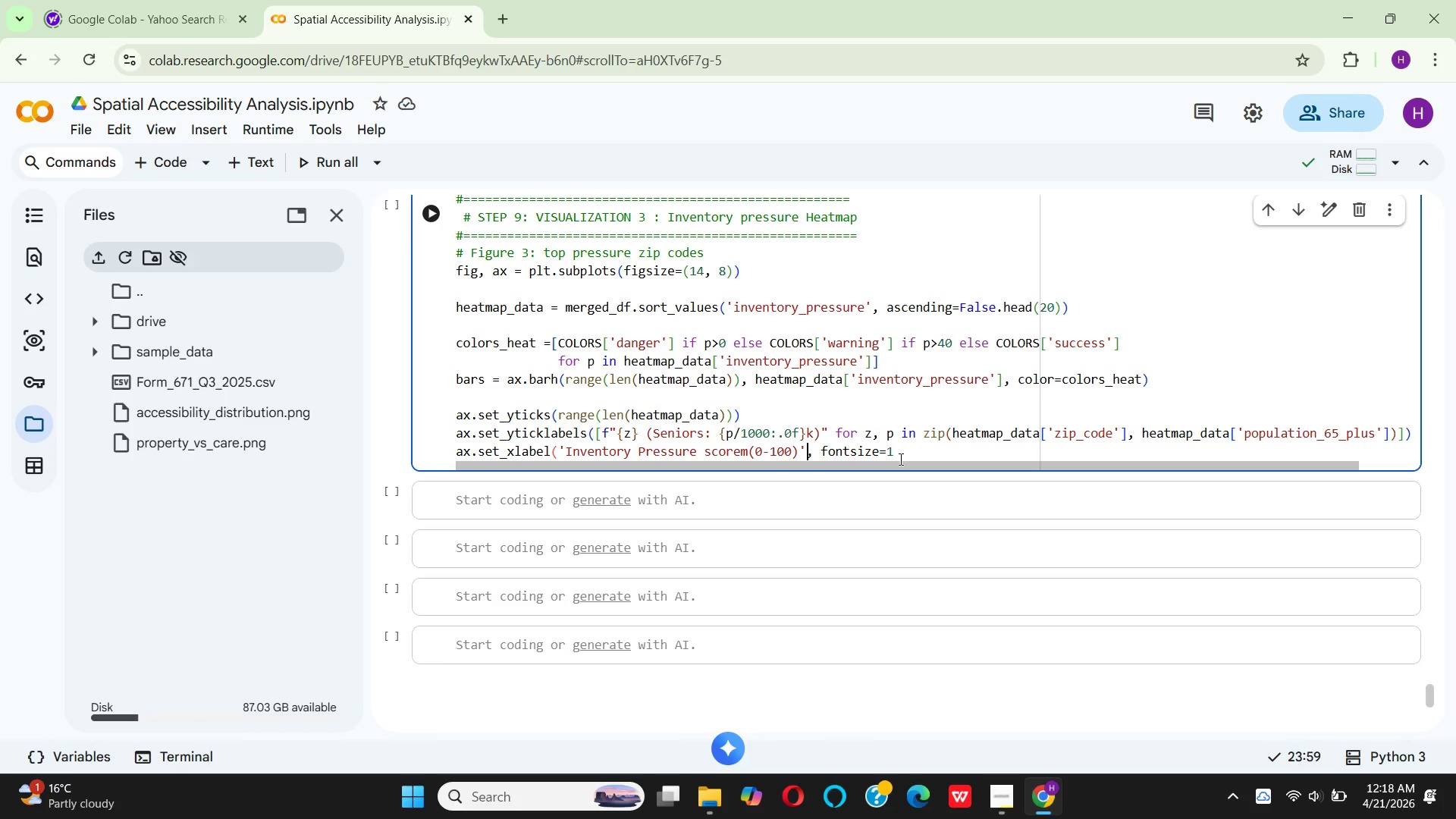 
key(ArrowRight)
 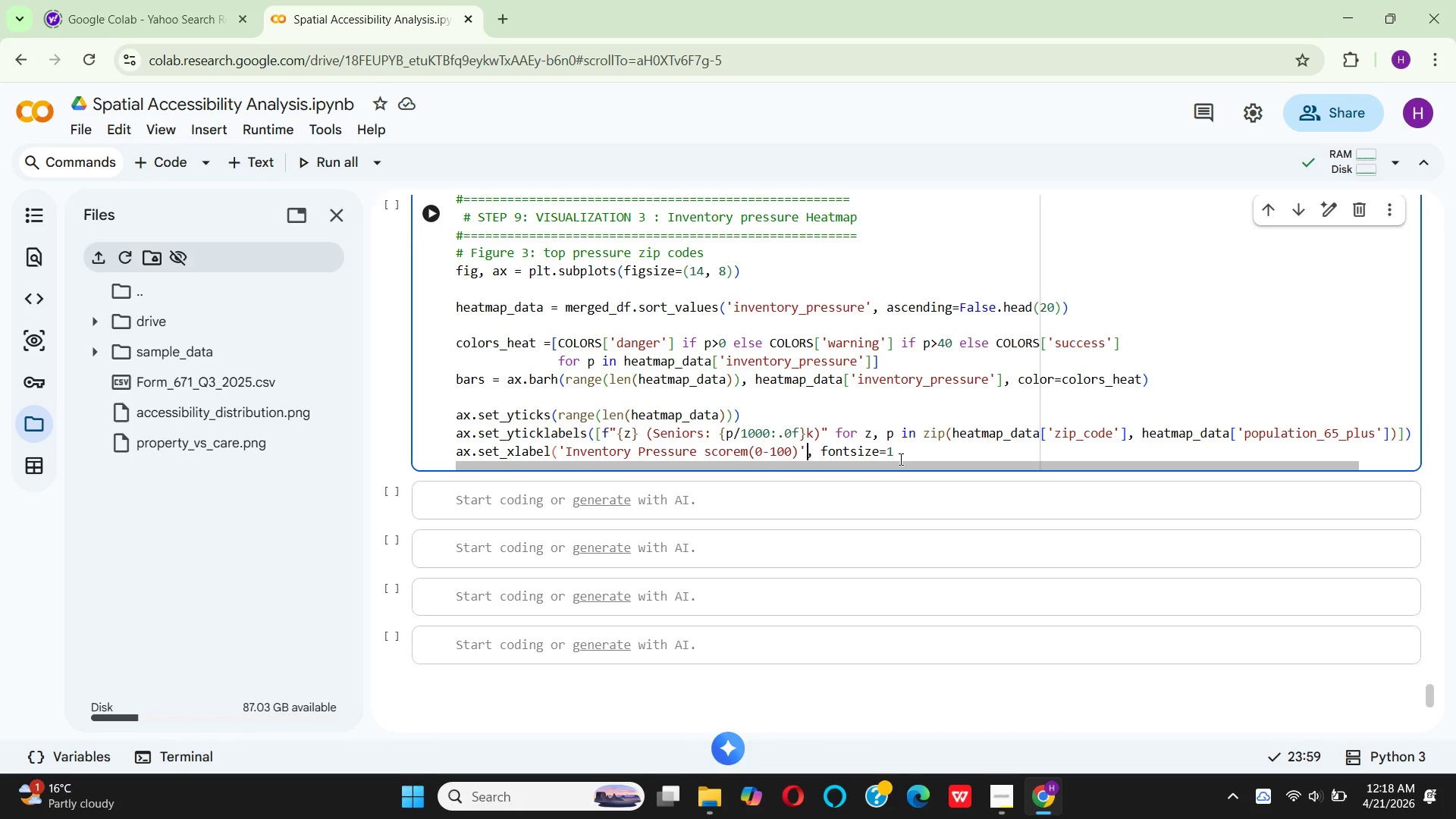 
key(ArrowRight)
 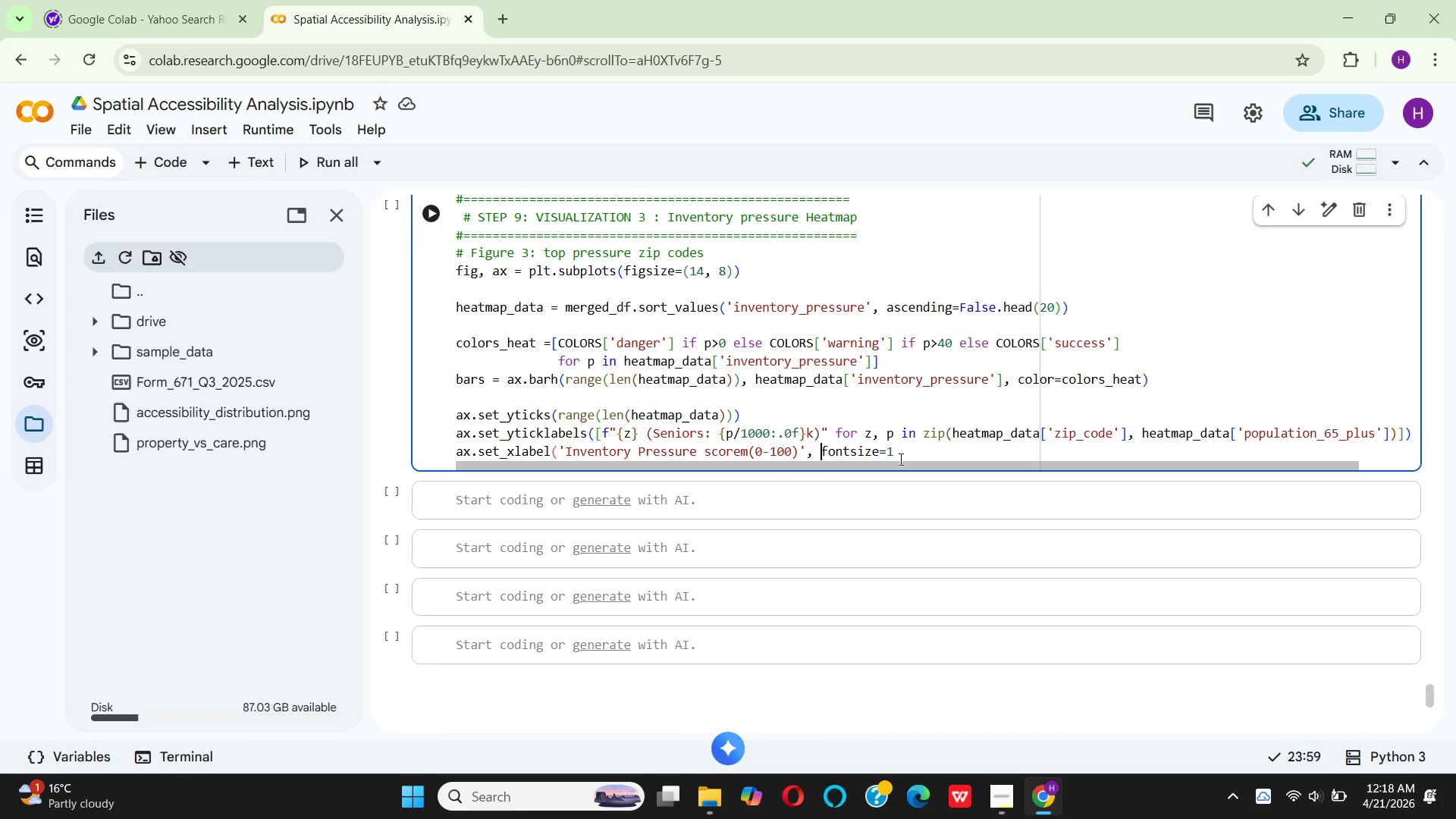 
key(ArrowRight)
 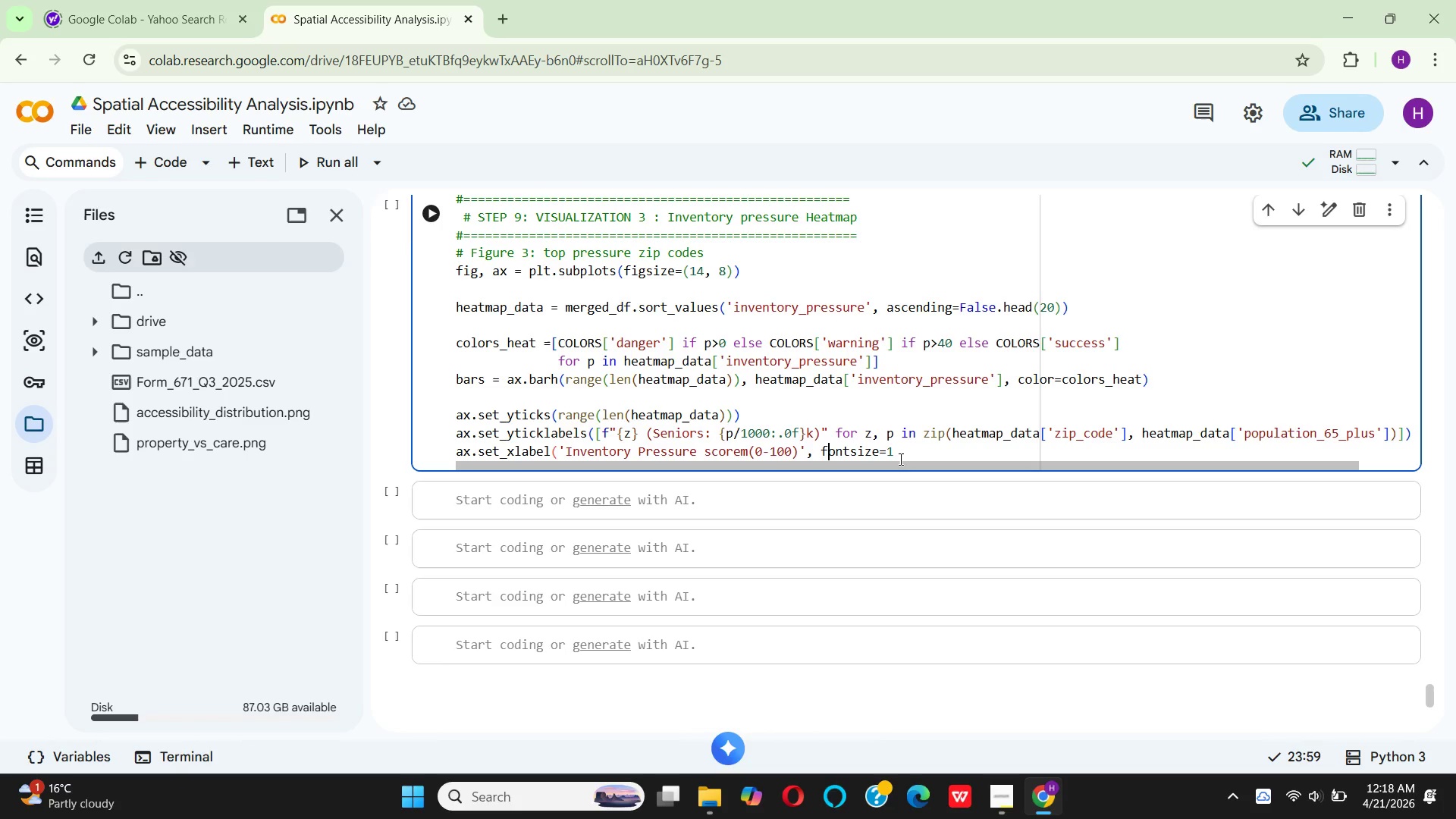 
key(ArrowRight)
 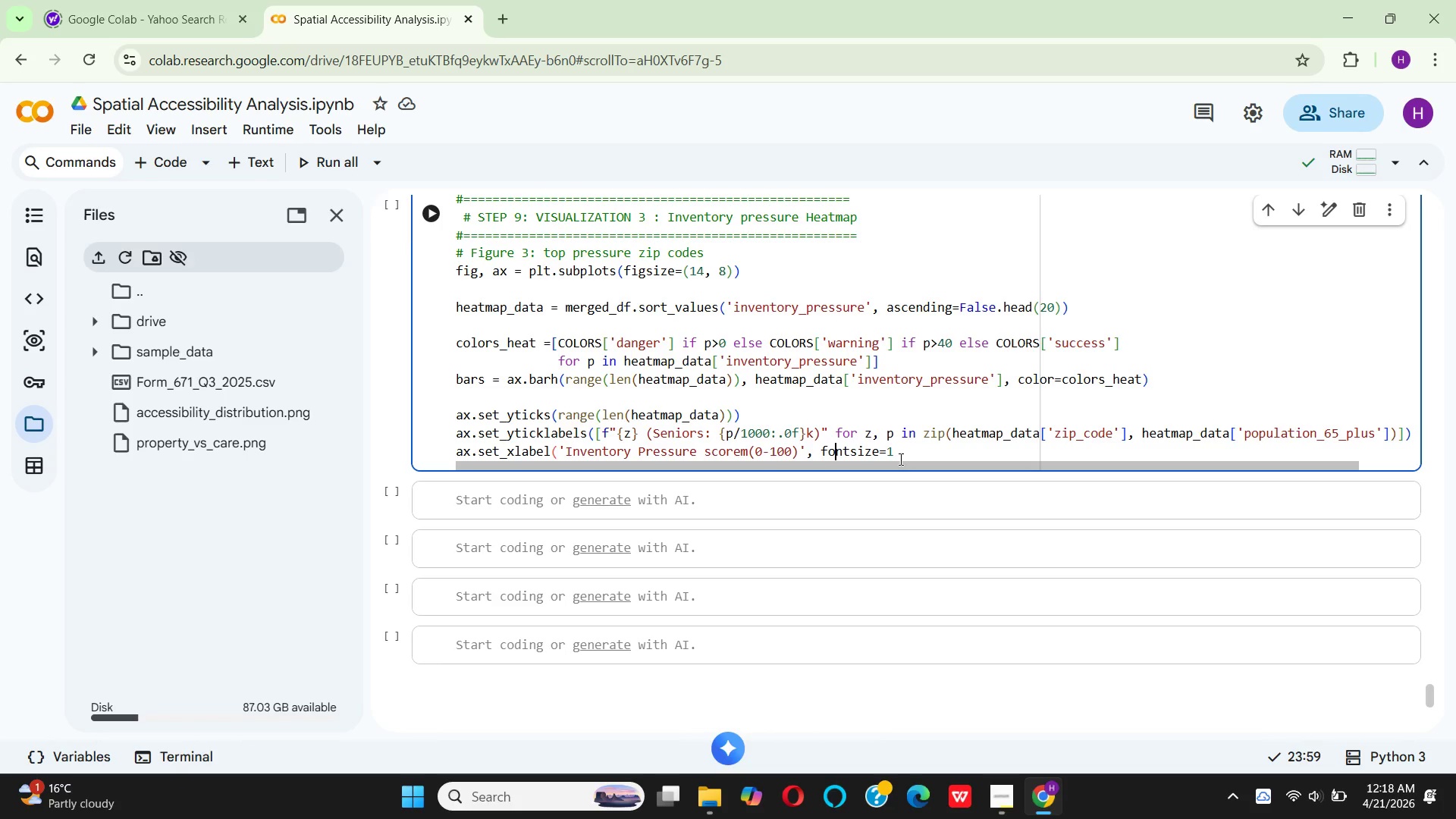 
key(ArrowRight)
 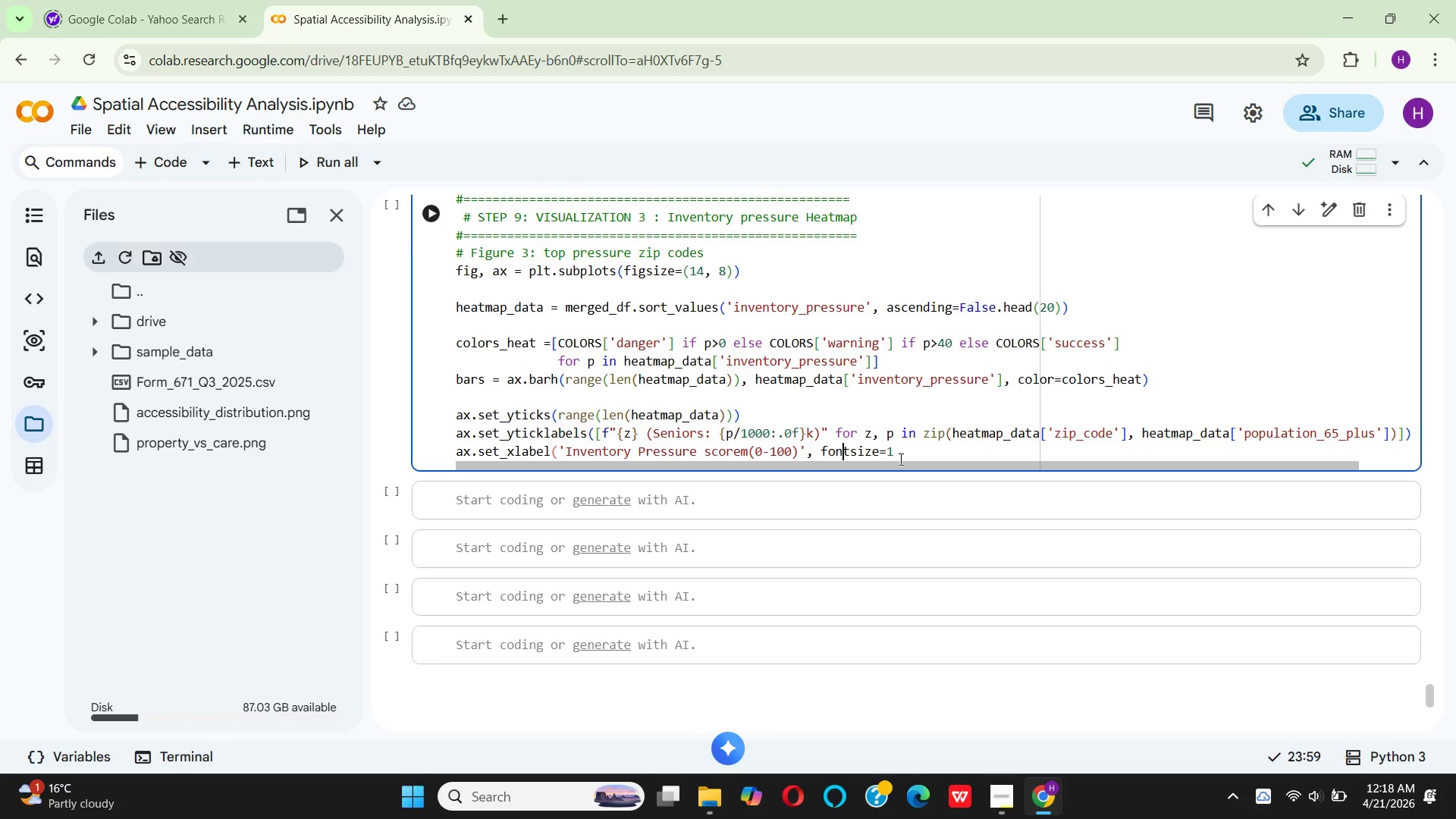 
key(ArrowRight)
 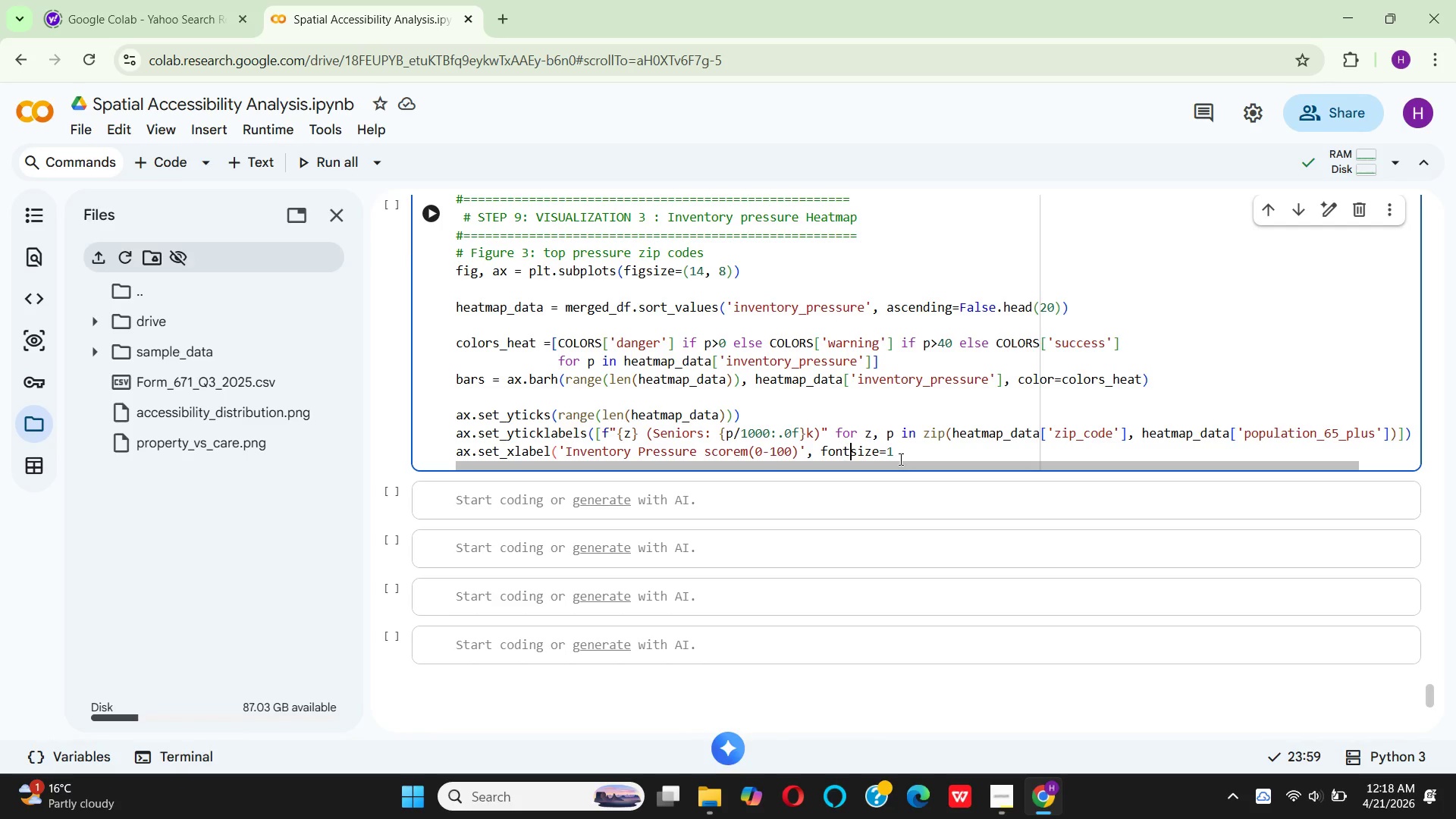 
key(ArrowRight)
 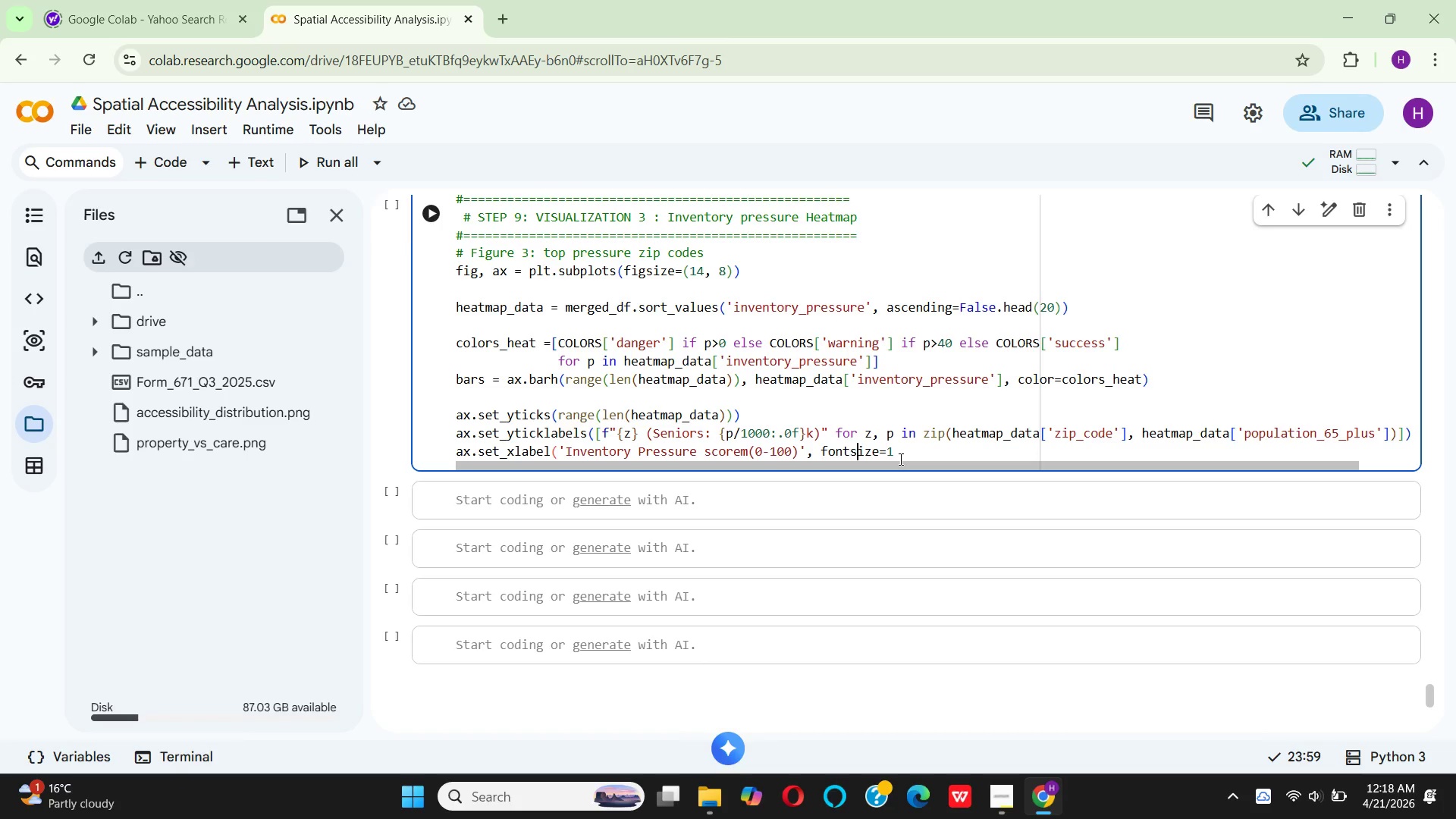 
key(ArrowRight)
 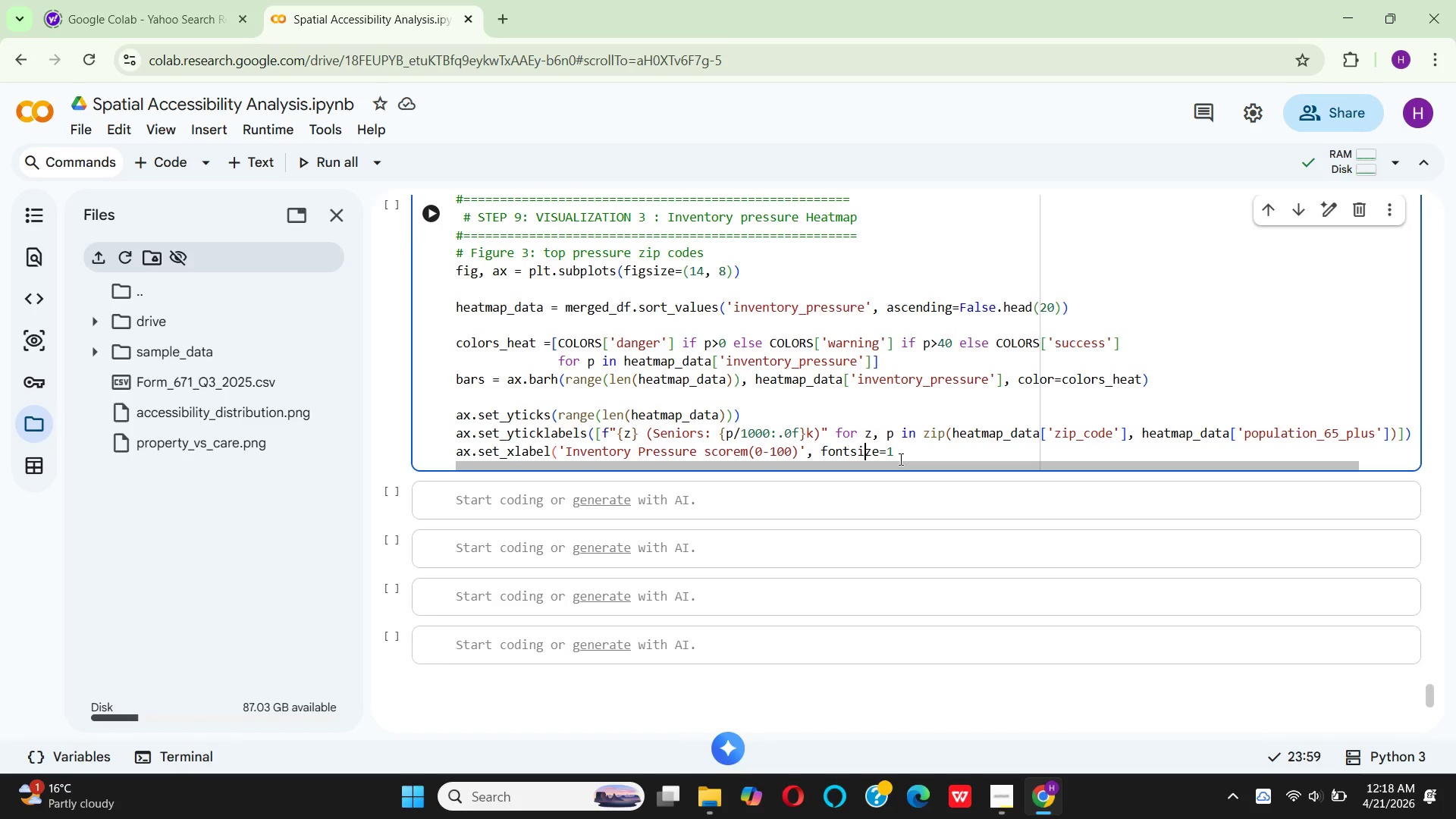 
key(ArrowRight)
 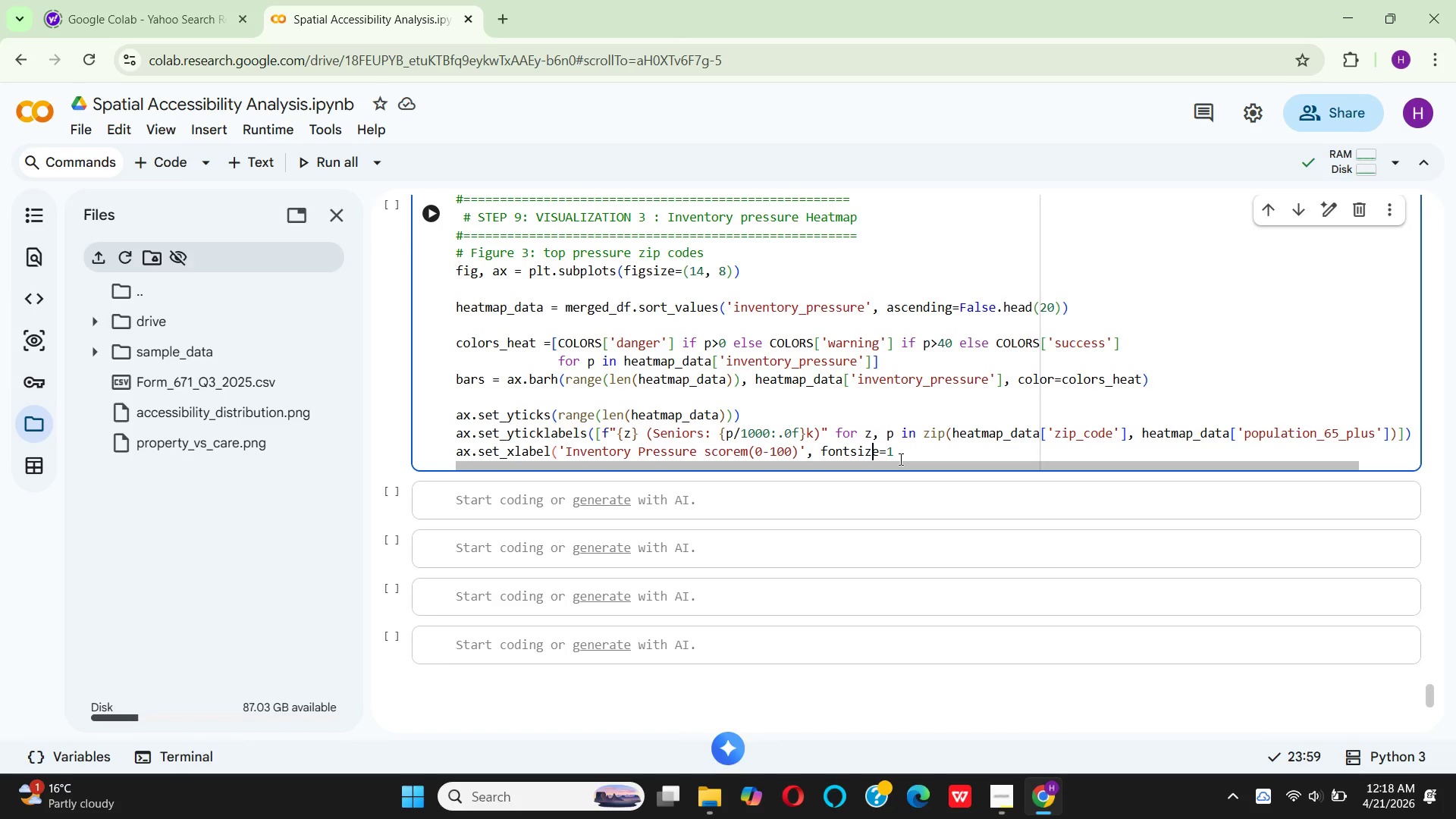 
key(ArrowRight)
 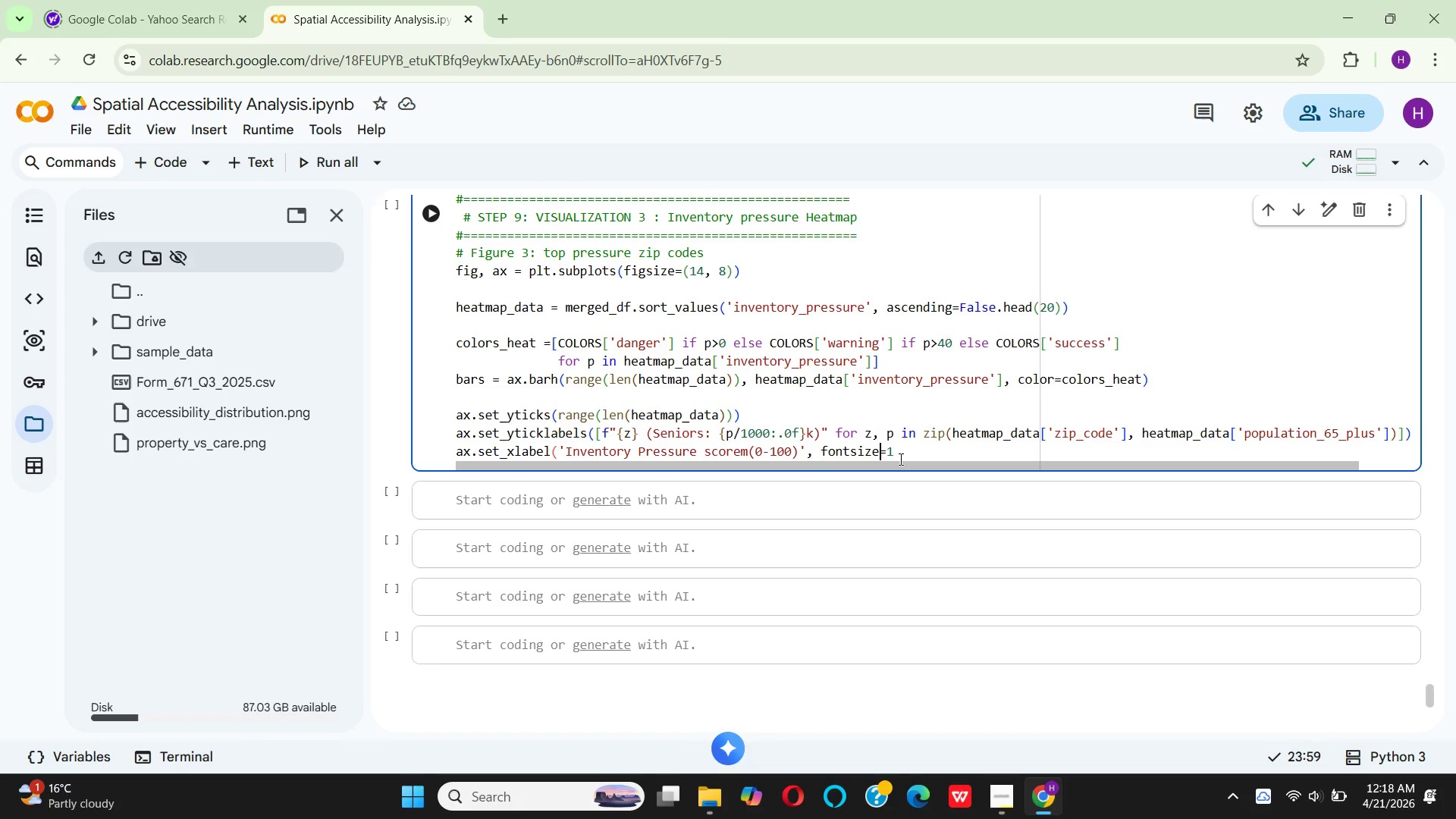 
key(ArrowRight)
 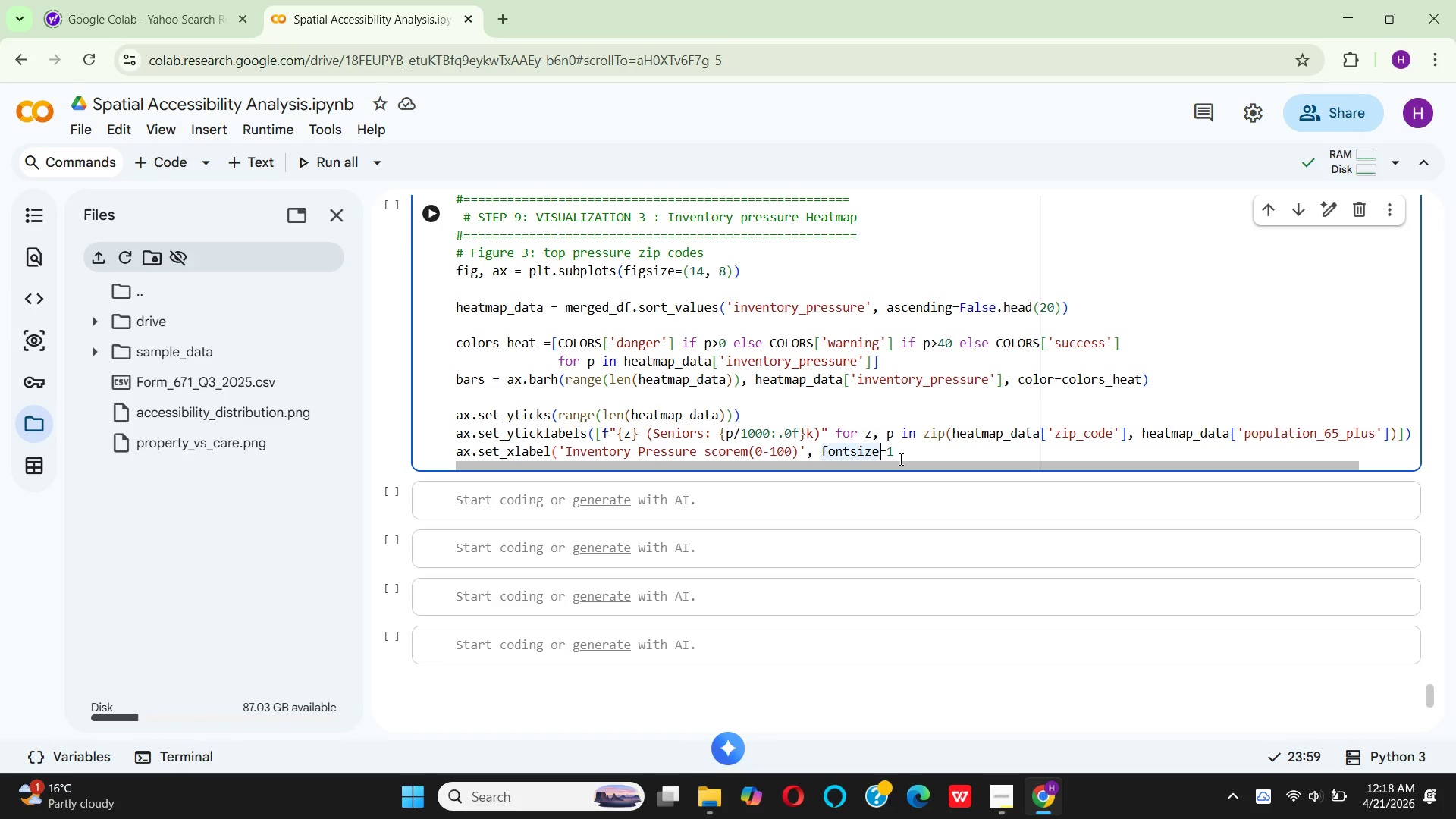 
key(ArrowRight)
 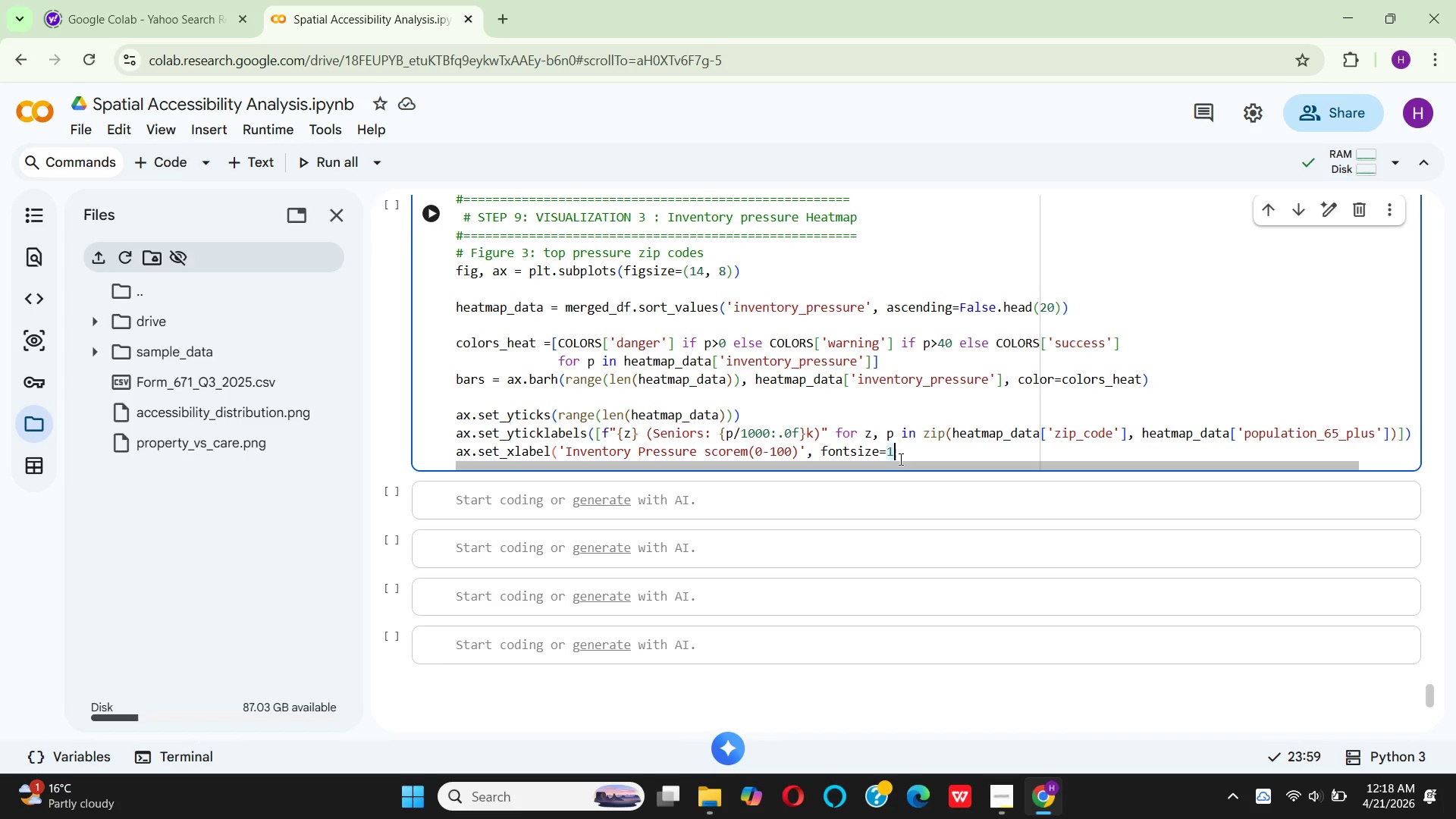 
key(ArrowRight)
 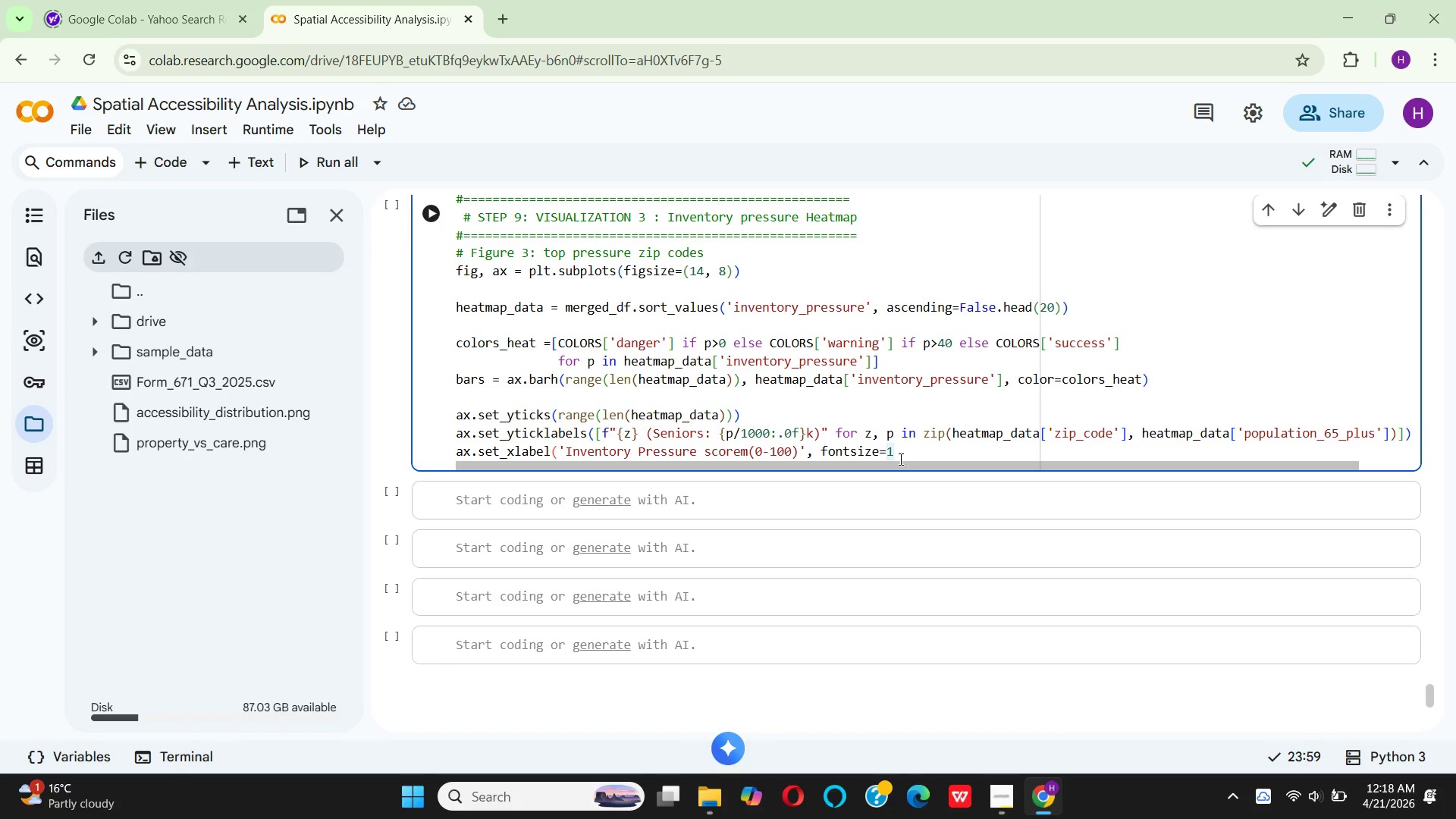 
type(2))
 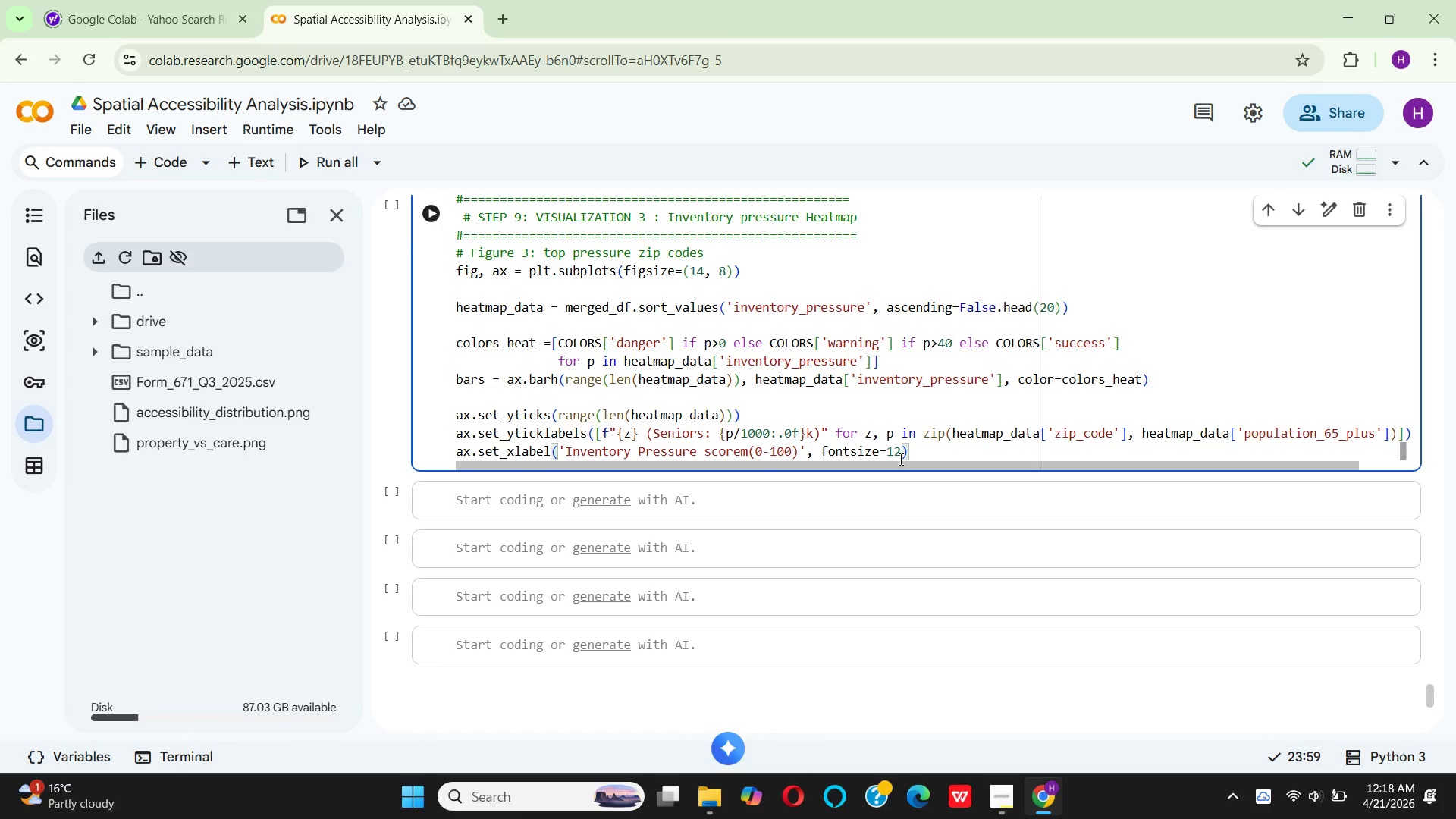 
key(Enter)
 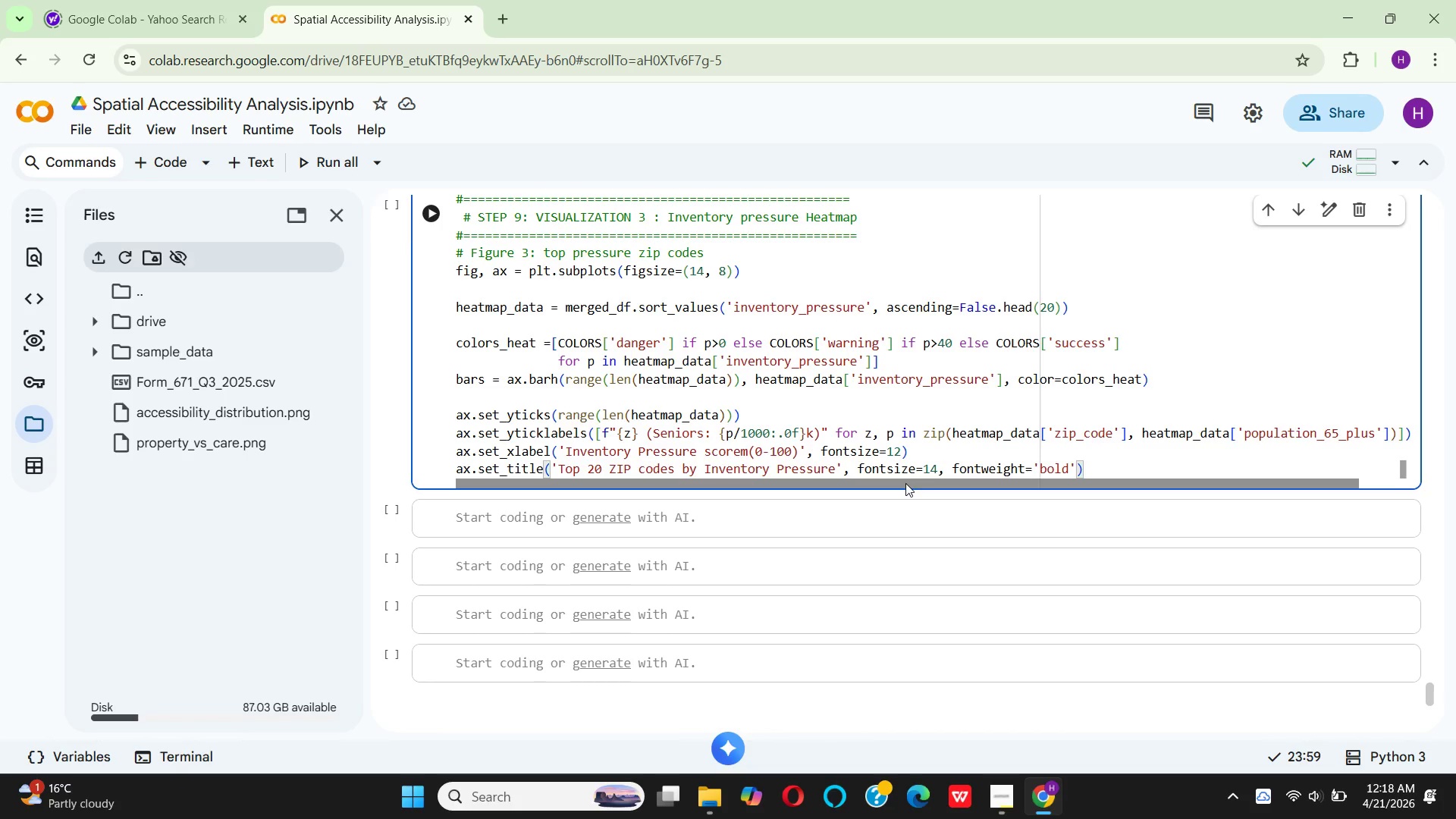 
wait(27.94)
 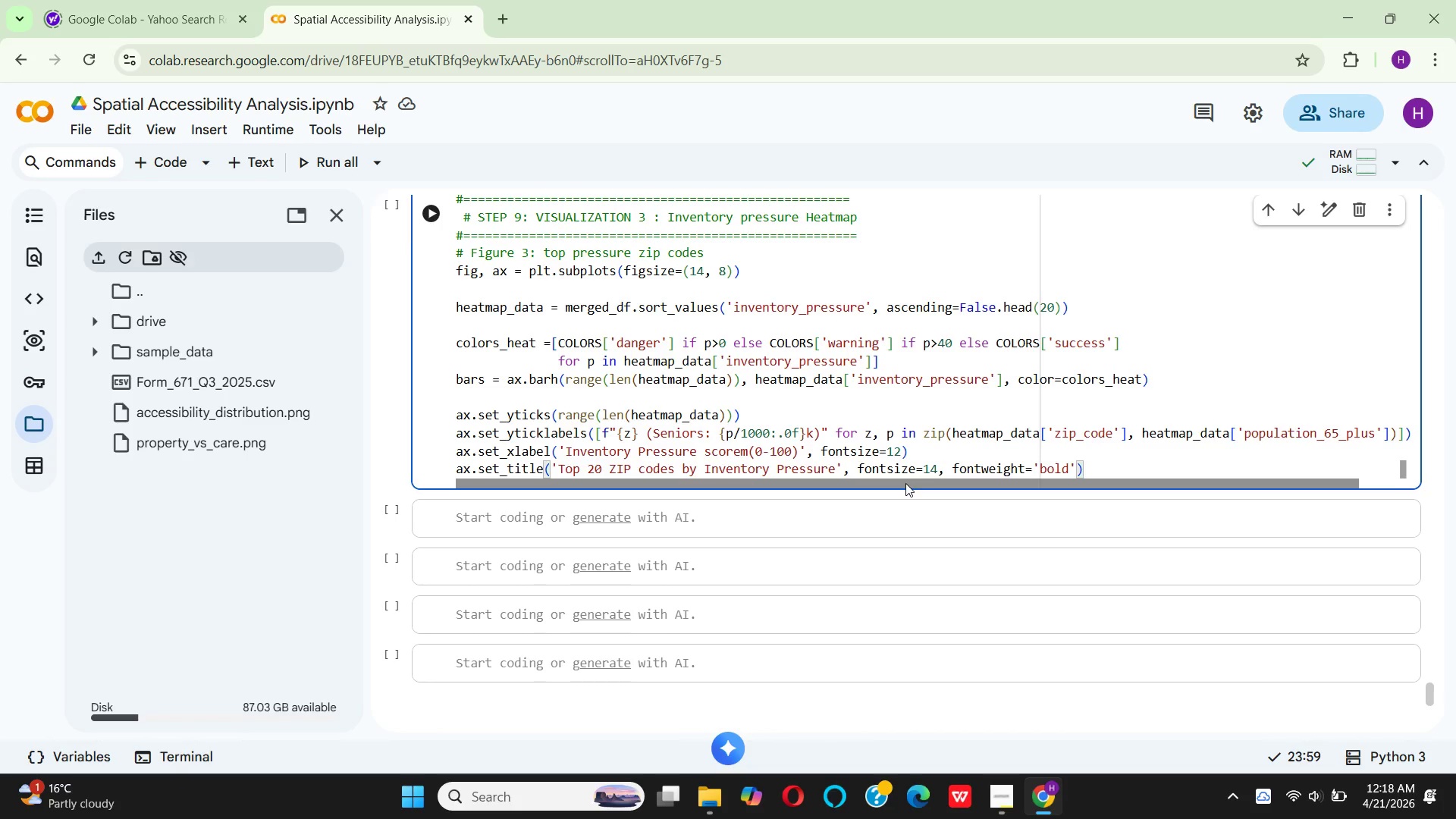 
key(Enter)
 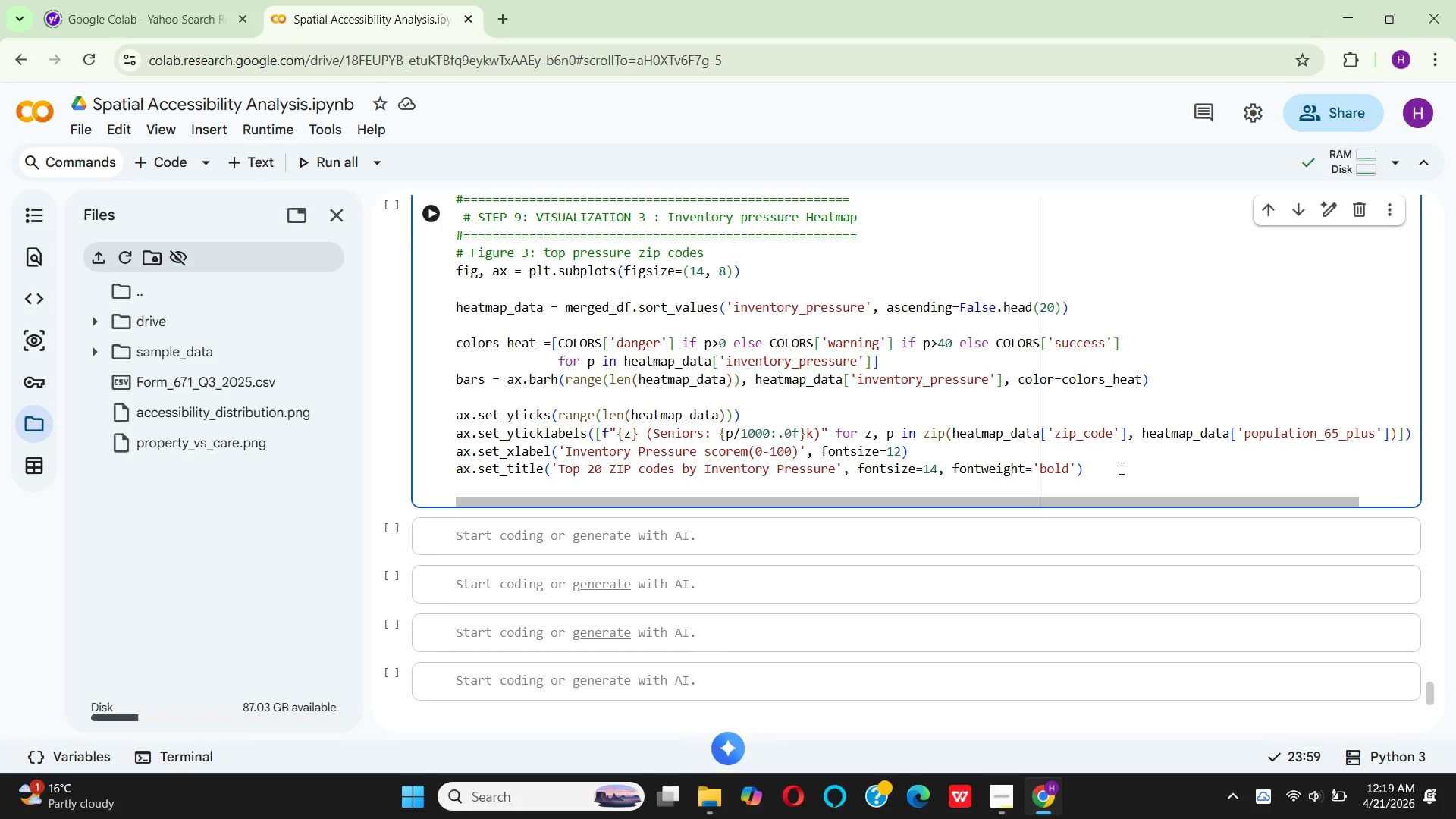 
wait(14.39)
 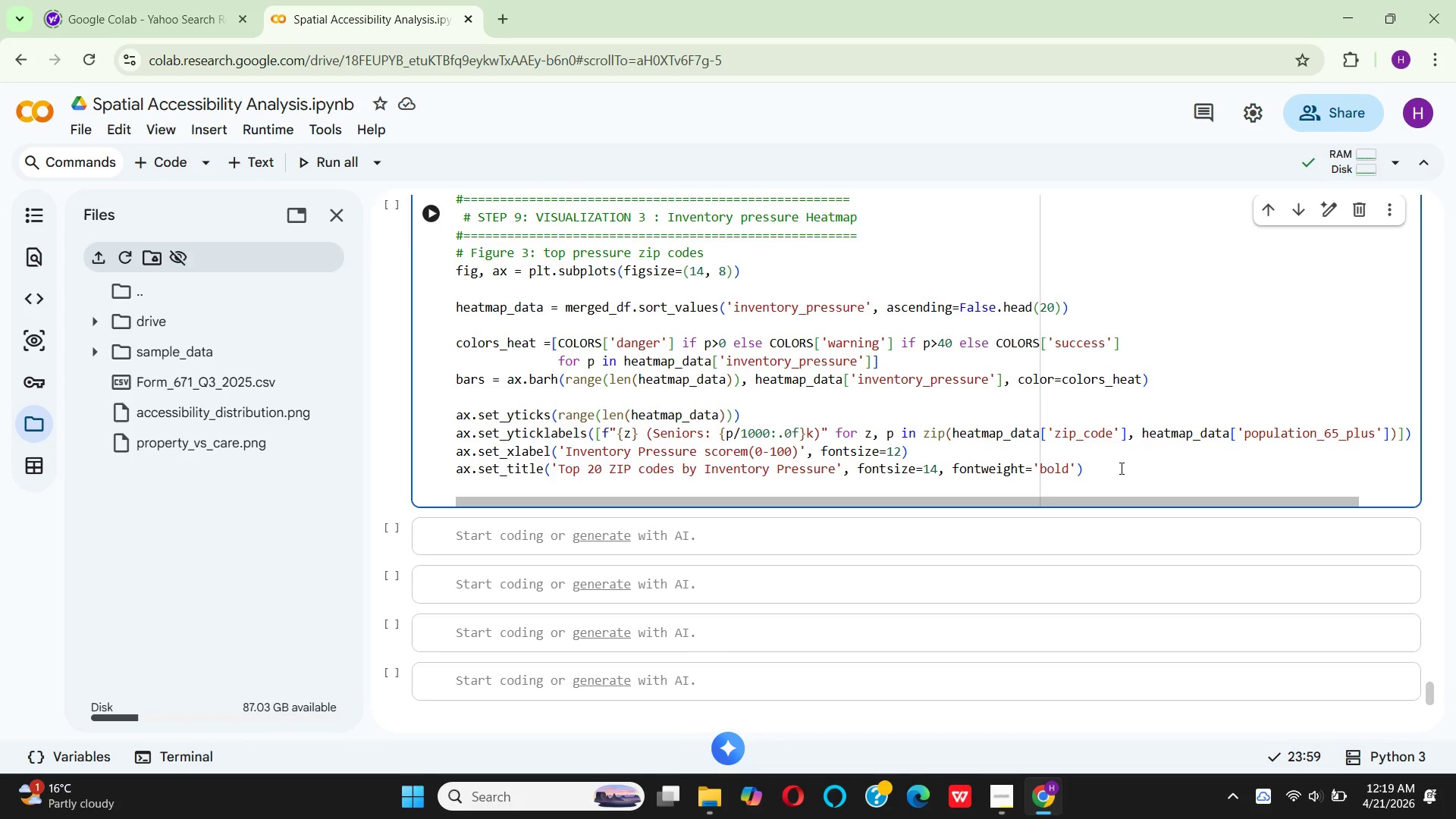 
left_click([852, 472])
 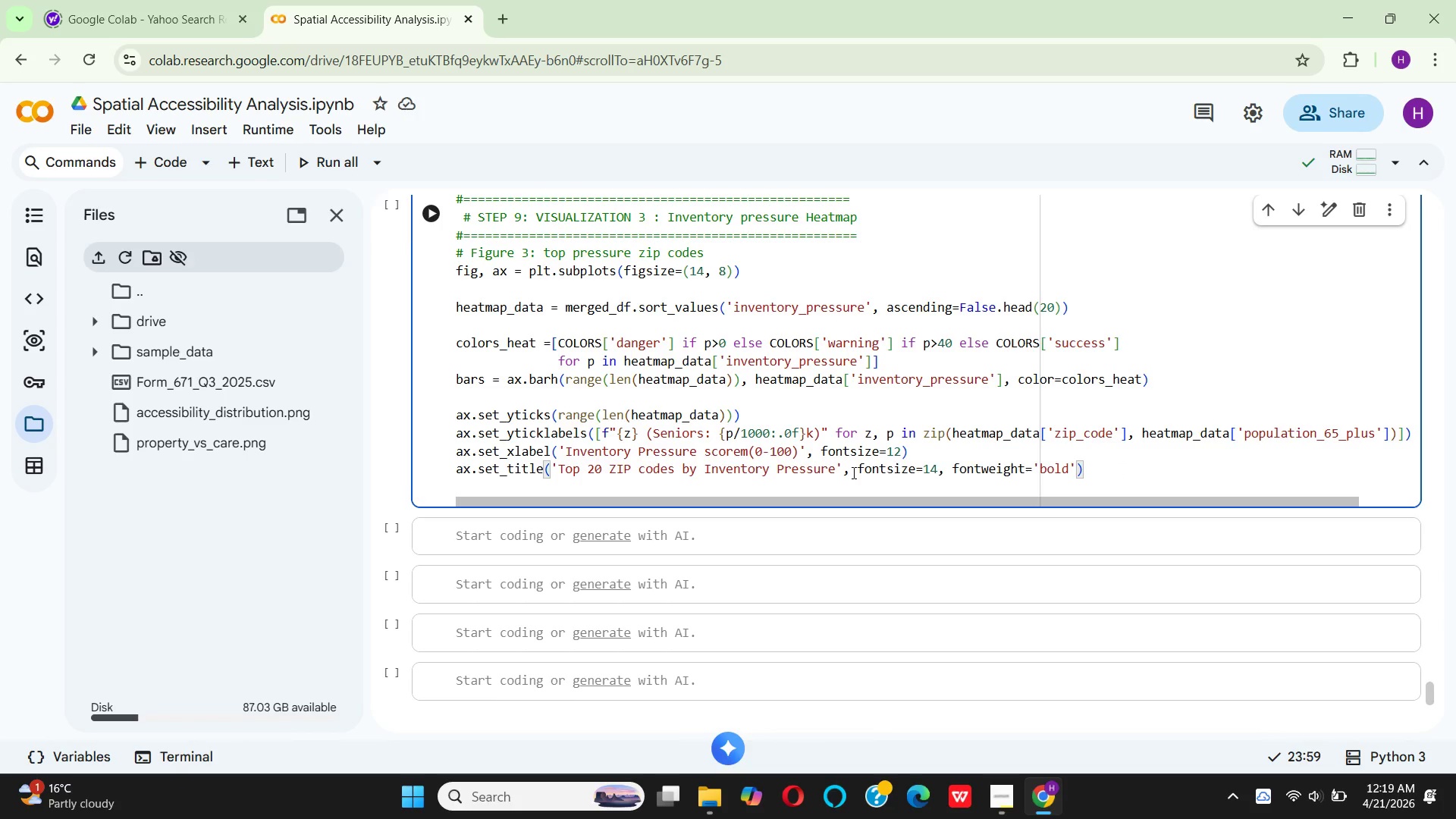 
key(Enter)
 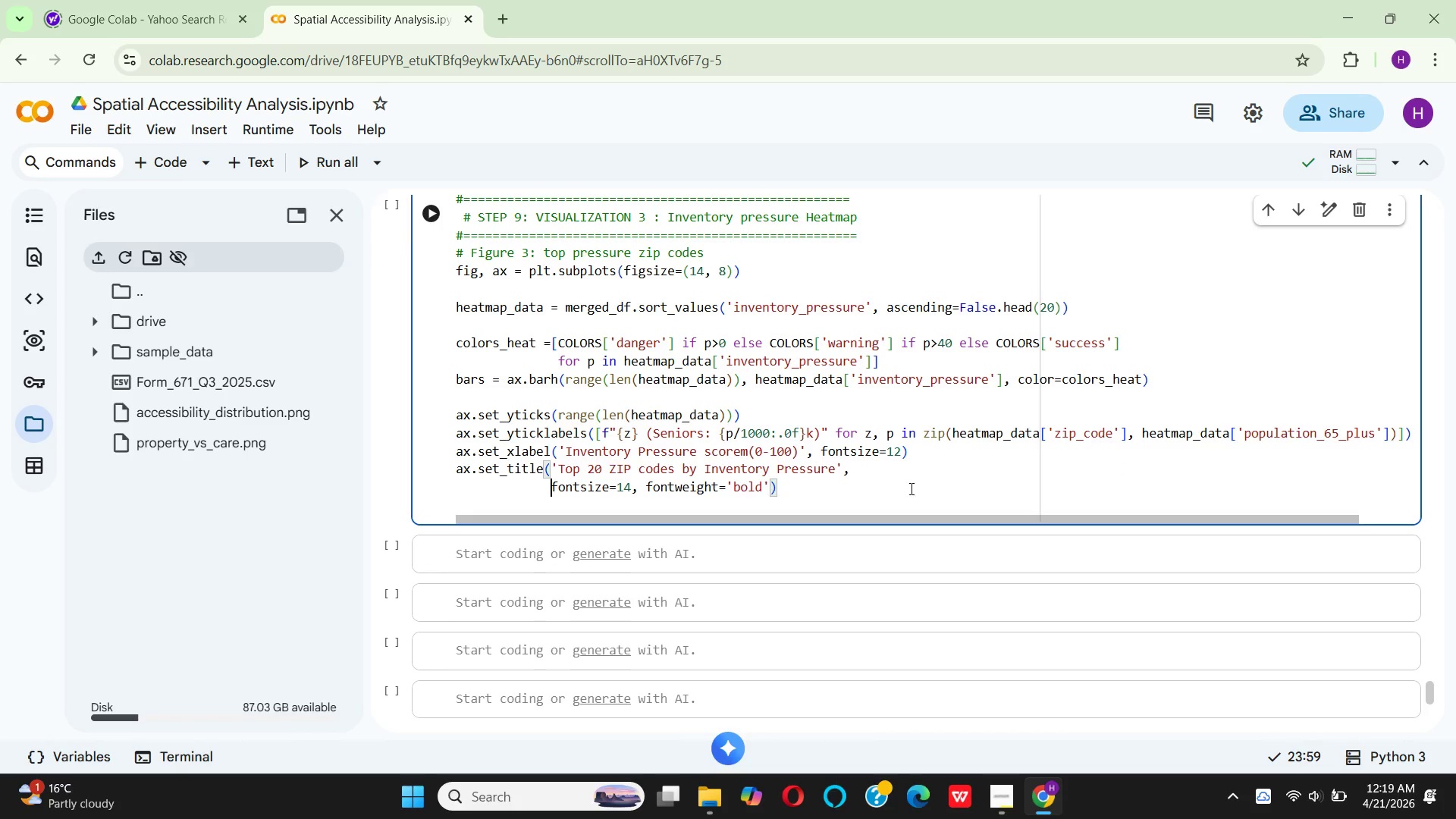 
left_click([866, 486])
 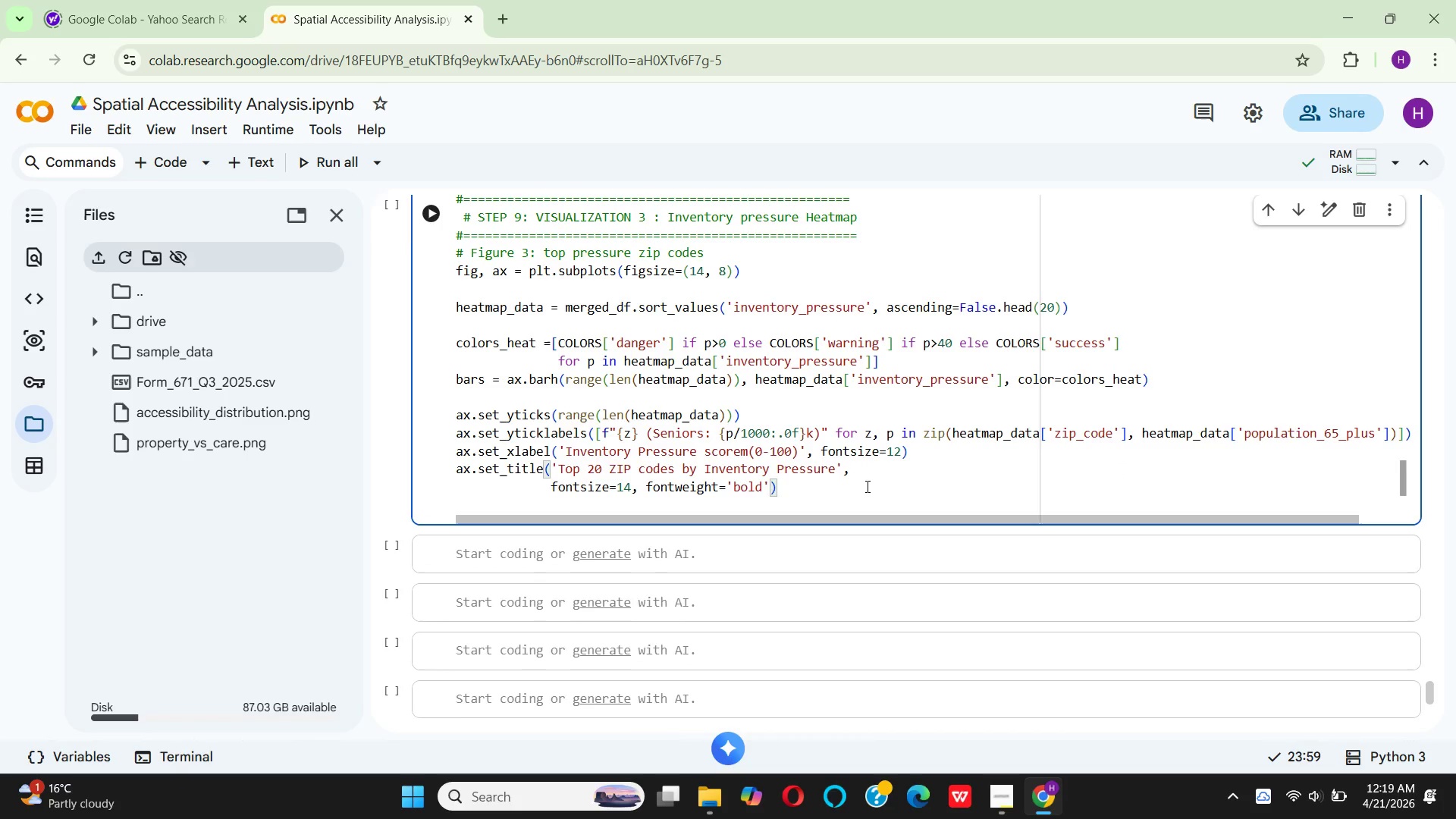 
key(Enter)
 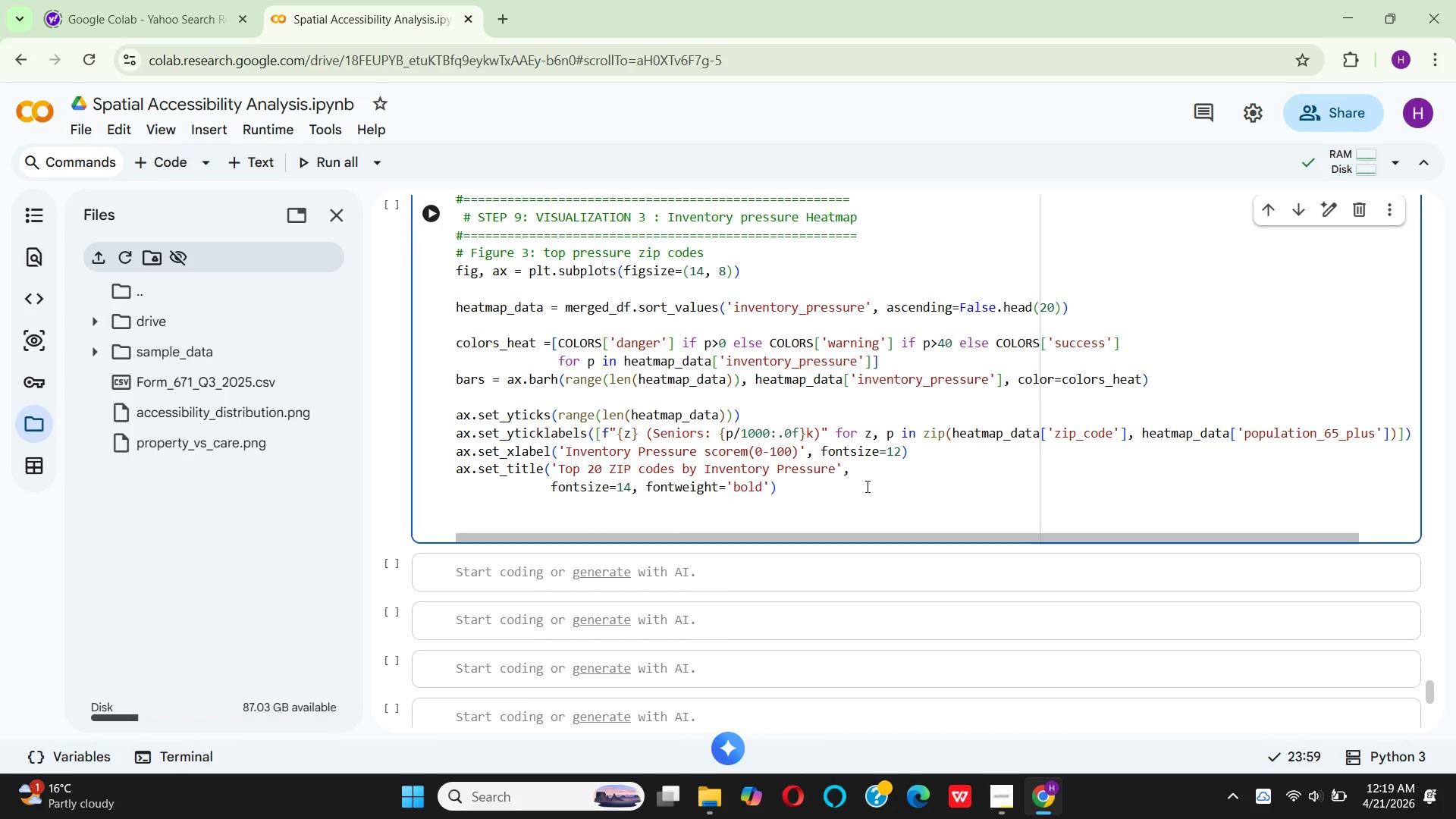 
wait(6.25)
 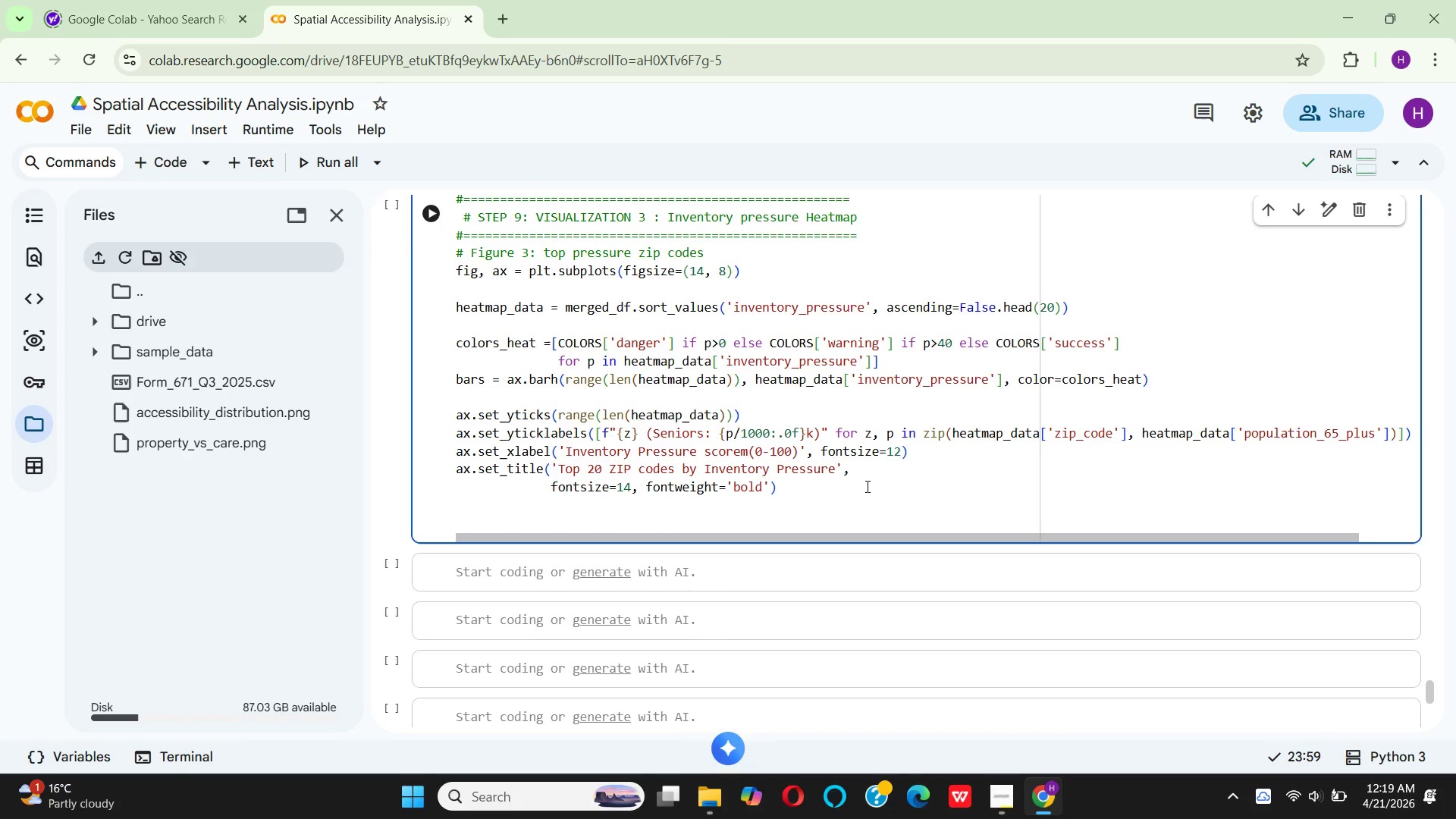 
key(Enter)
 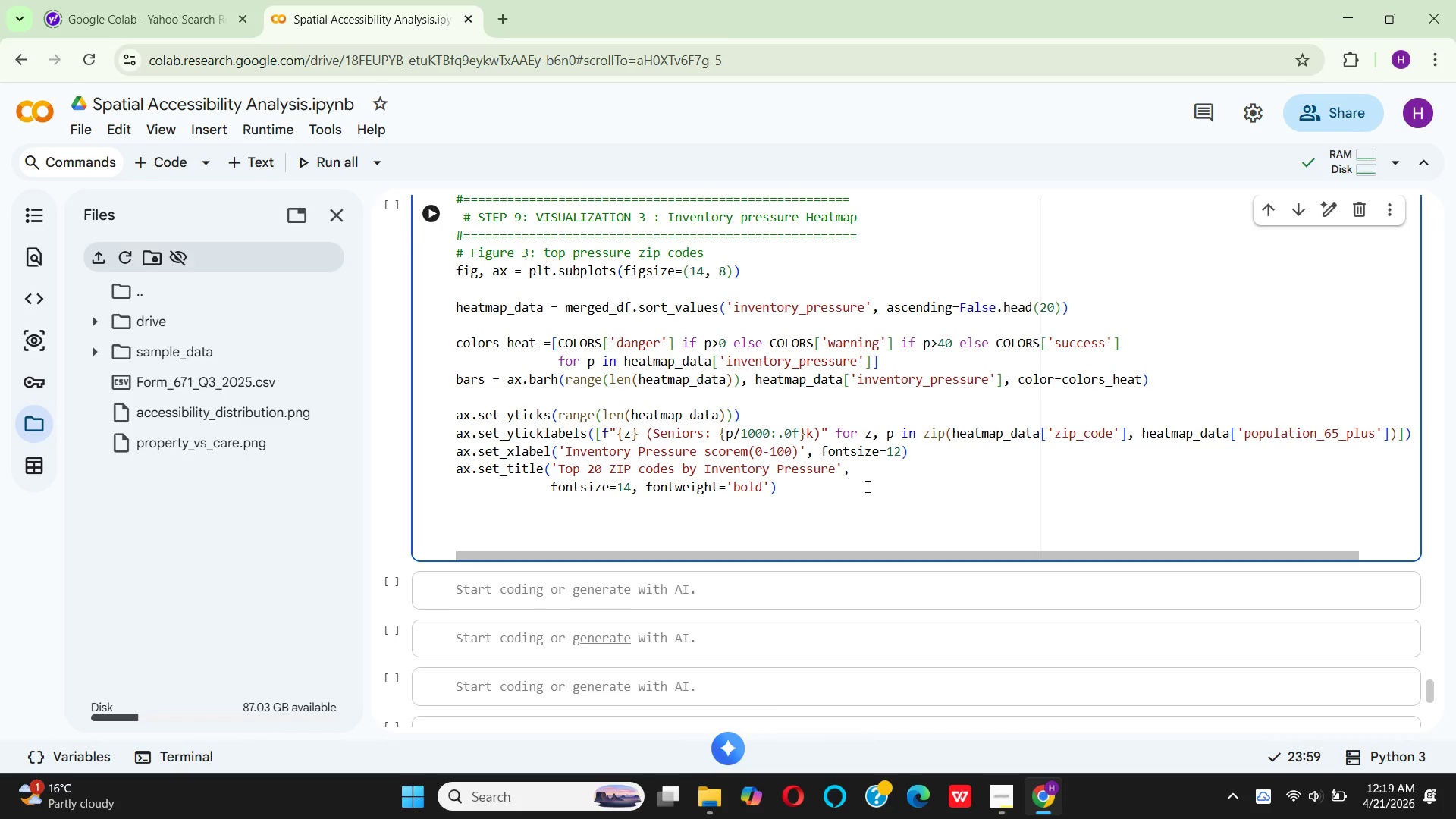 
type(FOE I )
key(Backspace)
key(Backspace)
key(Backspace)
key(Backspace)
type(OR)
key(Backspace)
key(Backspace)
type(E)
key(Backspace)
type(R I,()
 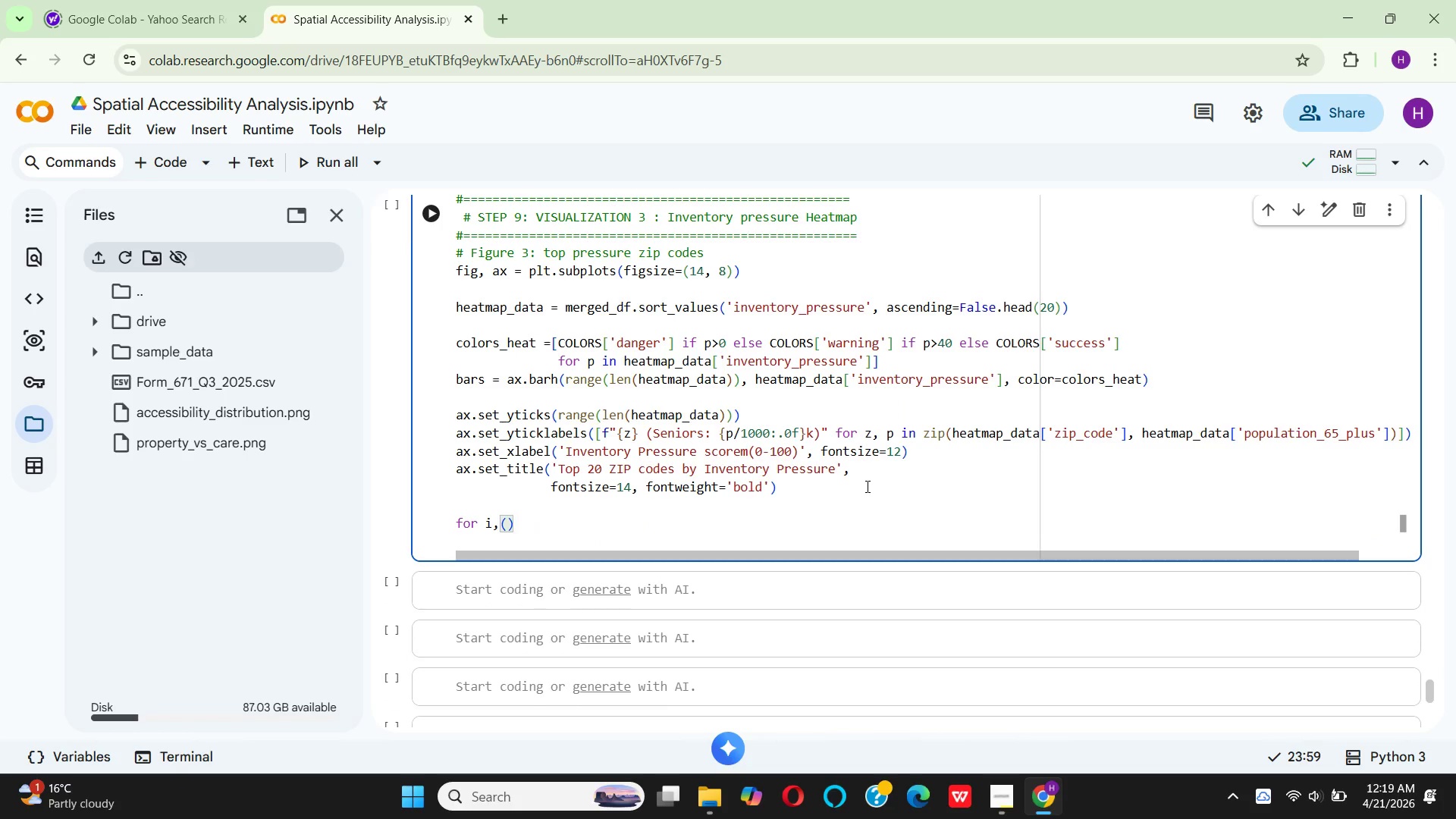 
type(BAR,VA)
 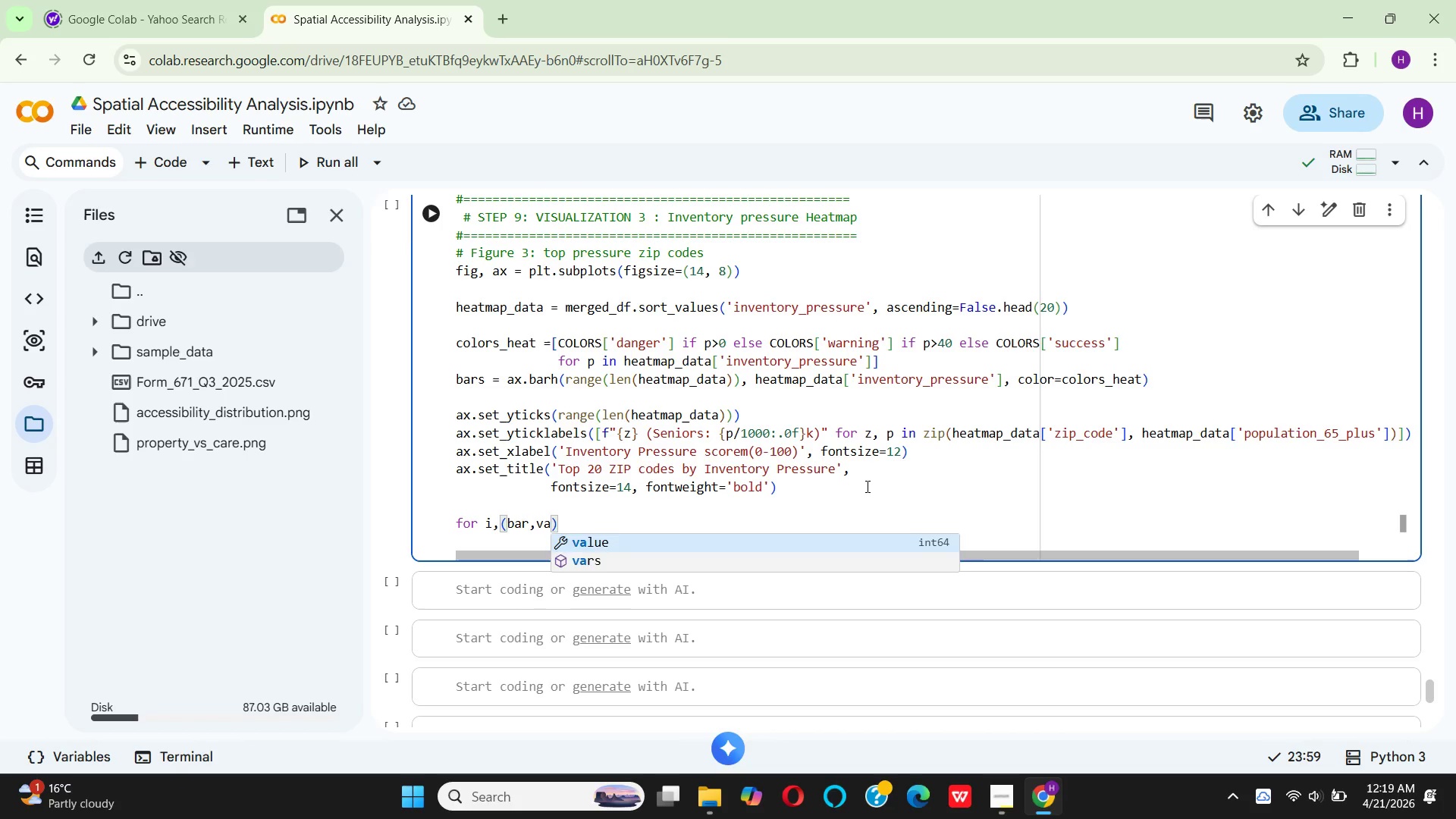 
key(Enter)
 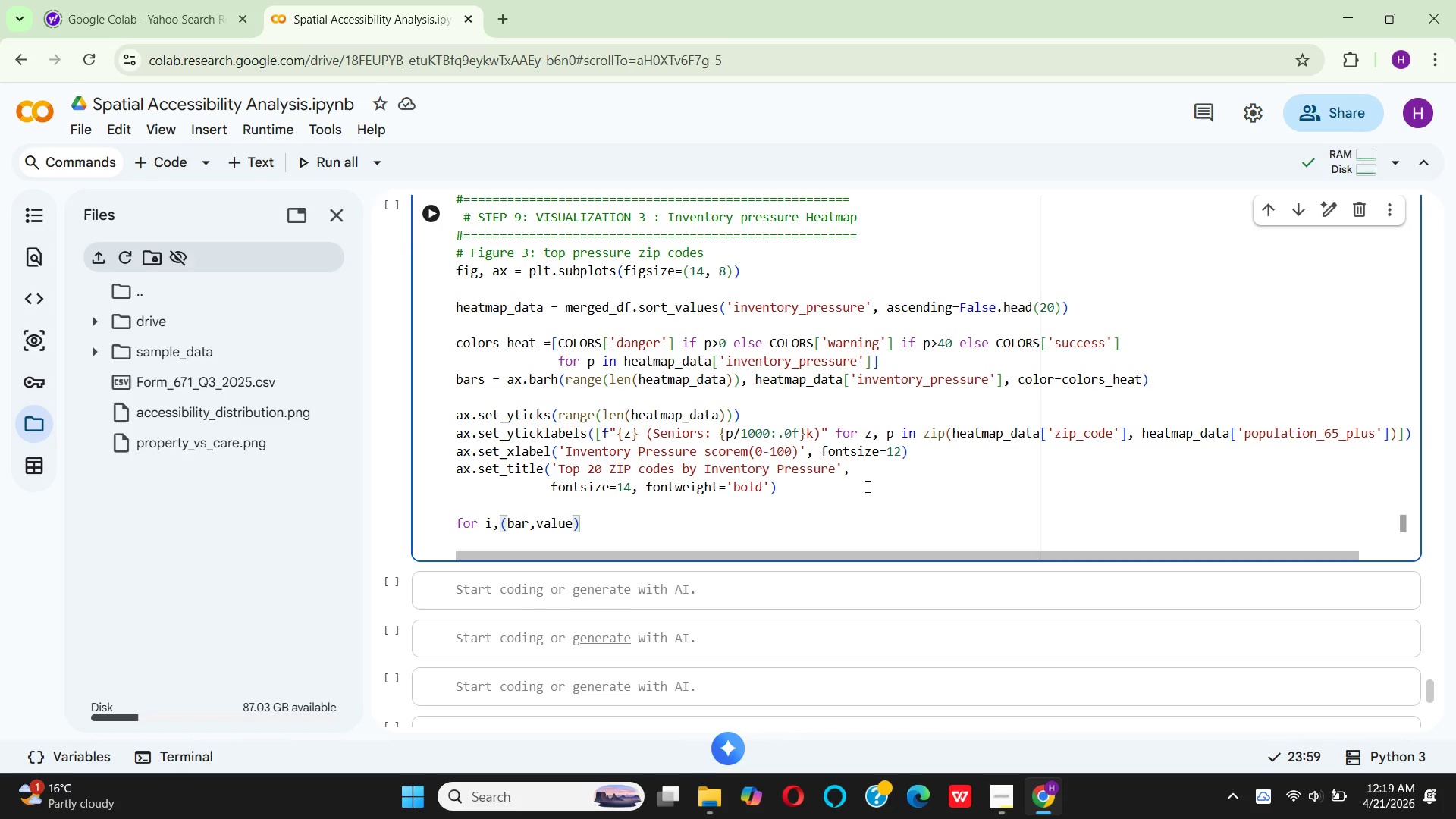 
key(ArrowRight)
 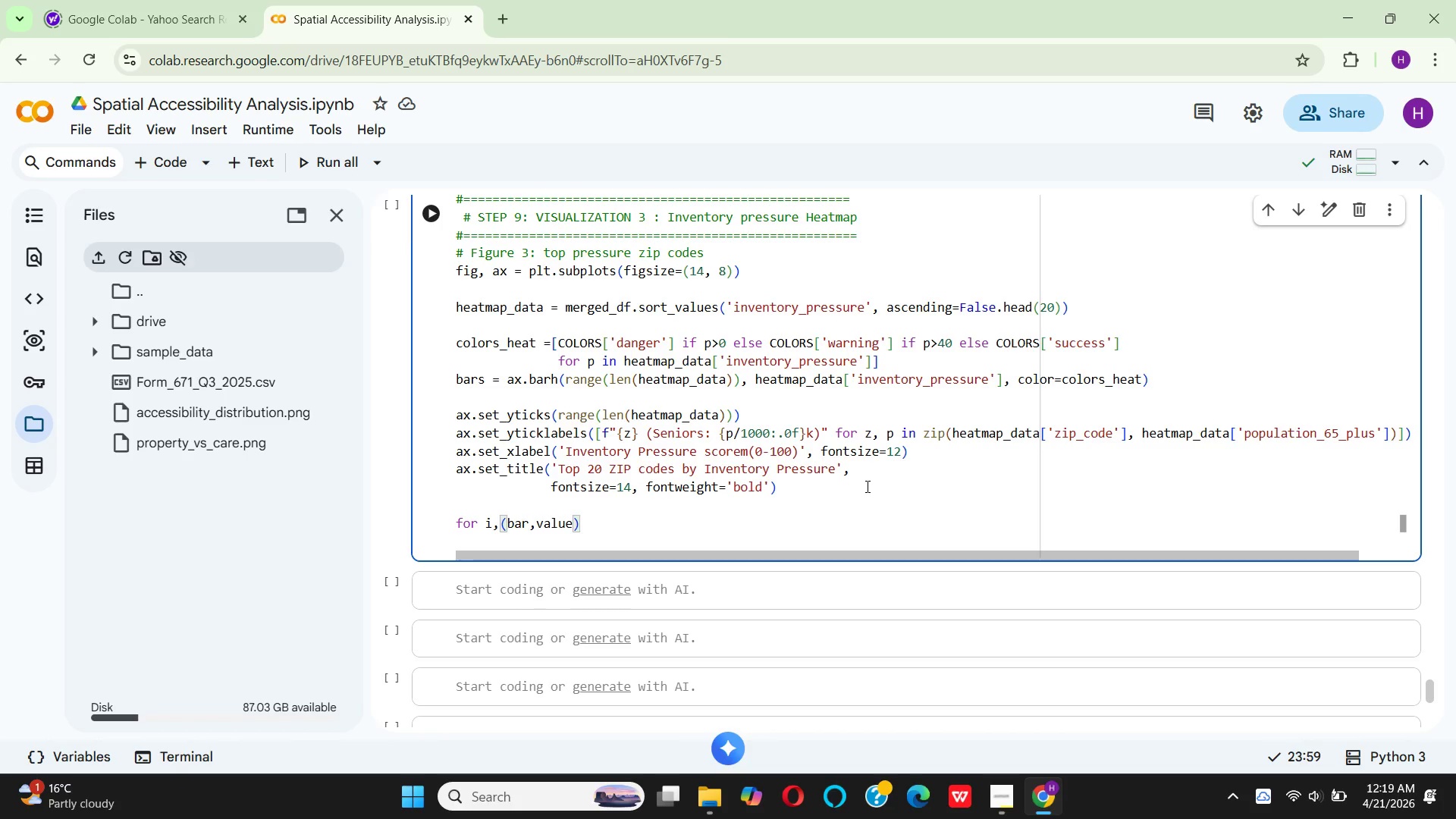 
type( IN )
 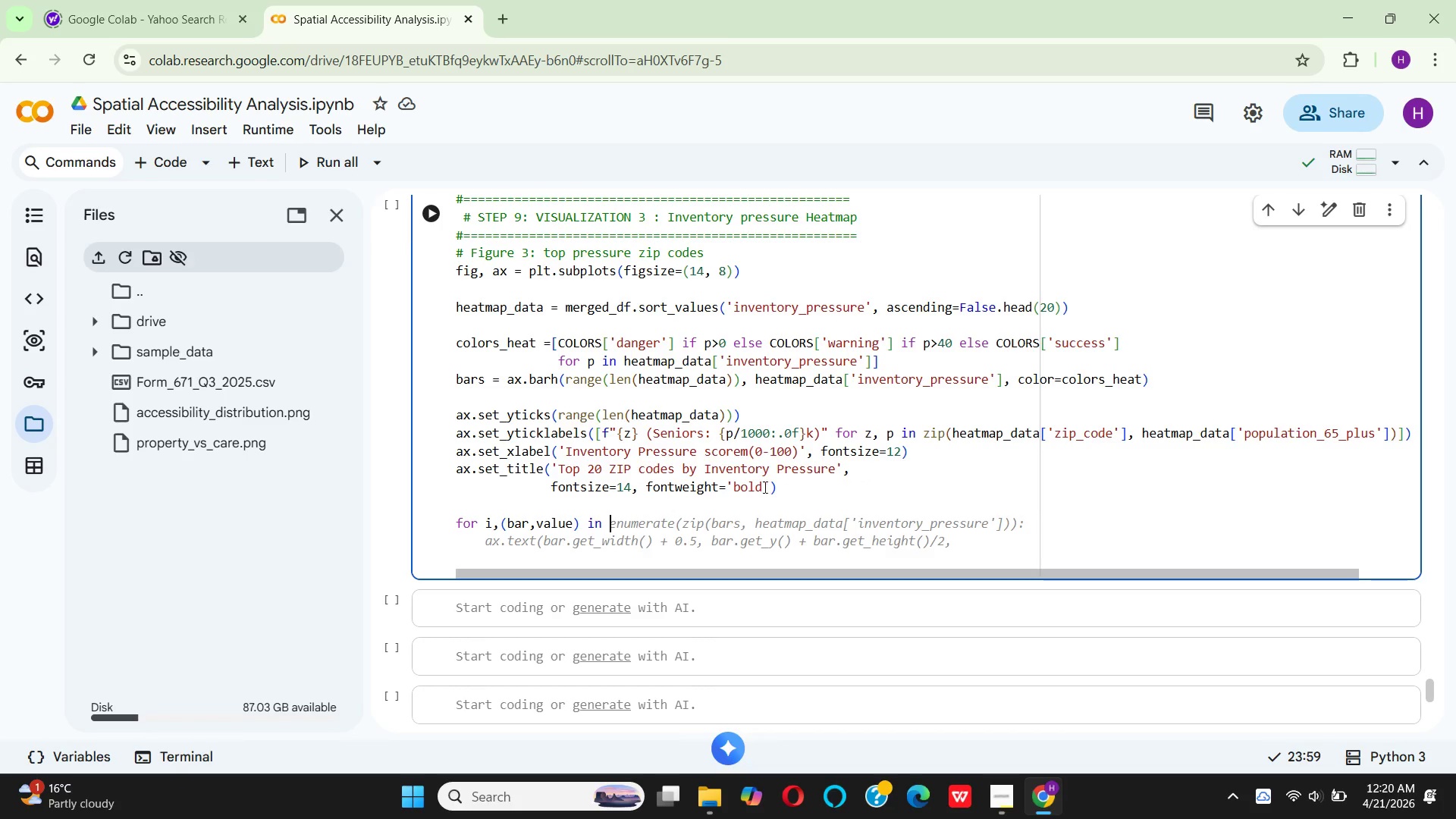 
wait(9.95)
 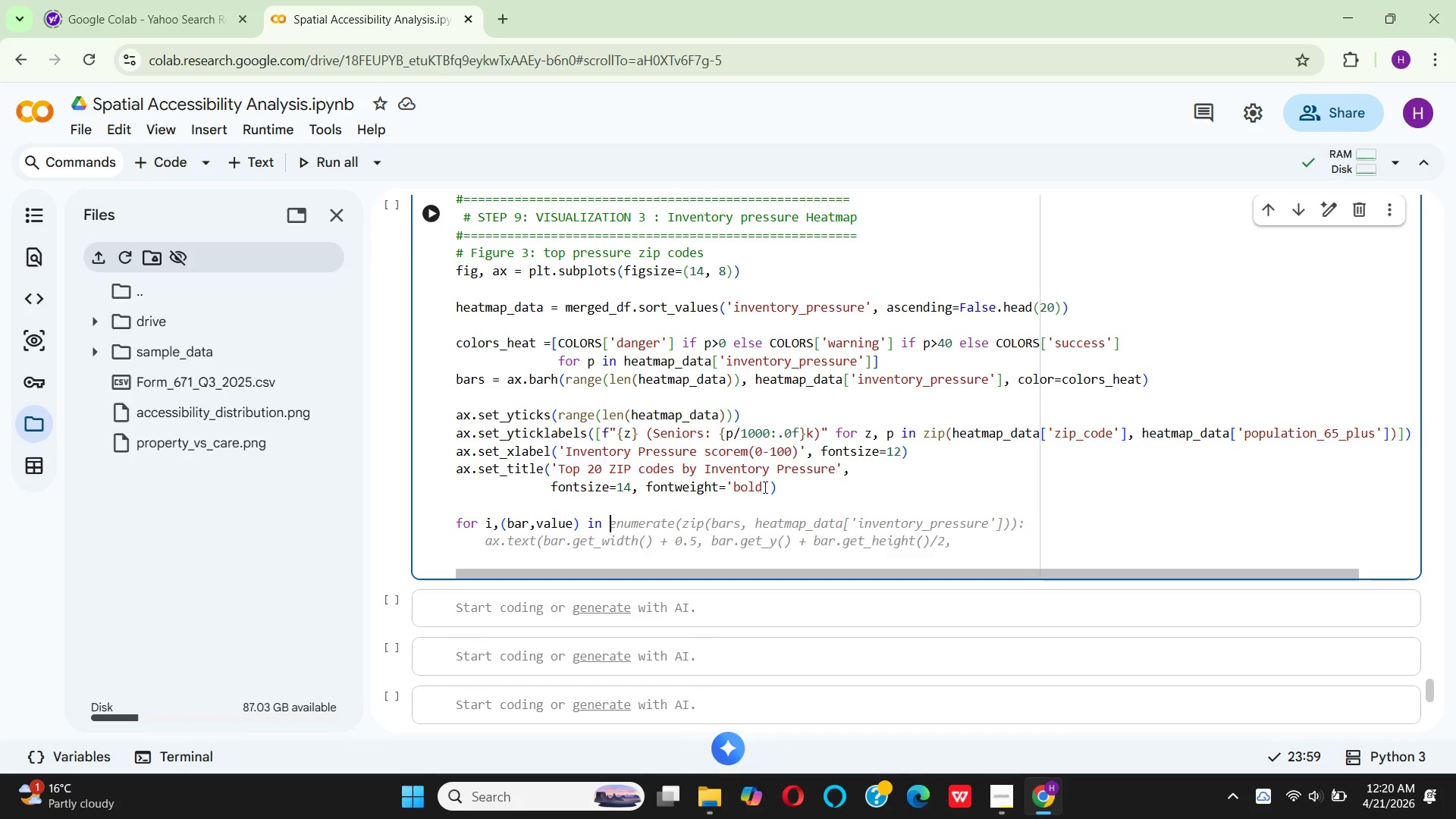 
mouse_move([819, 533])
 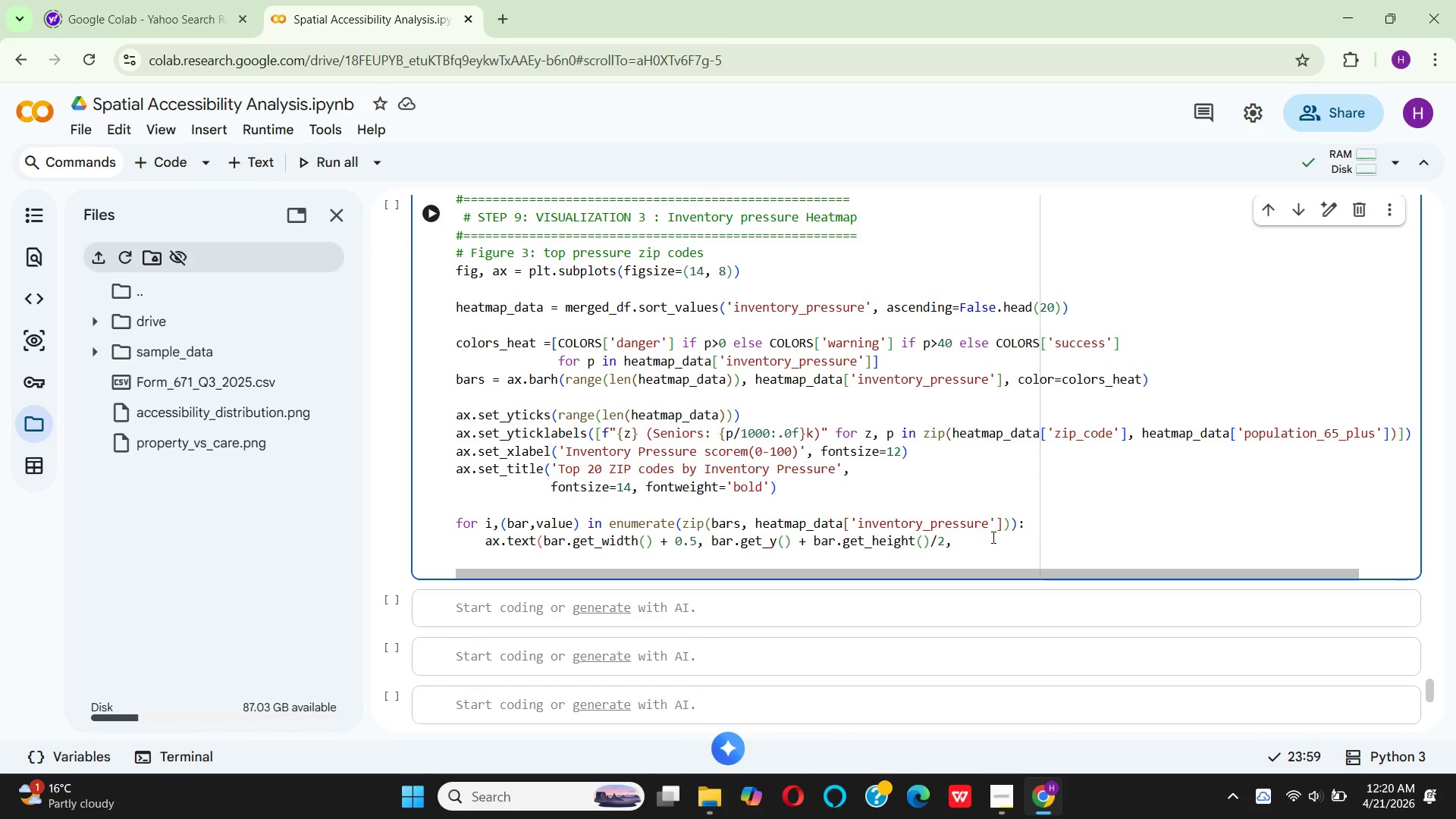 
wait(6.83)
 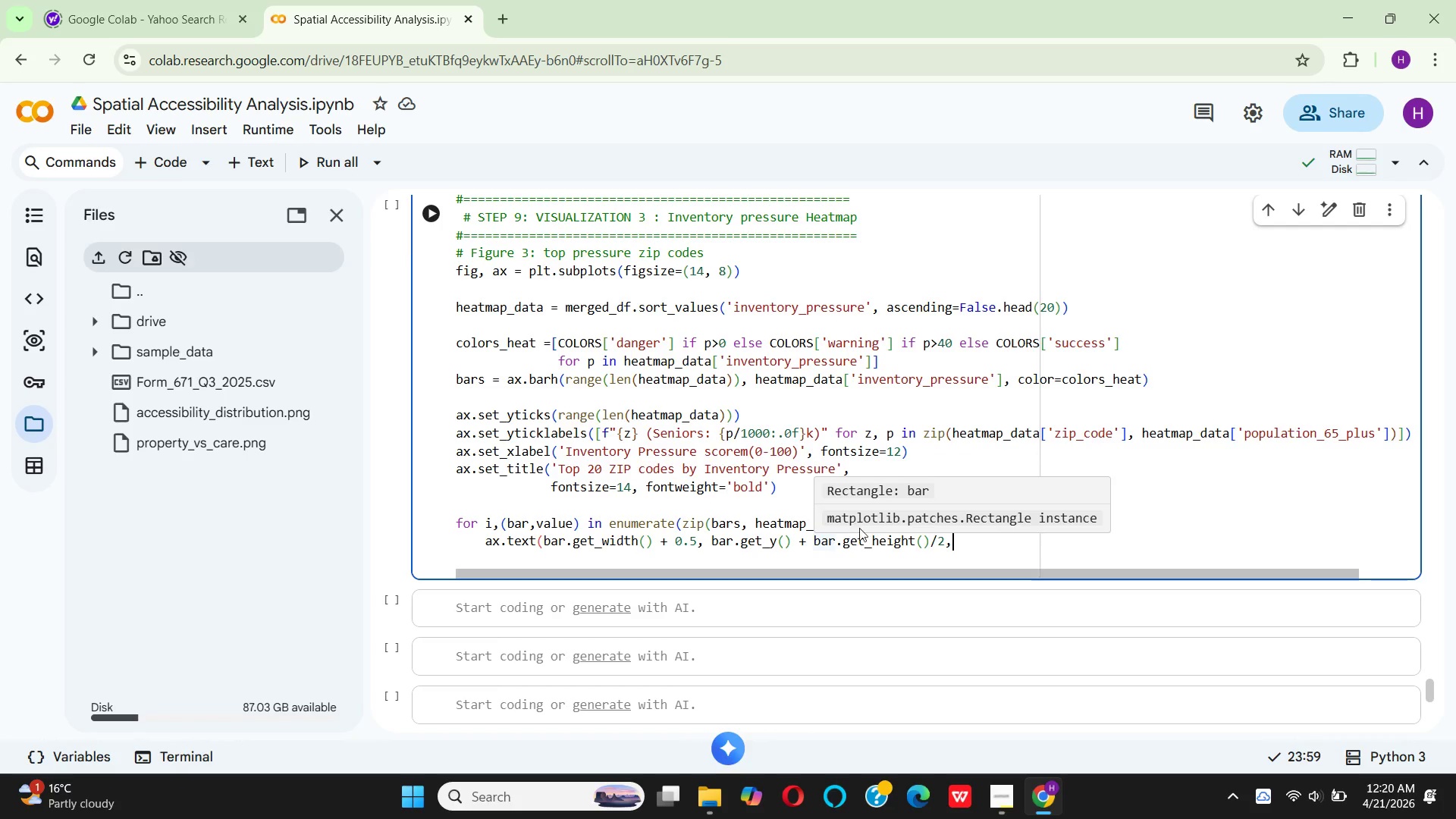 
mouse_move([551, 544])
 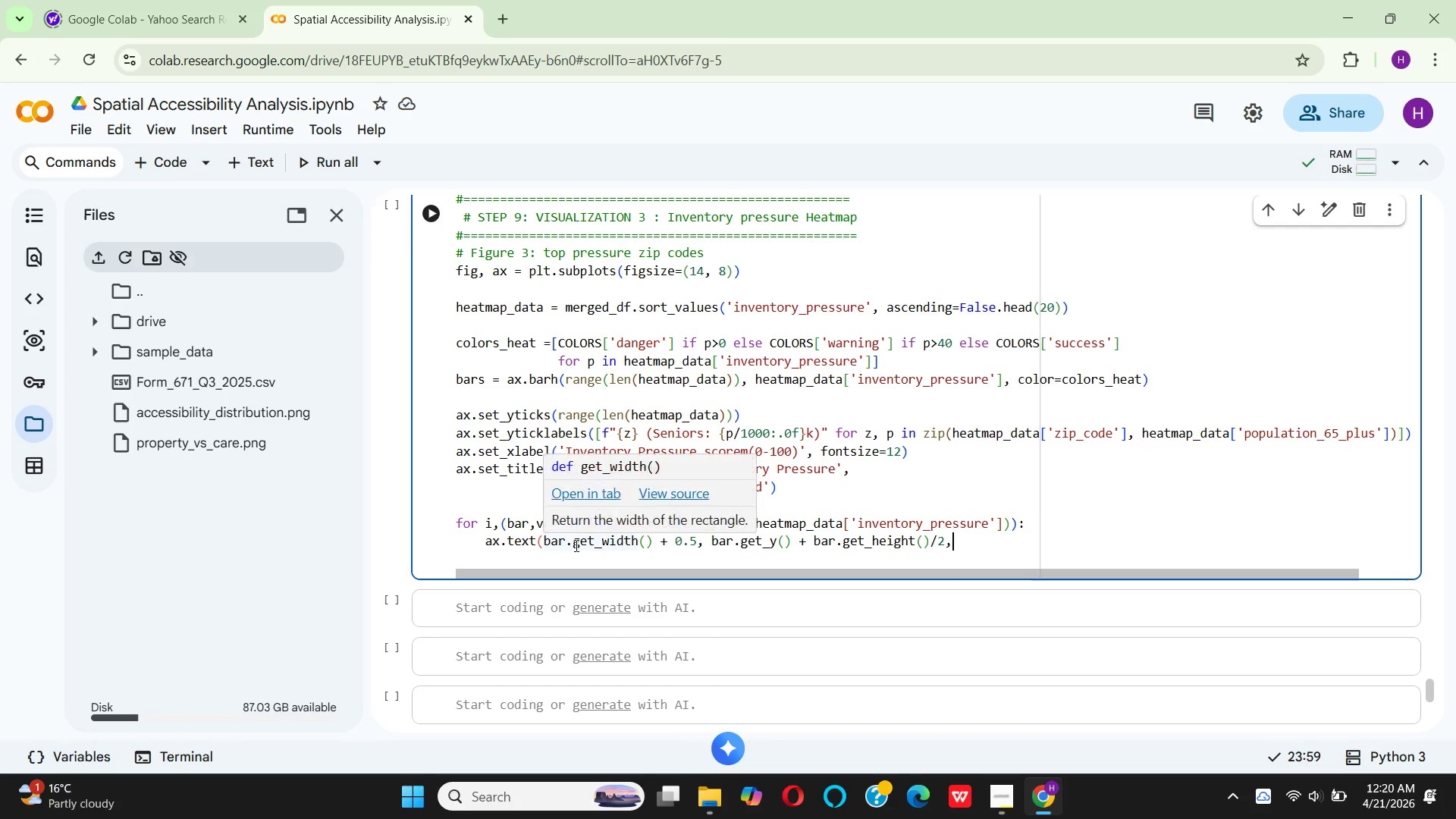 
wait(9.85)
 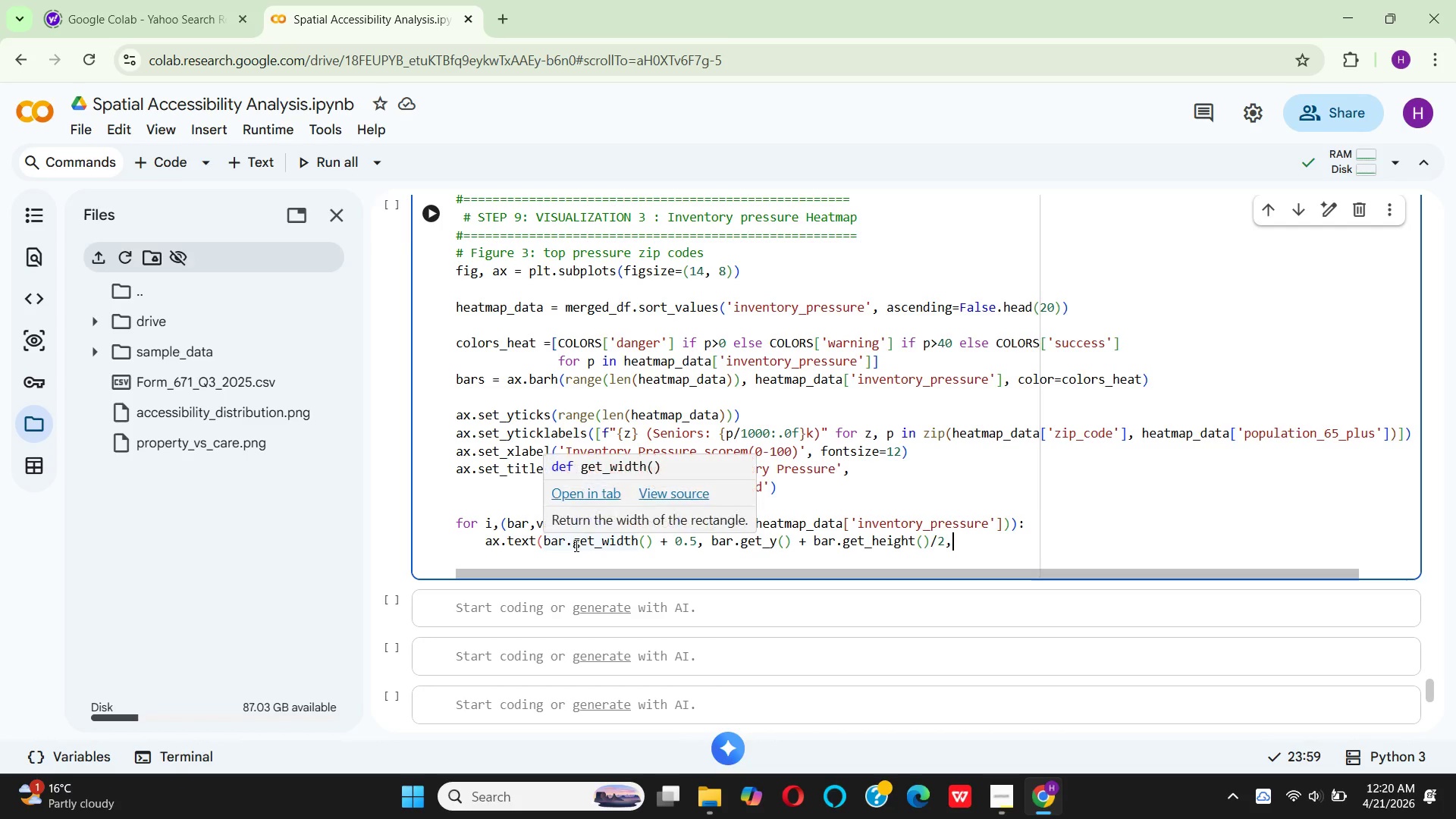 
left_click([544, 542])
 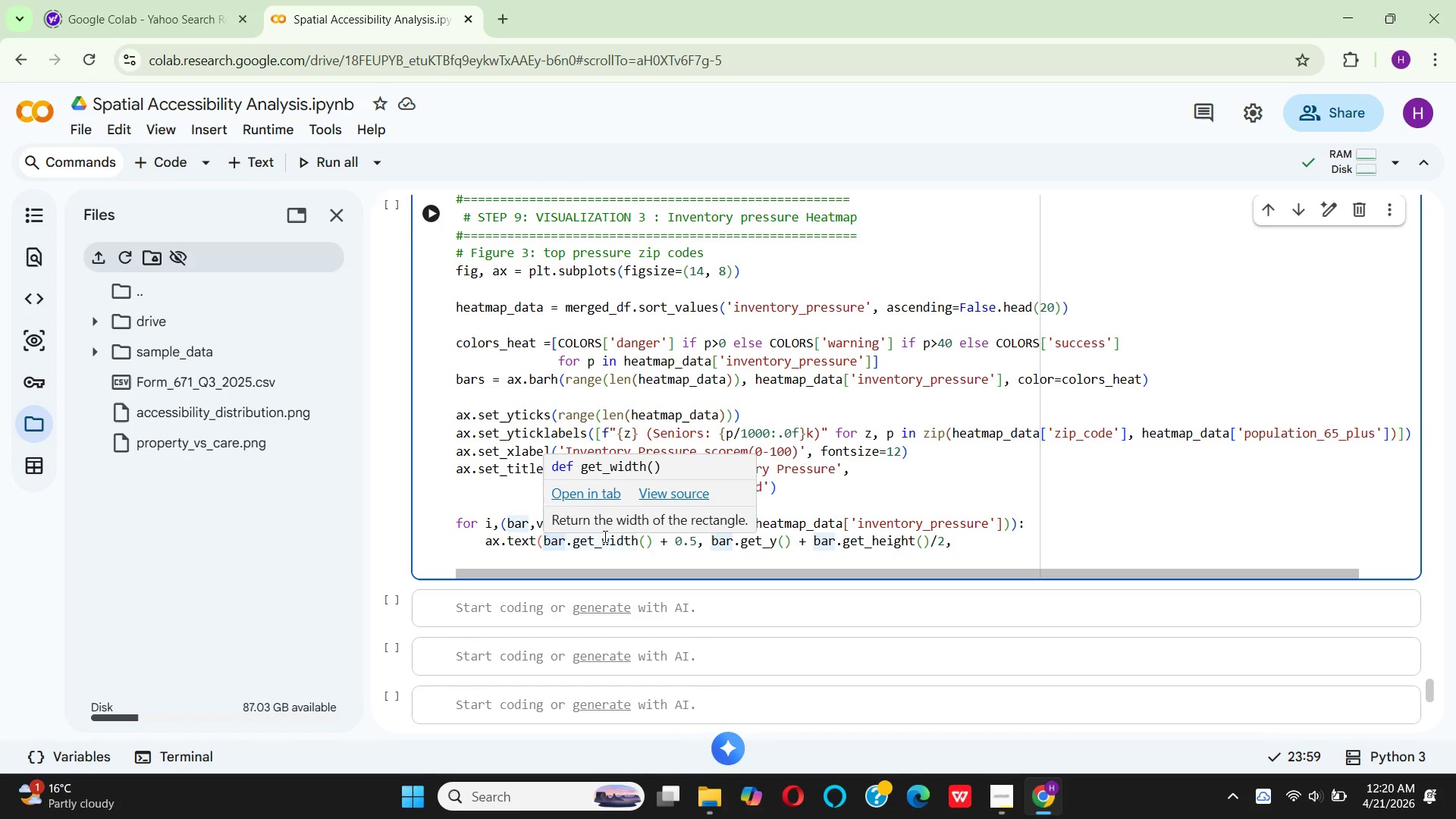 
type(VAL)
 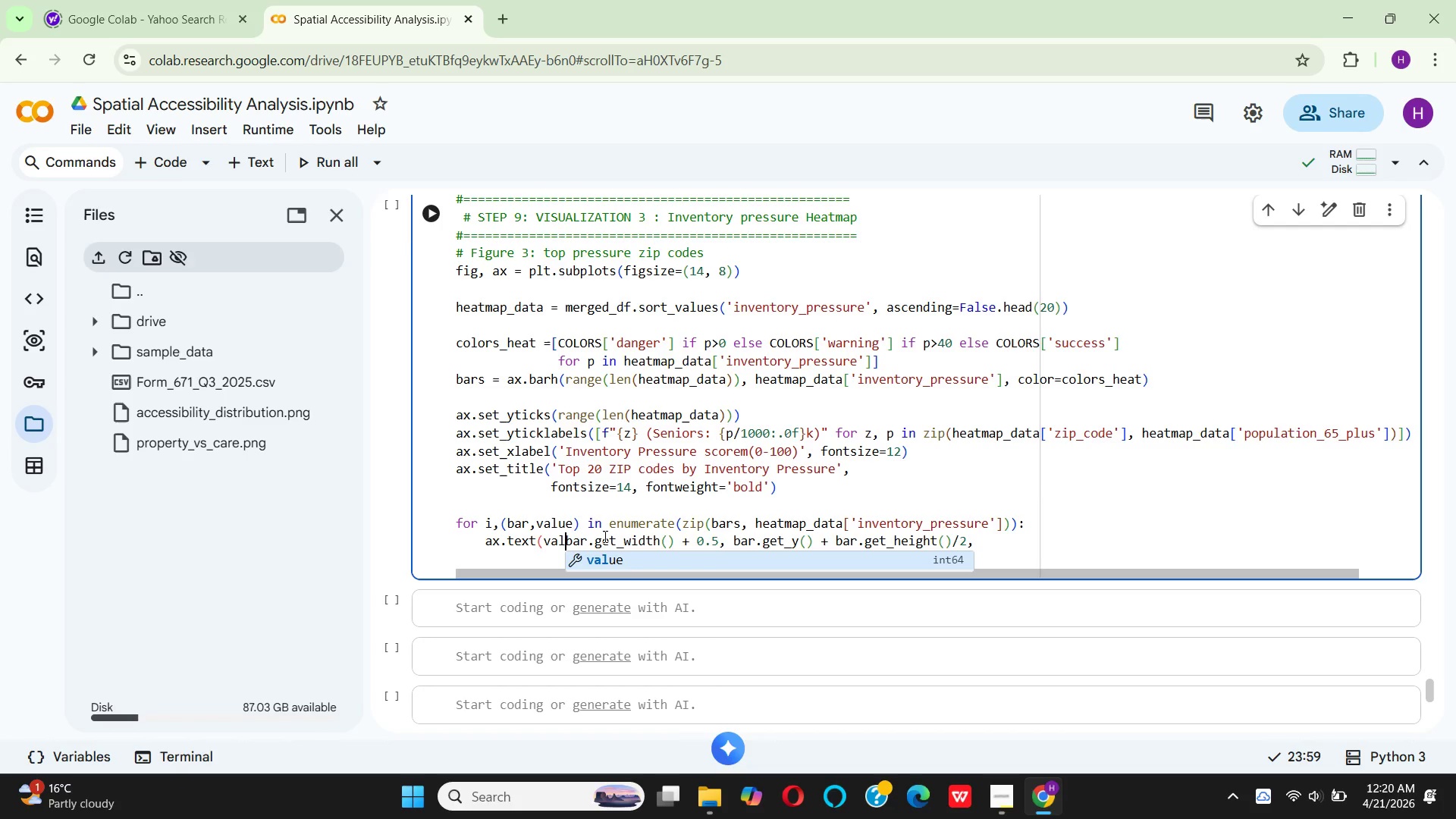 
key(Enter)
 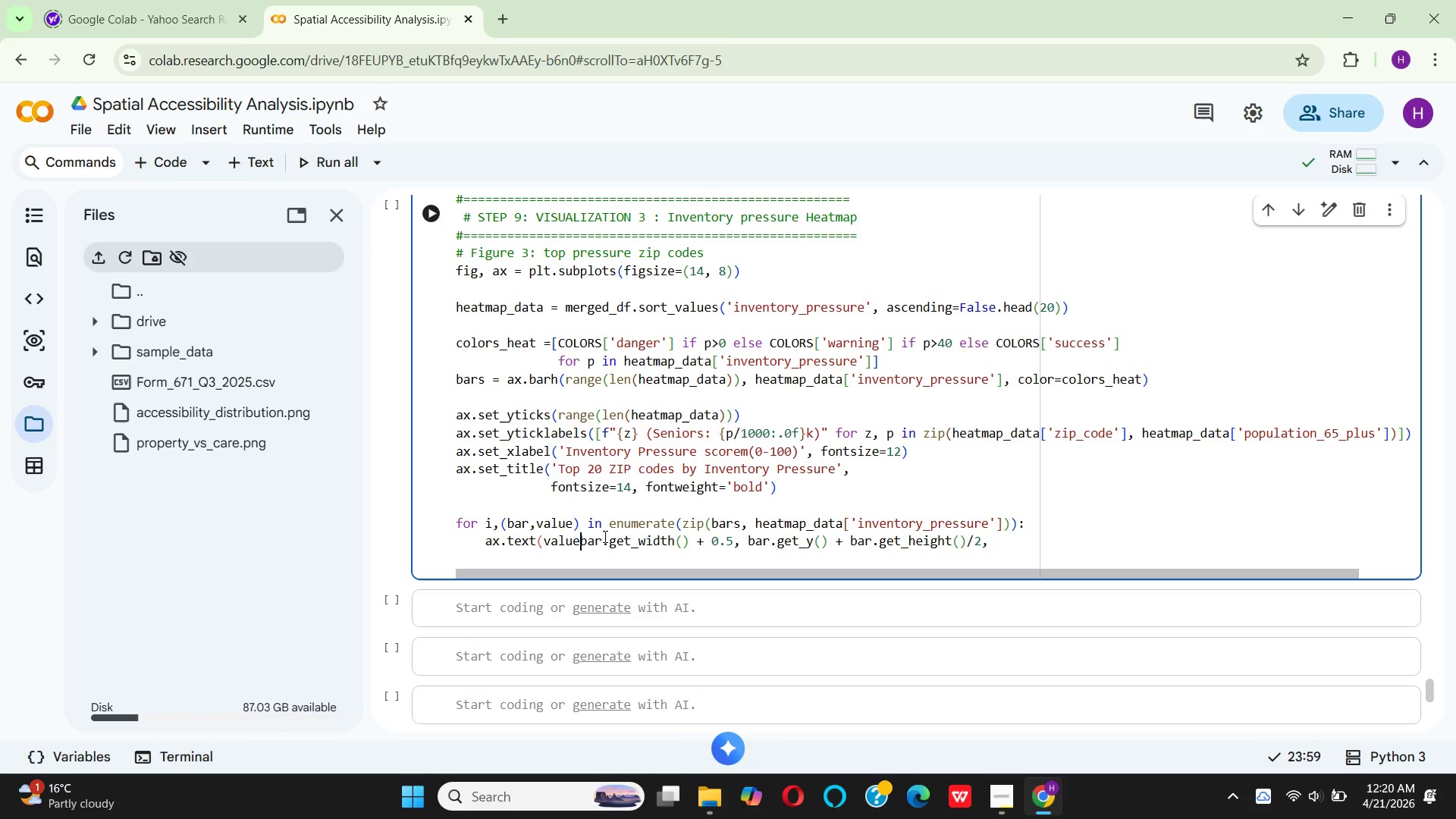 
key(Space)
 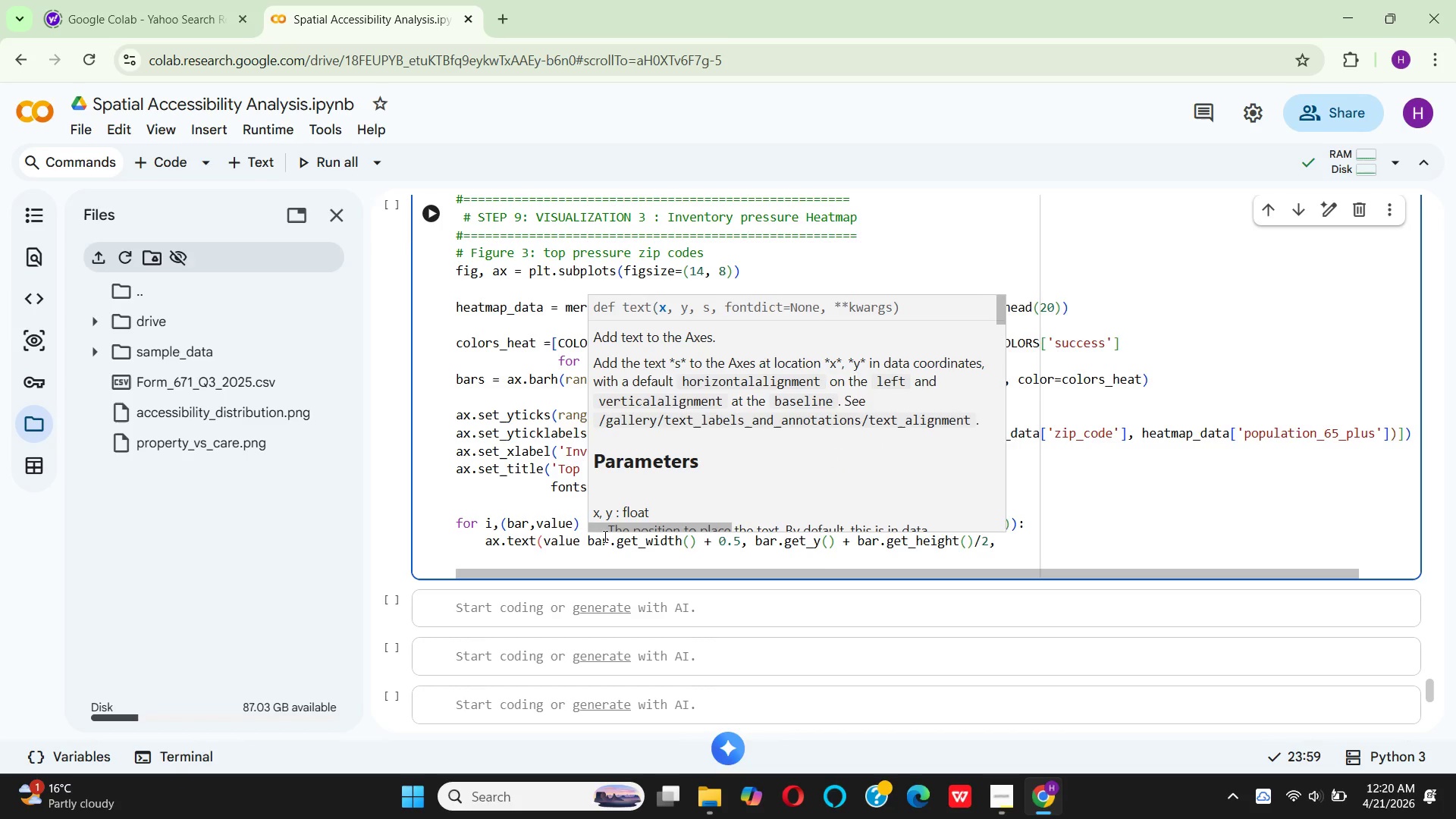 
key(Equal)
 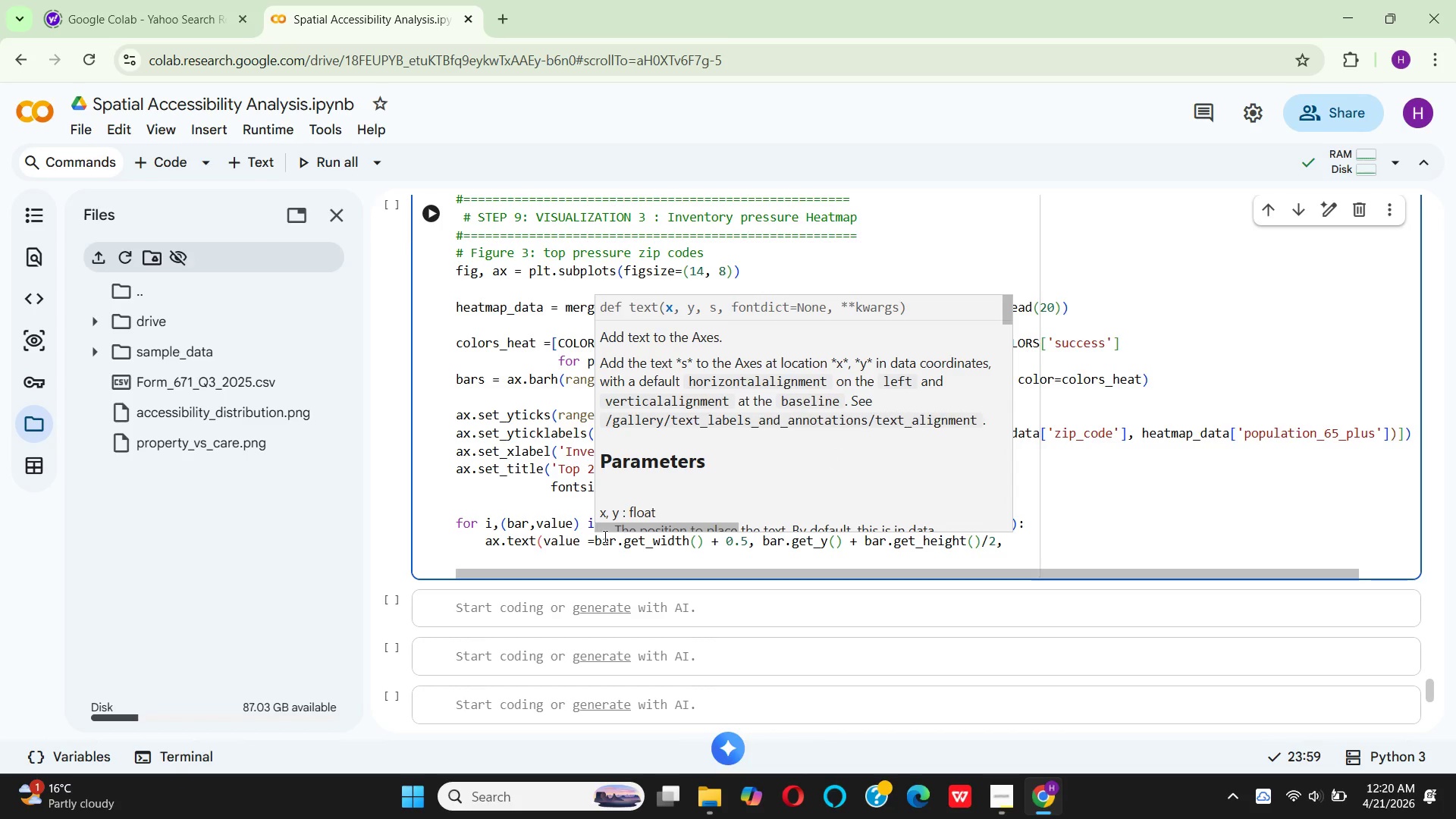 
key(Backspace)
 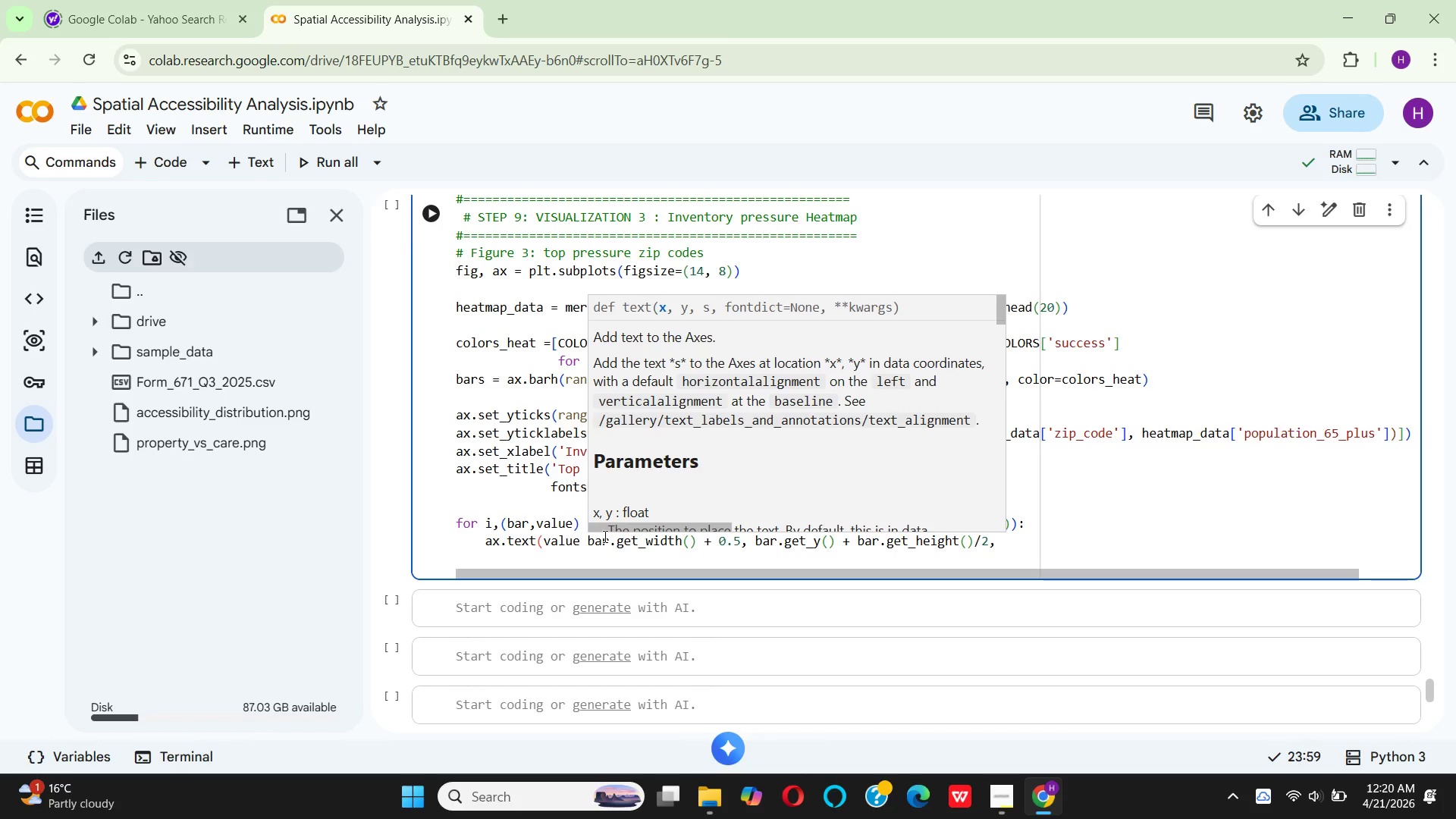 
key(Shift+Equal)
 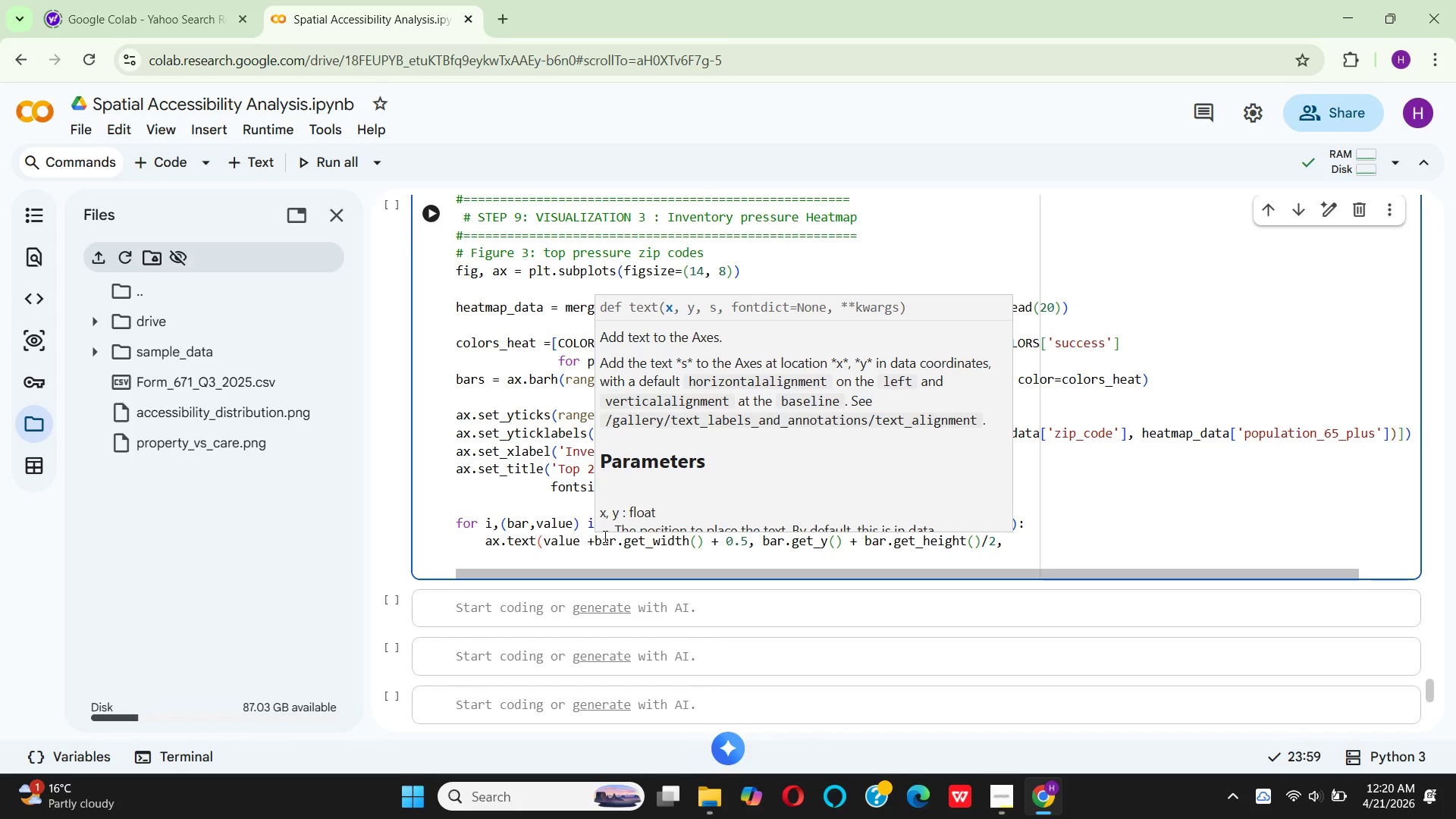 
key(Space)
 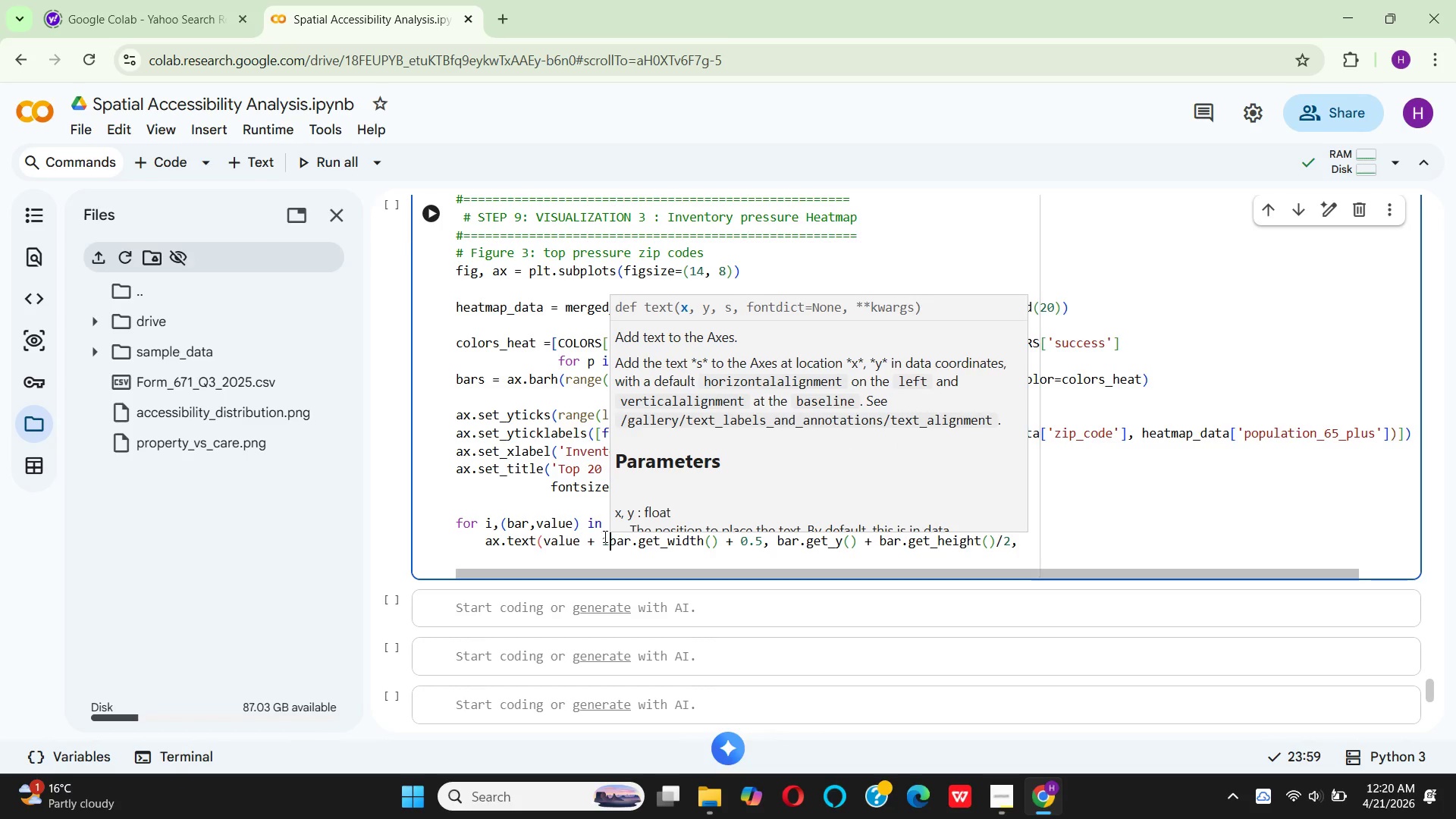 
key(1)
 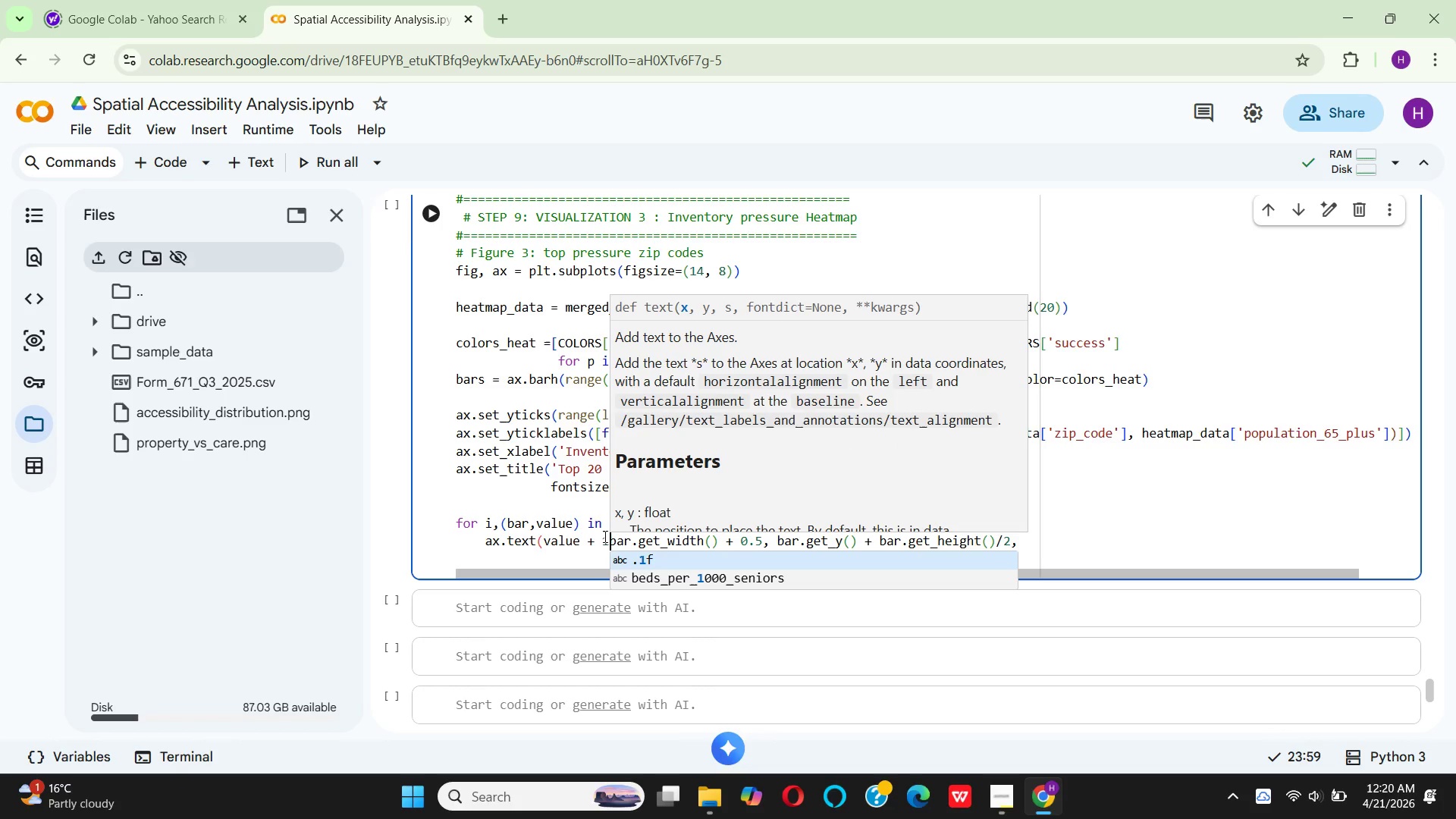 
key(Space)
 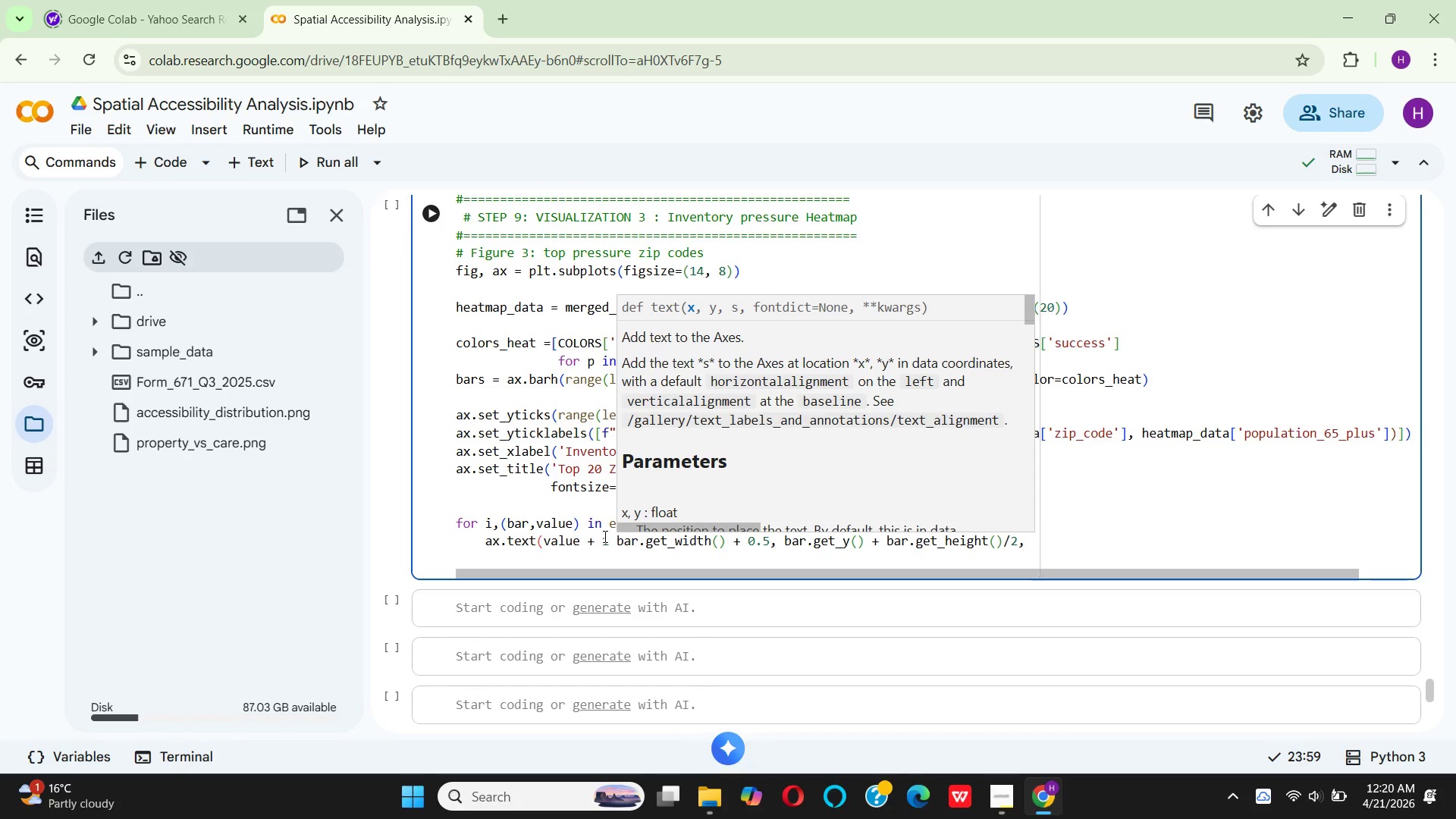 
key(Comma)
 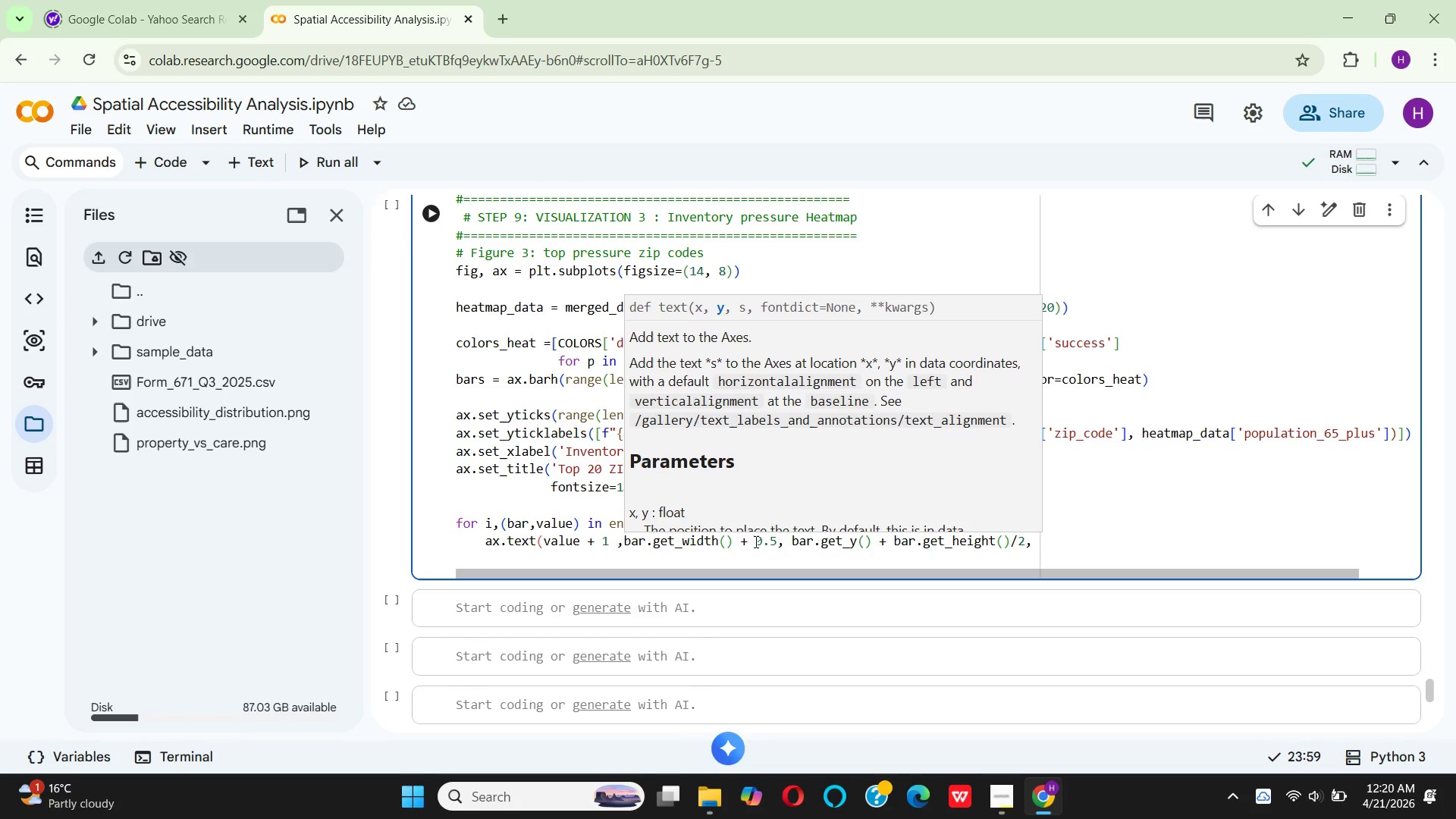 
wait(19.45)
 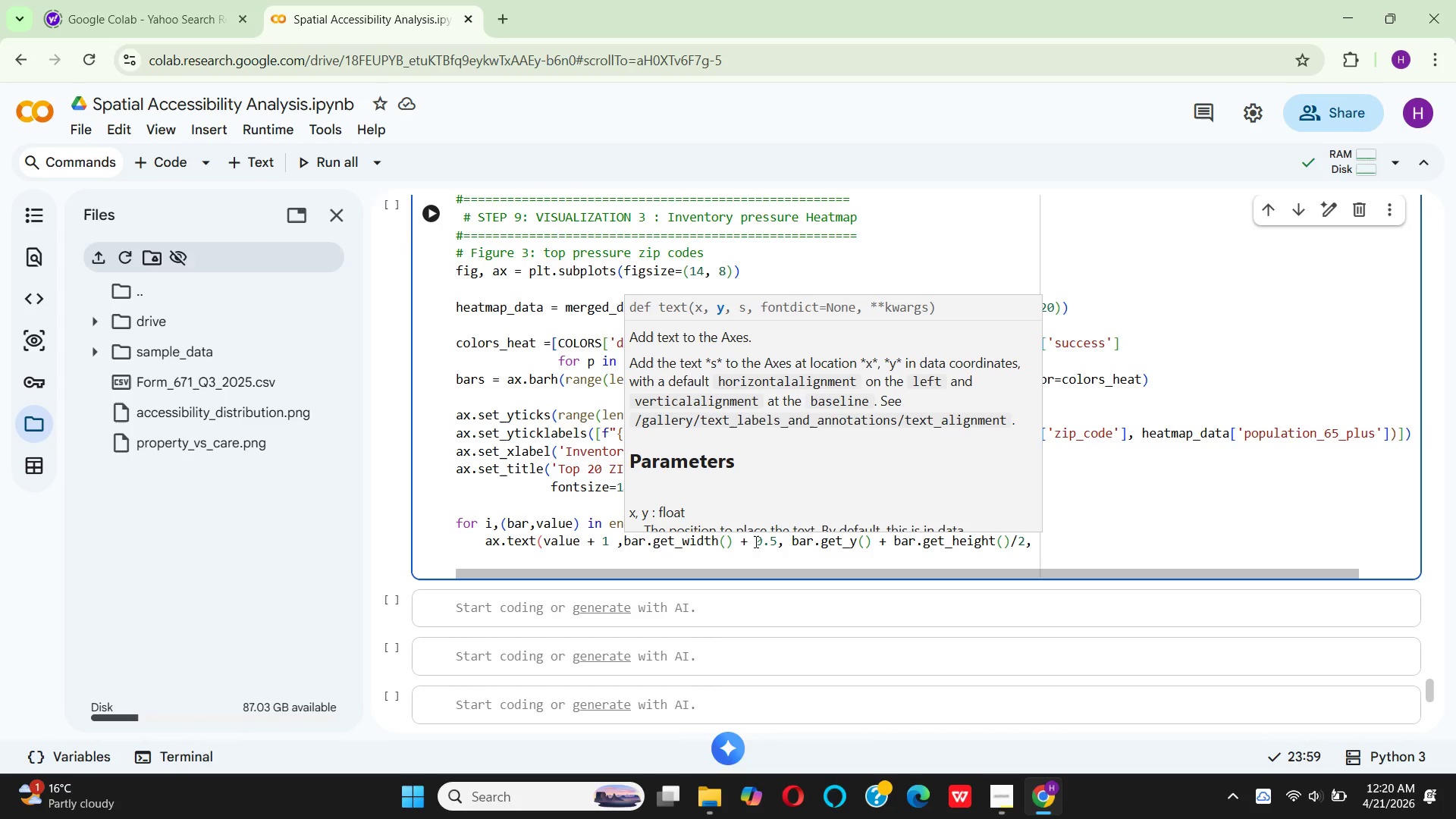 
left_click_drag(start_coordinate=[735, 544], to_coordinate=[622, 548])
 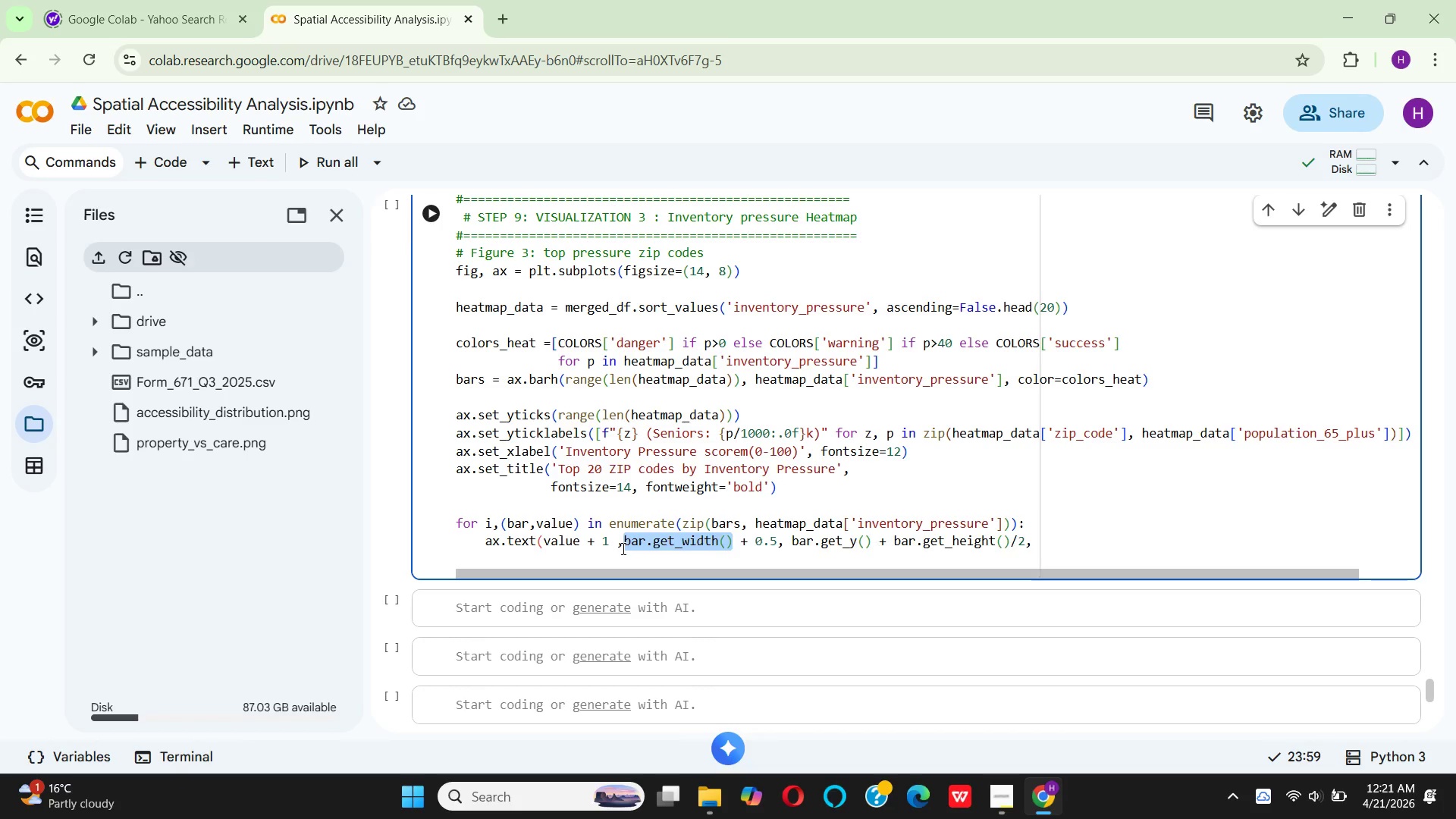 
key(Backspace)
 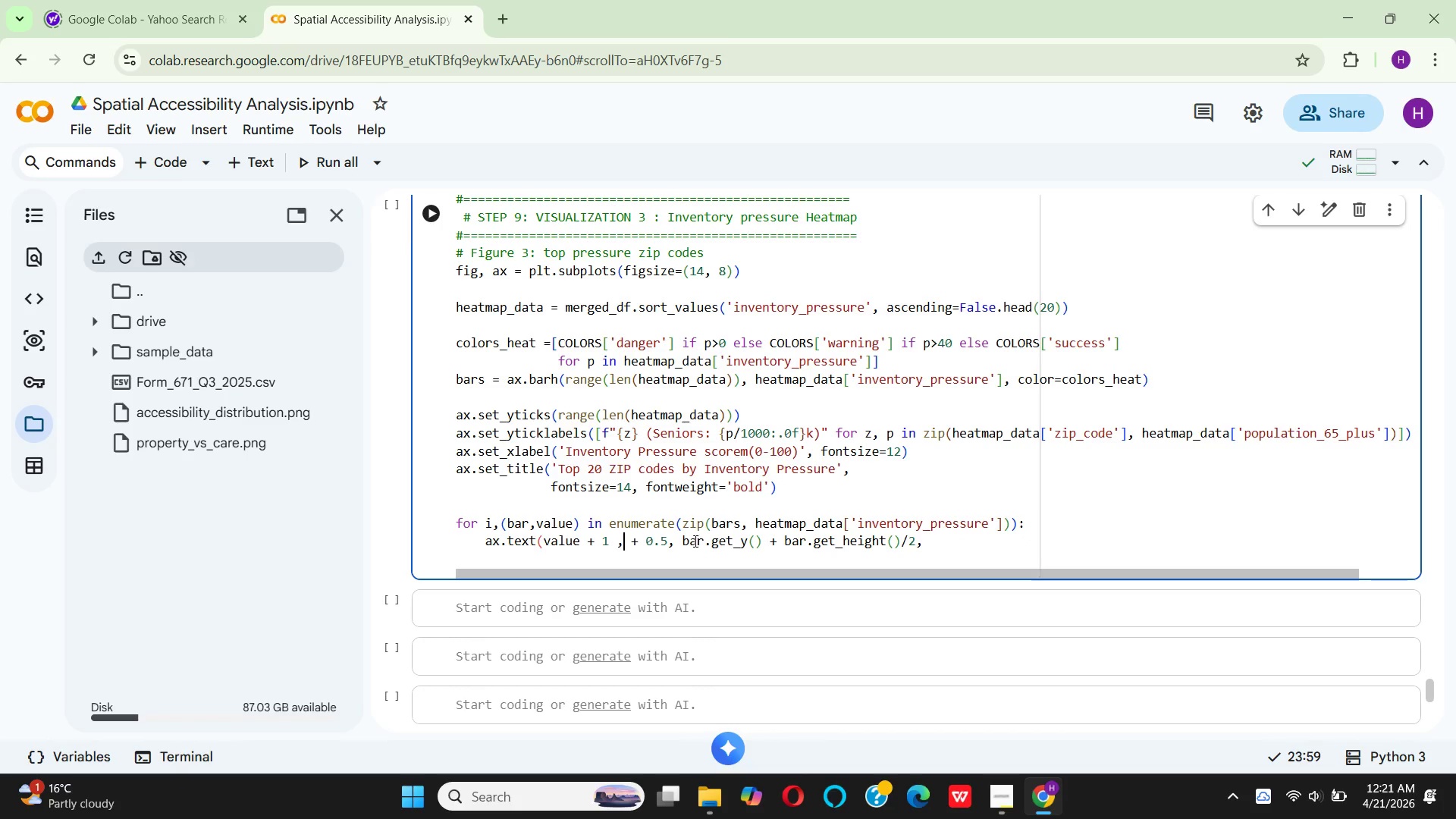 
left_click_drag(start_coordinate=[667, 539], to_coordinate=[617, 543])
 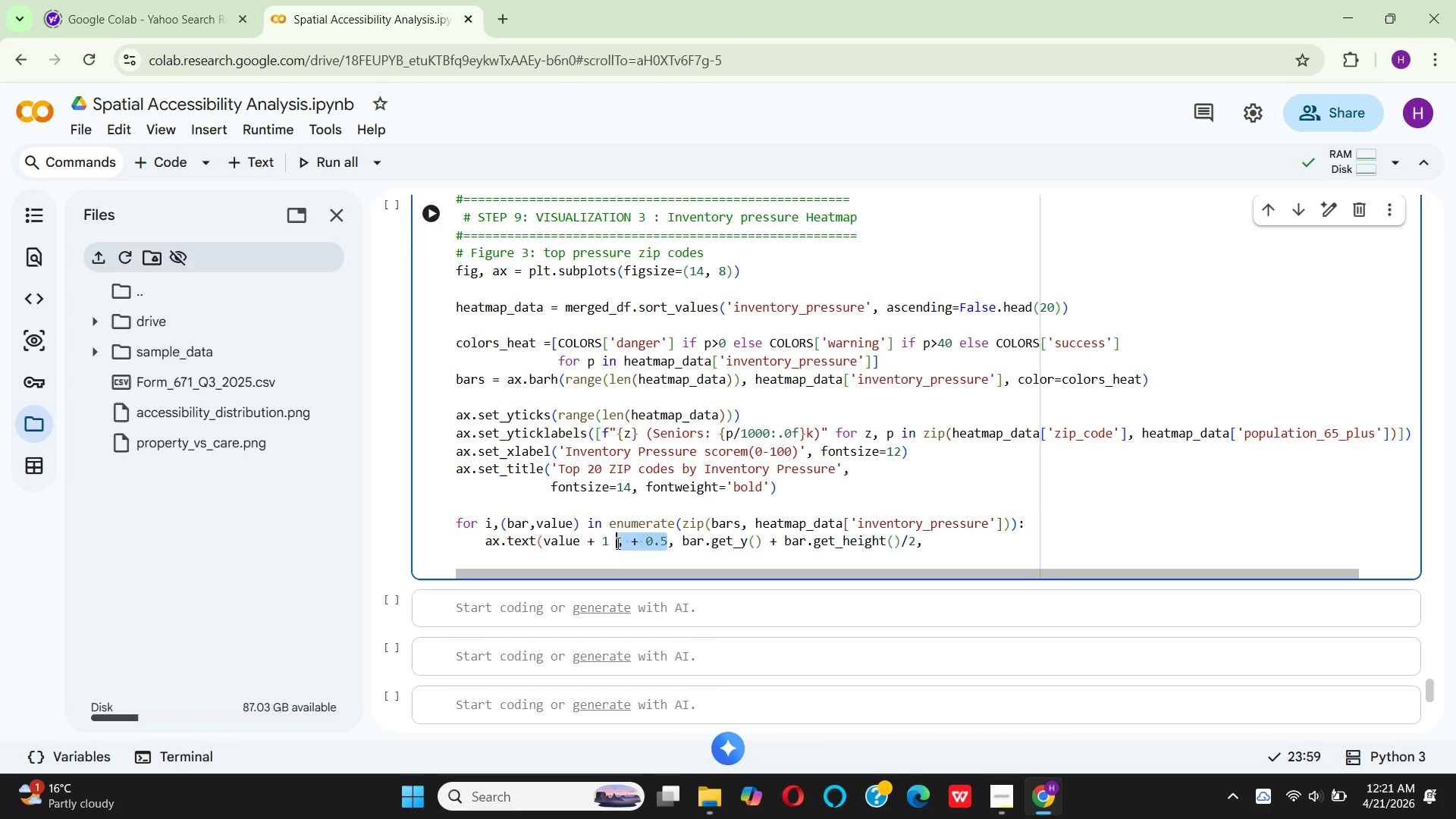 
key(Backspace)
 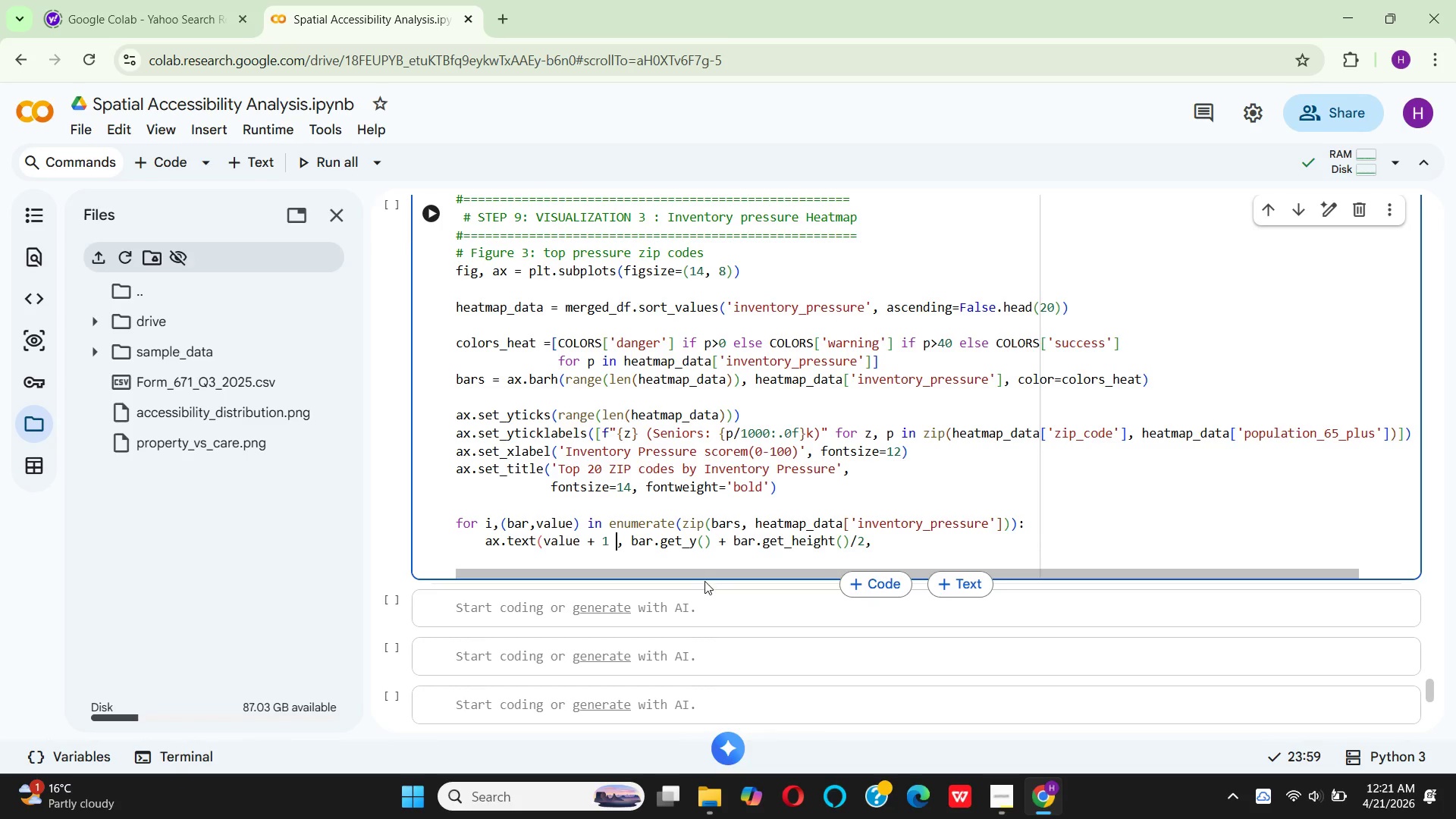 
wait(10.95)
 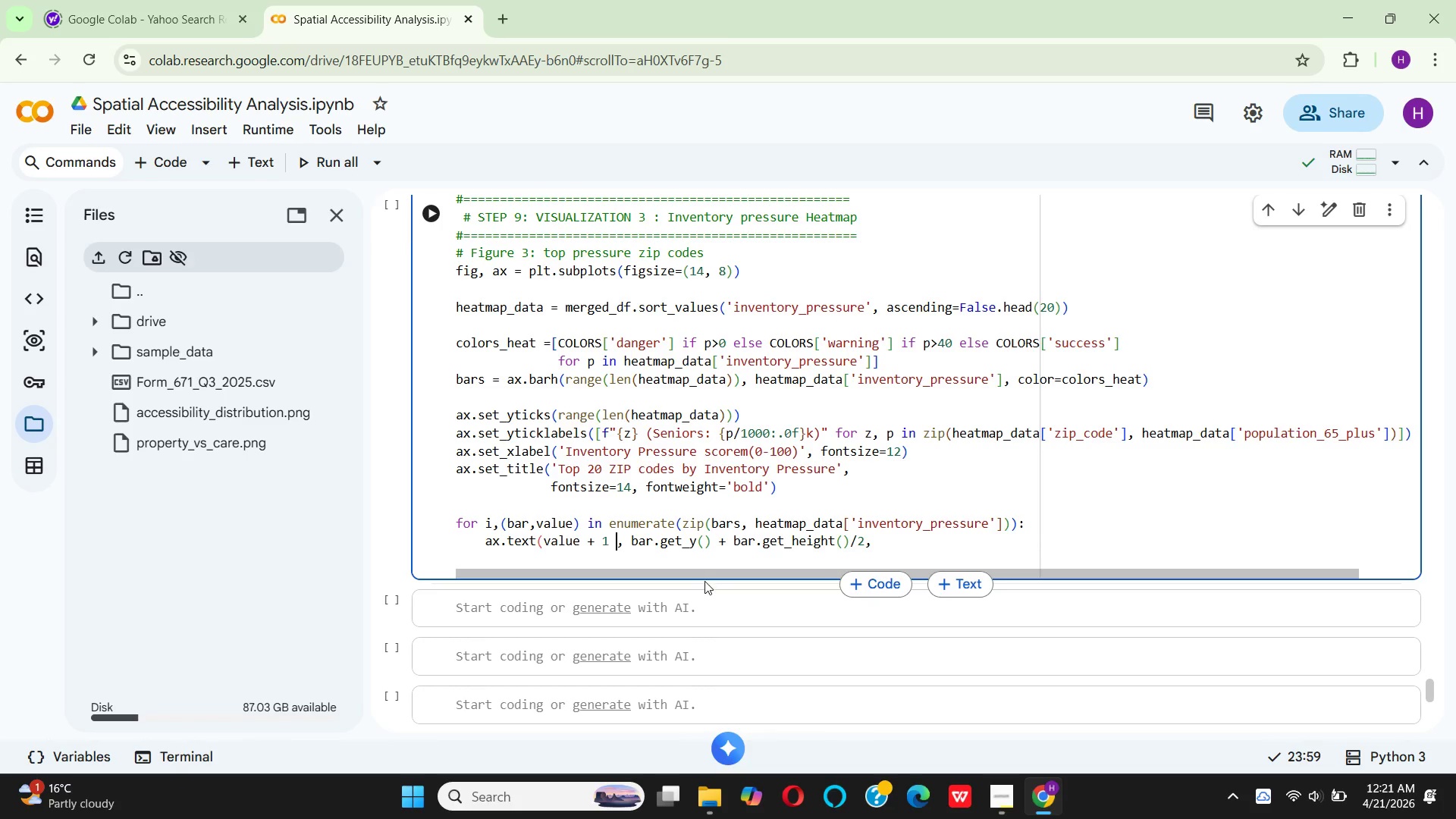 
left_click([875, 540])
 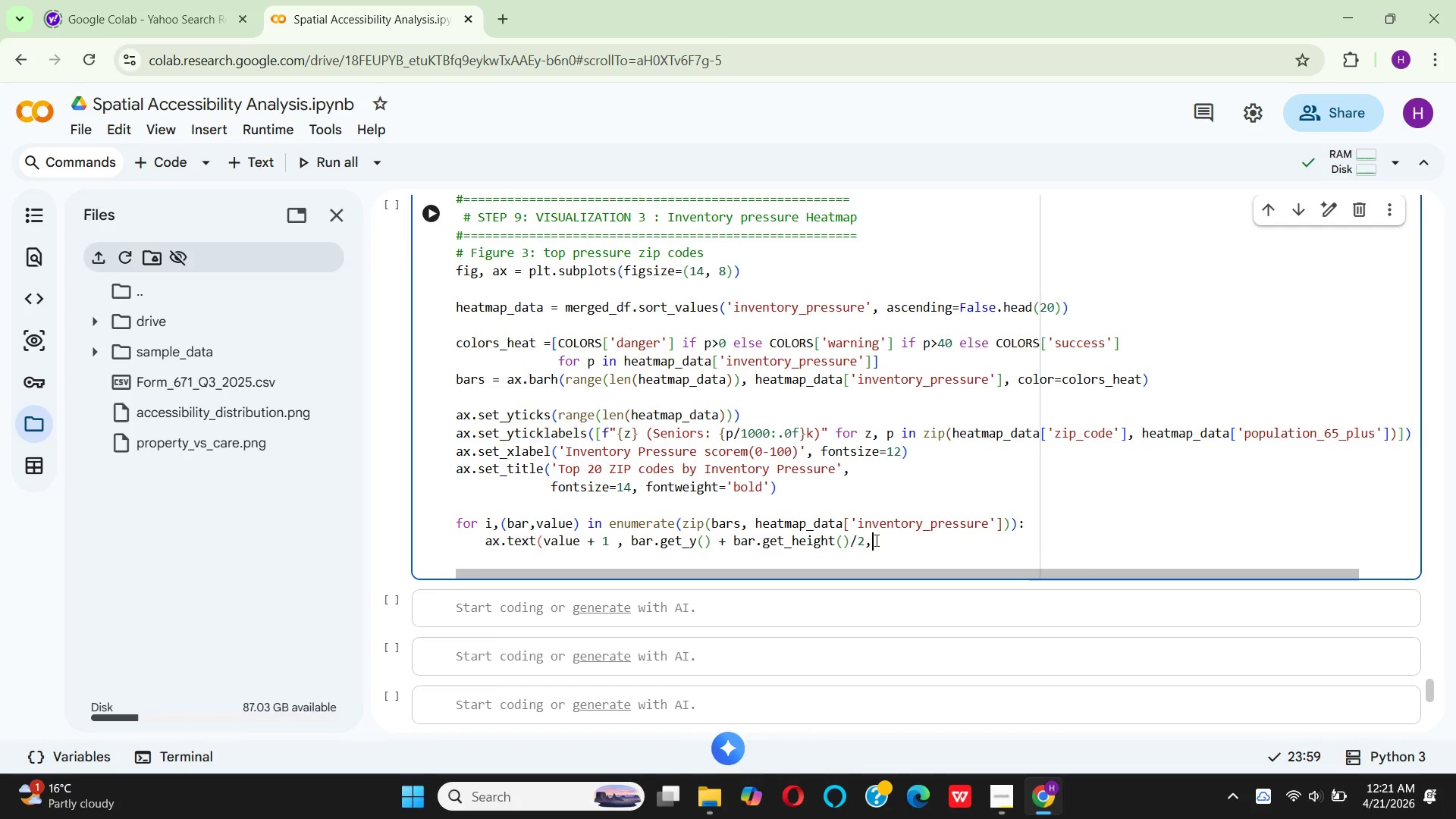 
key(Space)
 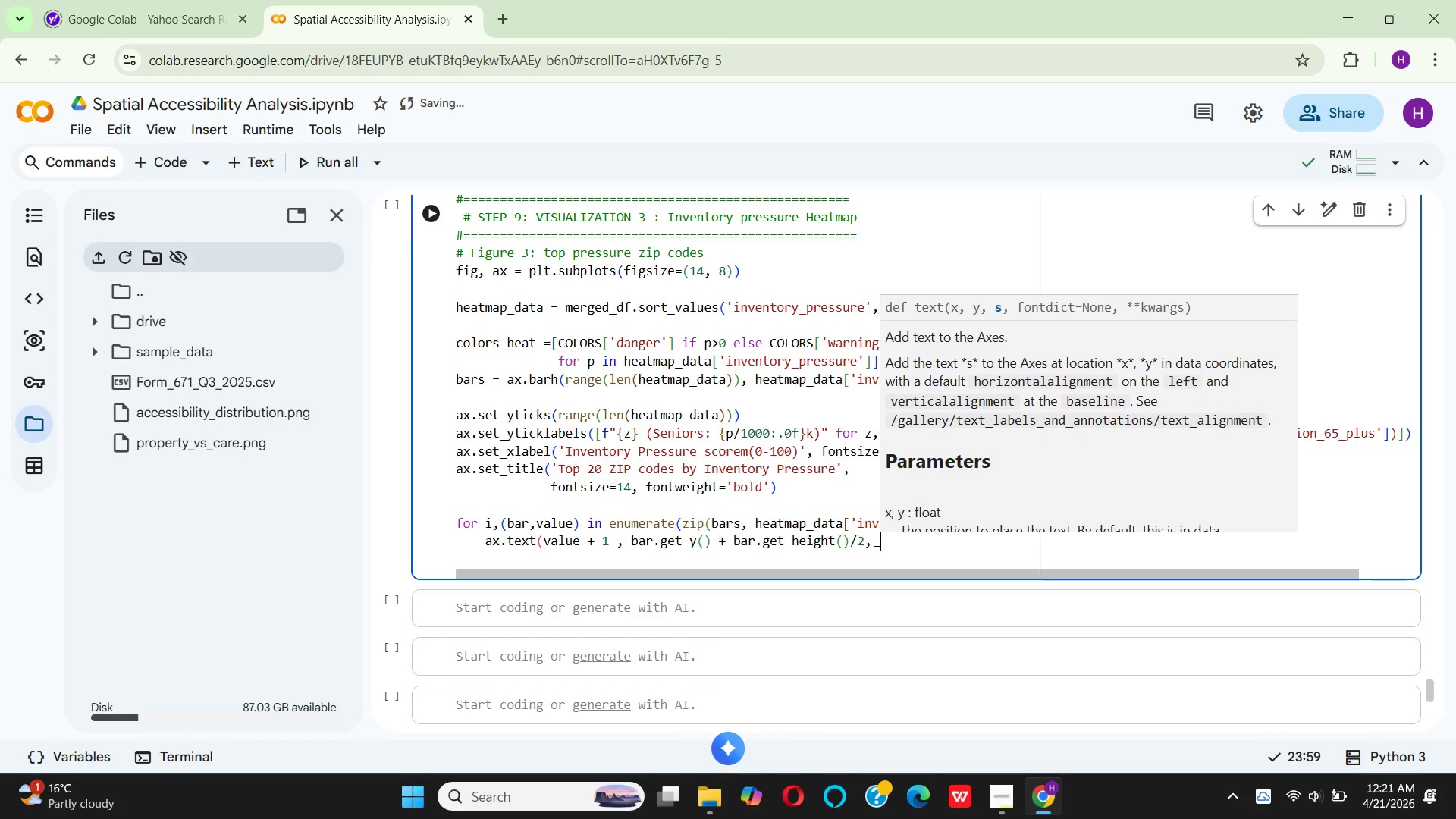 
key(F)
 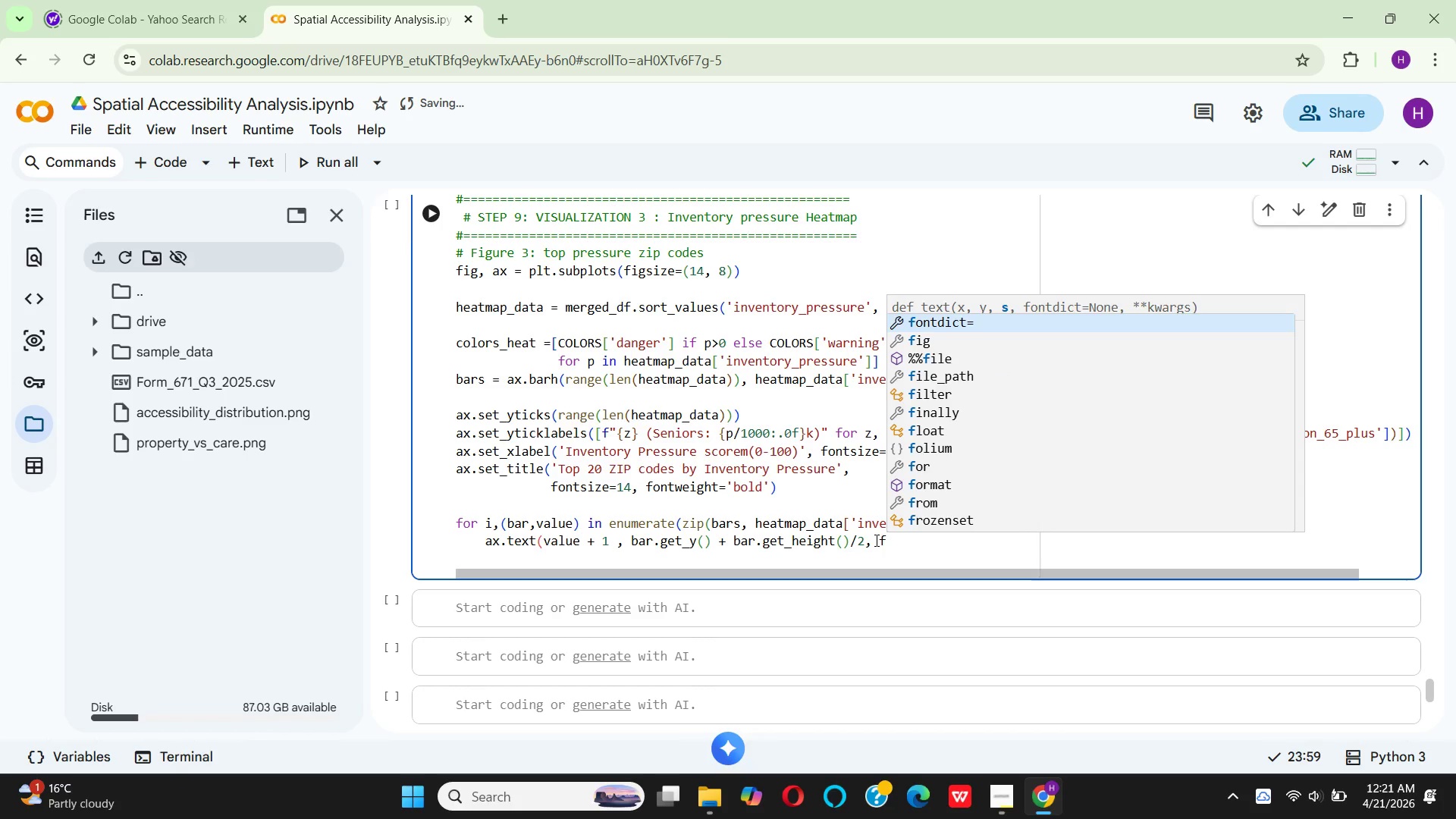 
key(Quote)
 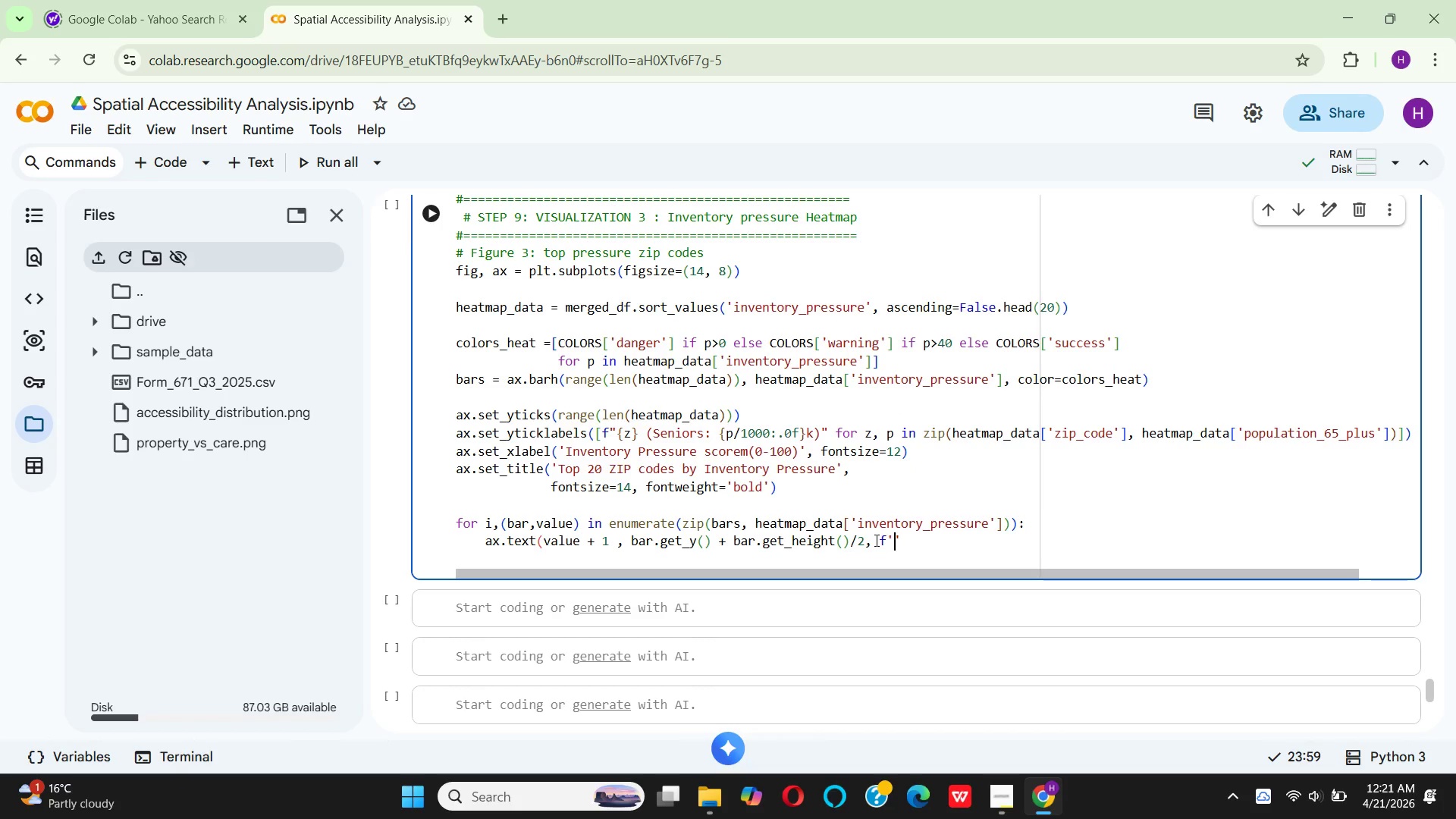 
type({VALUE:.0F)
 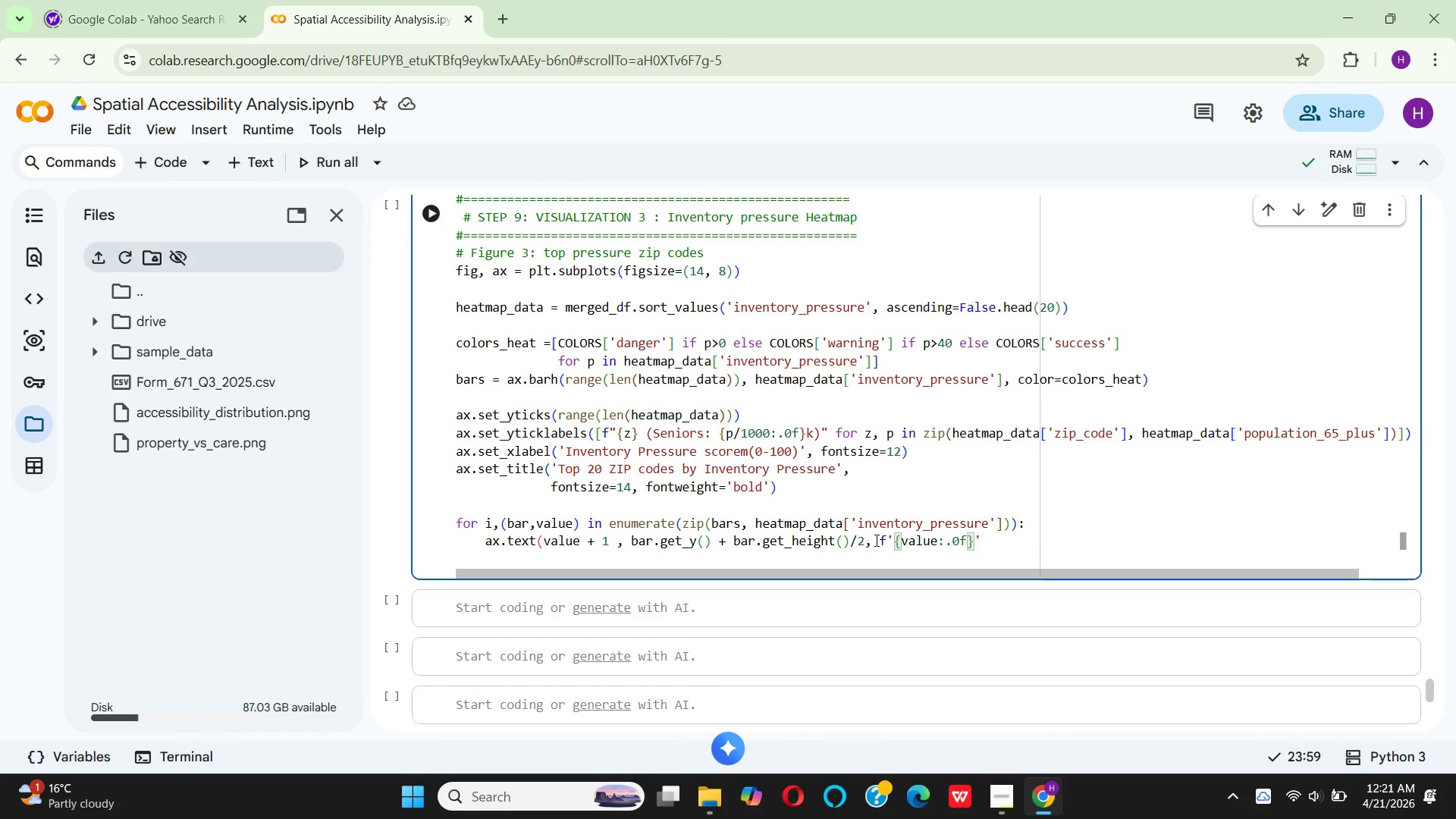 
key(ArrowRight)
 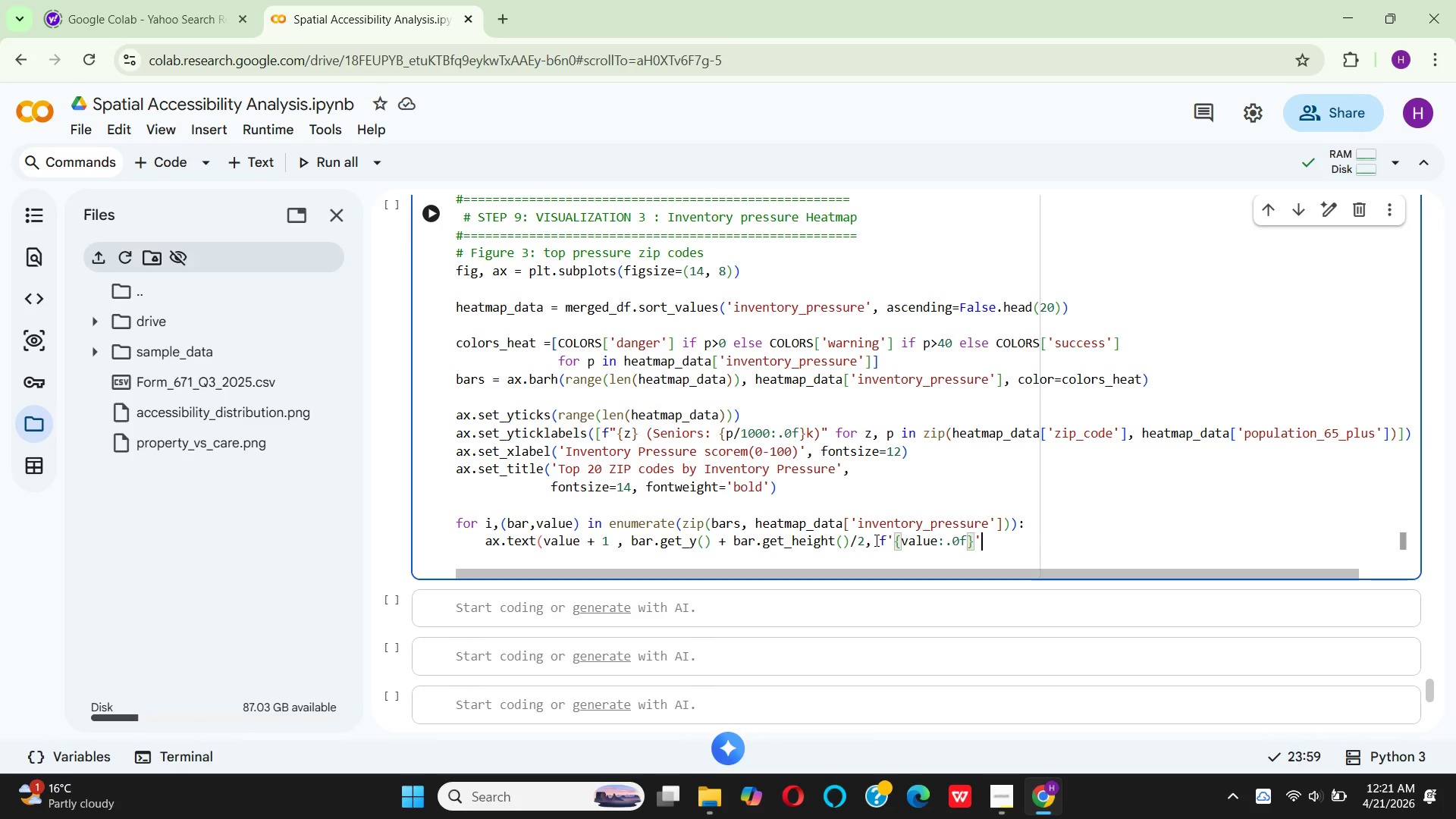 
key(ArrowRight)
 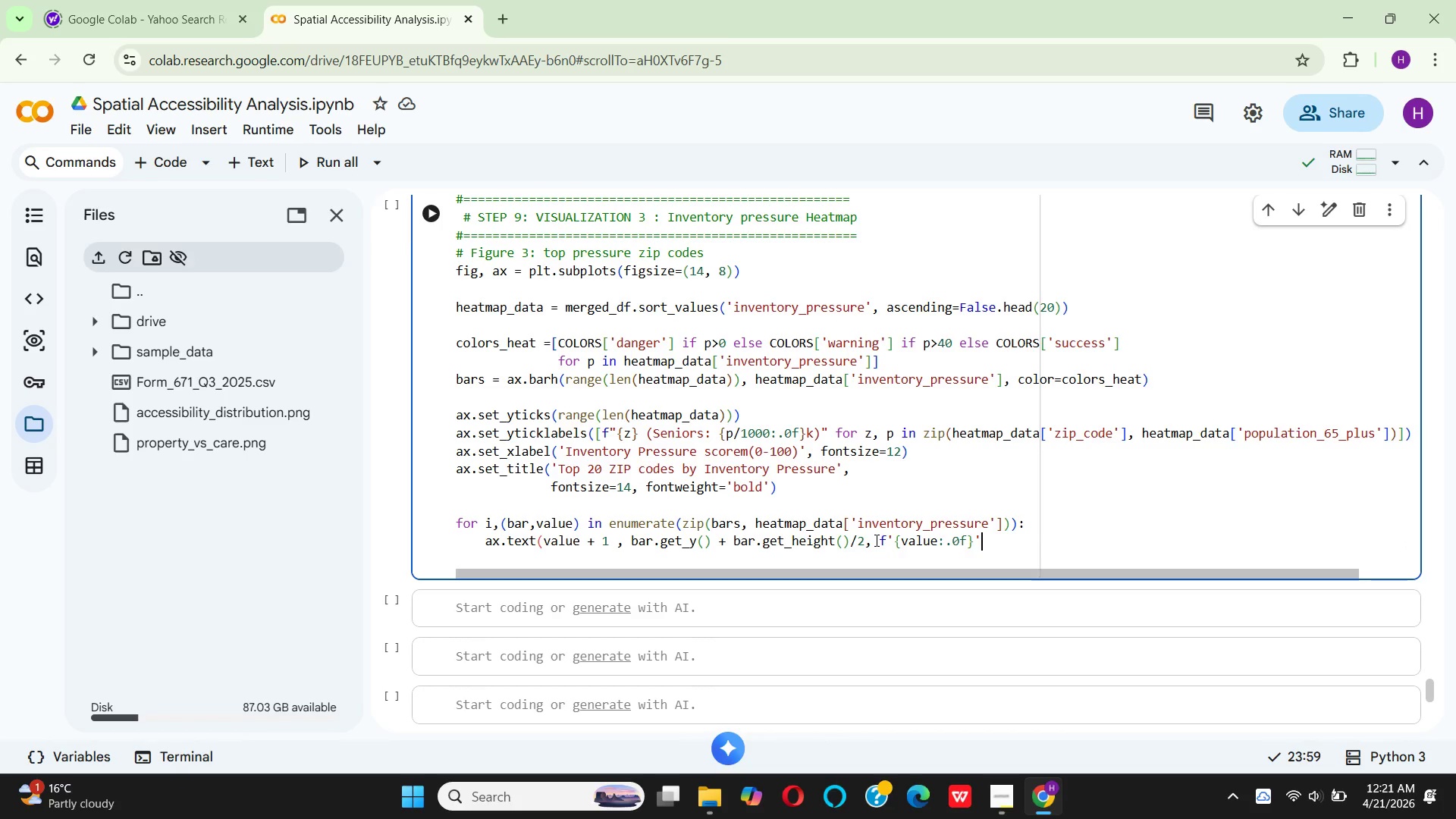 
key(Comma)
 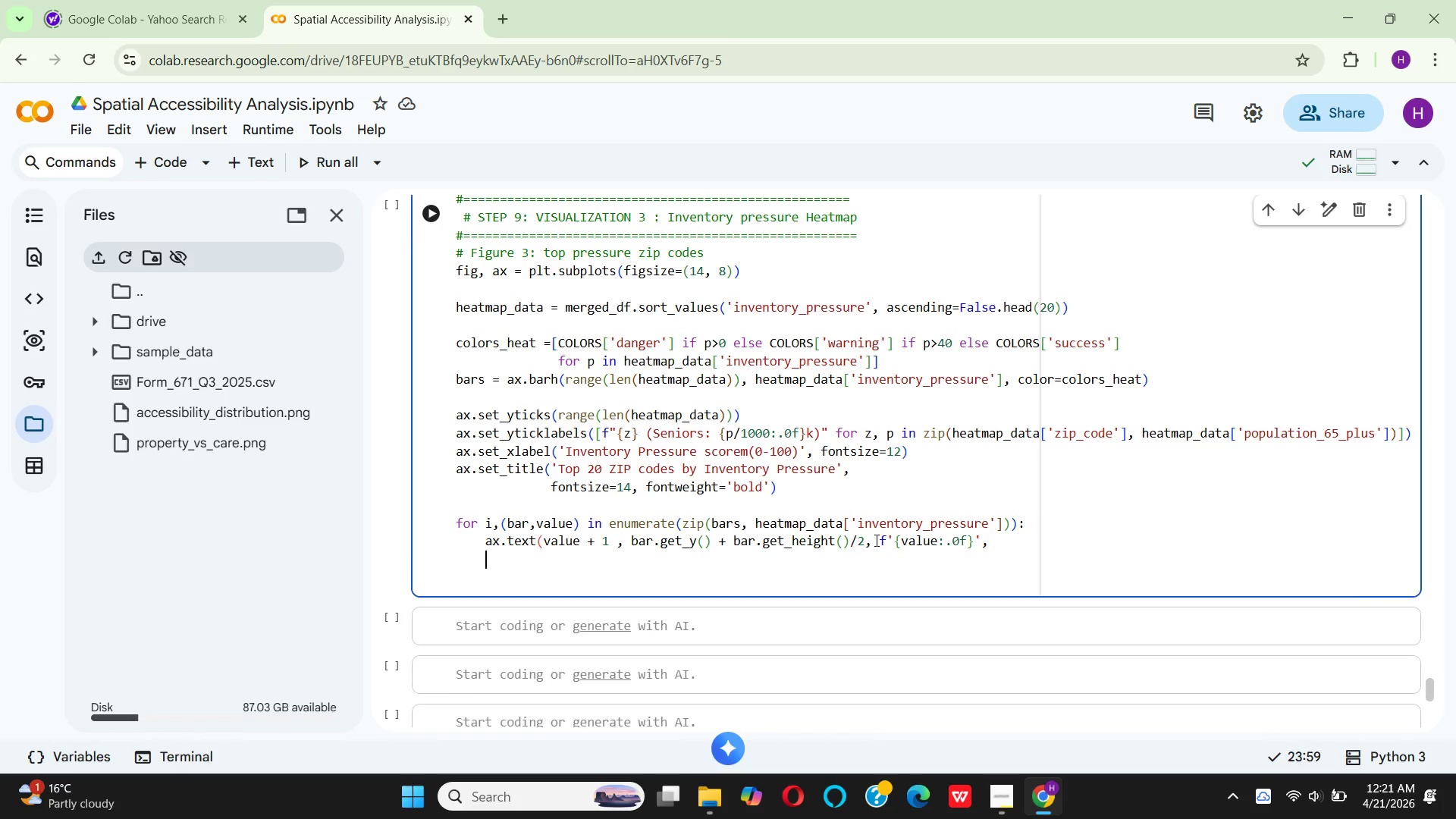 
key(Enter)
 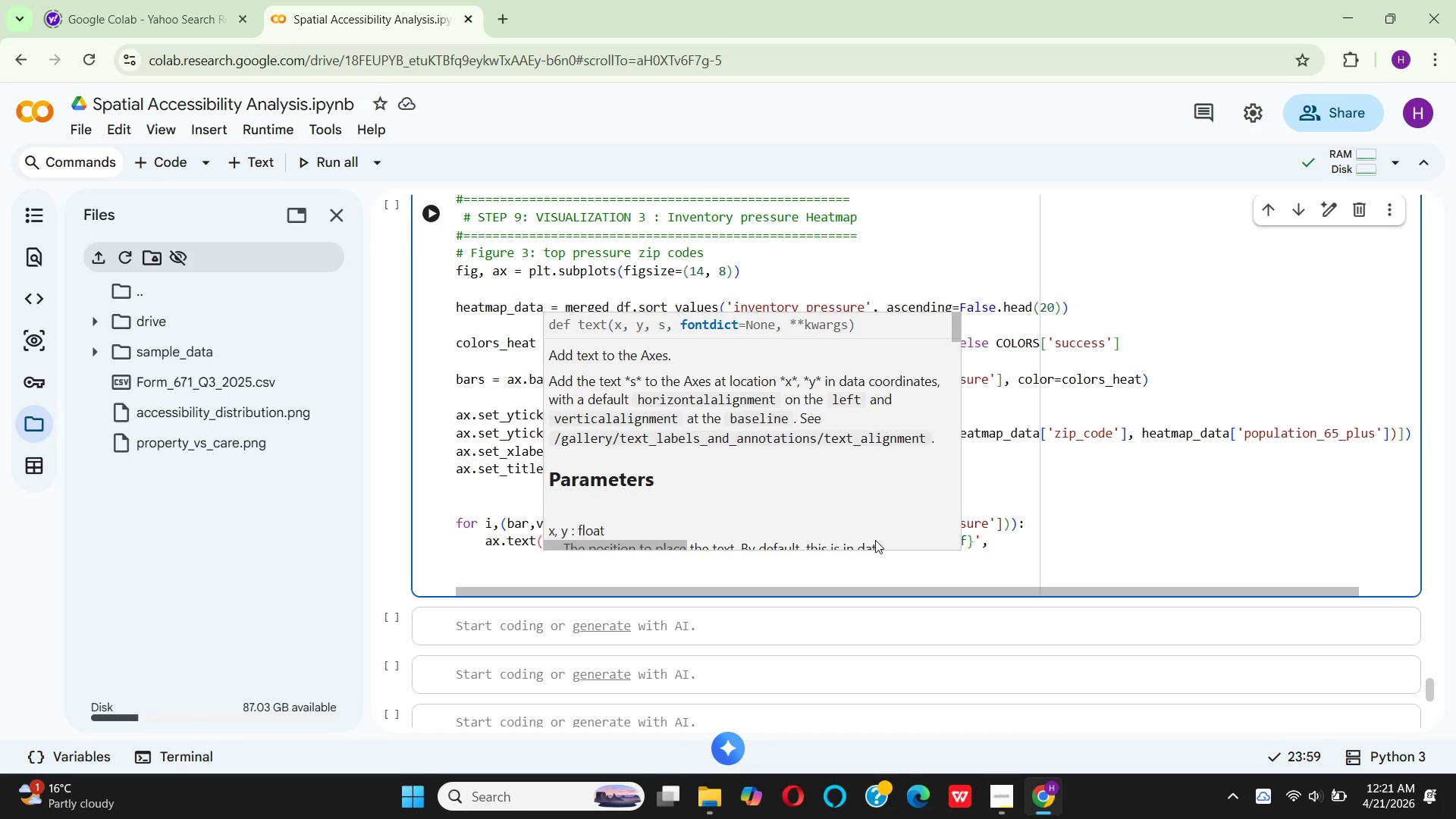 
type(VA)
 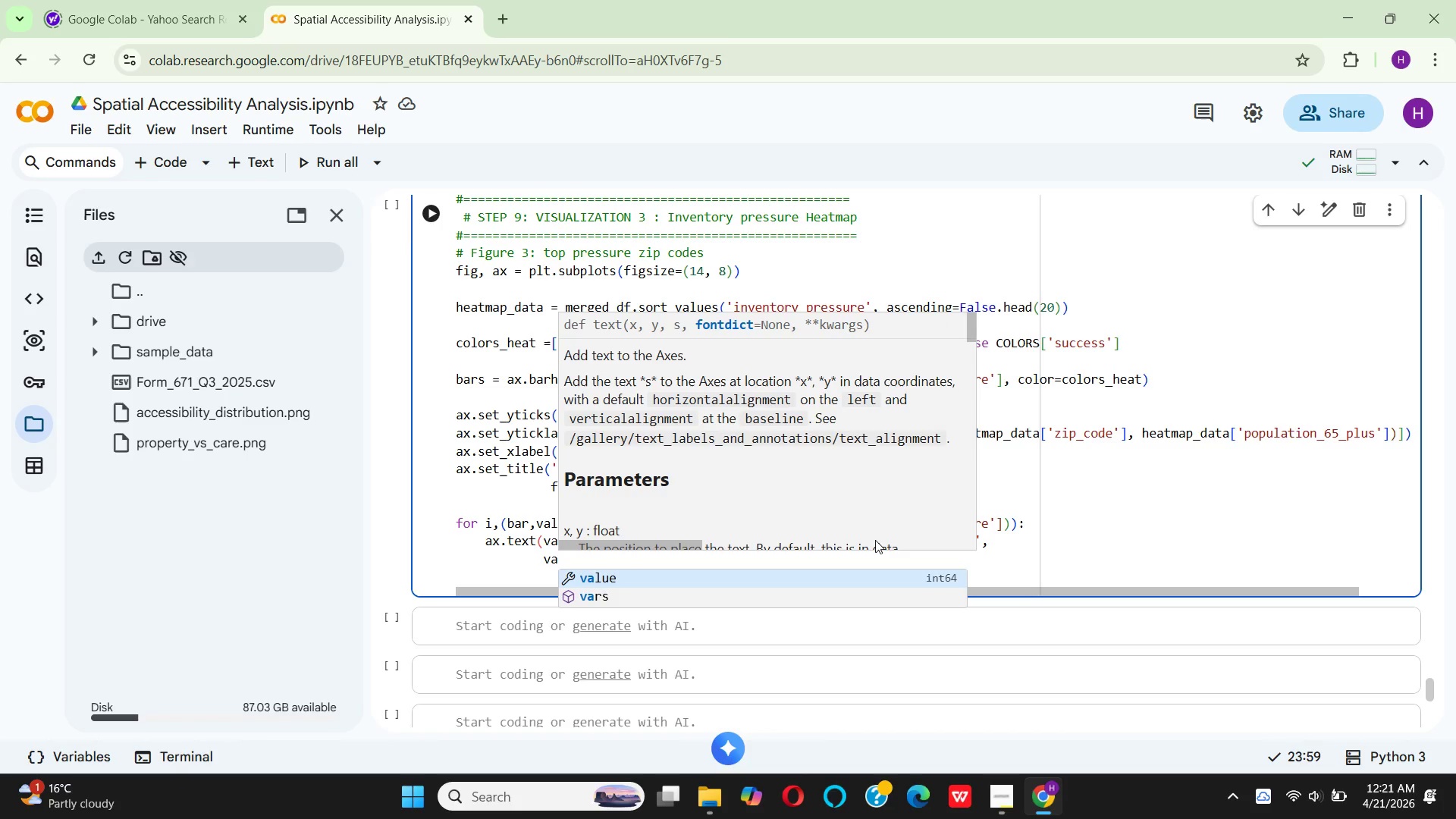 
key(Equal)
 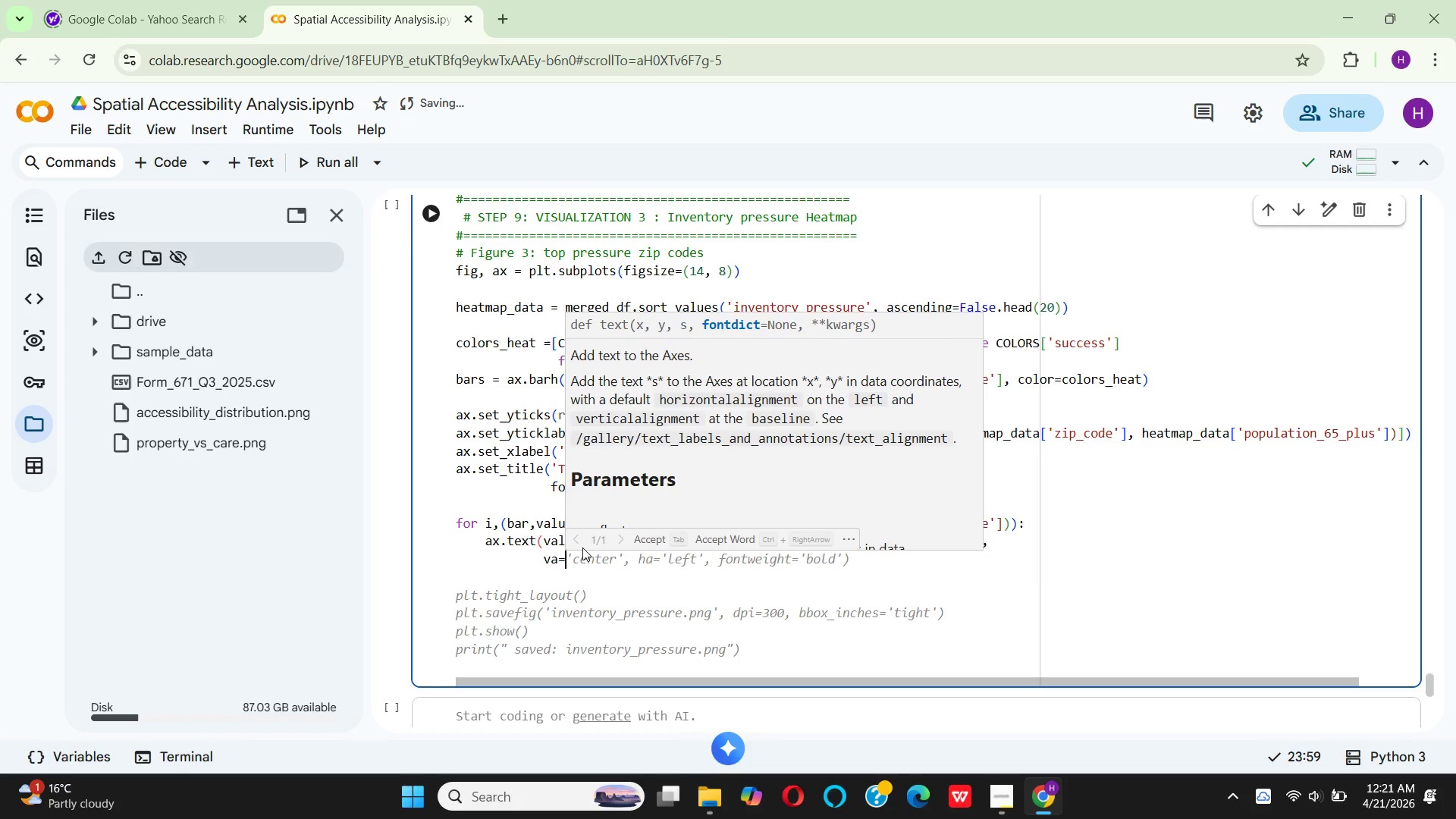 
left_click([647, 539])
 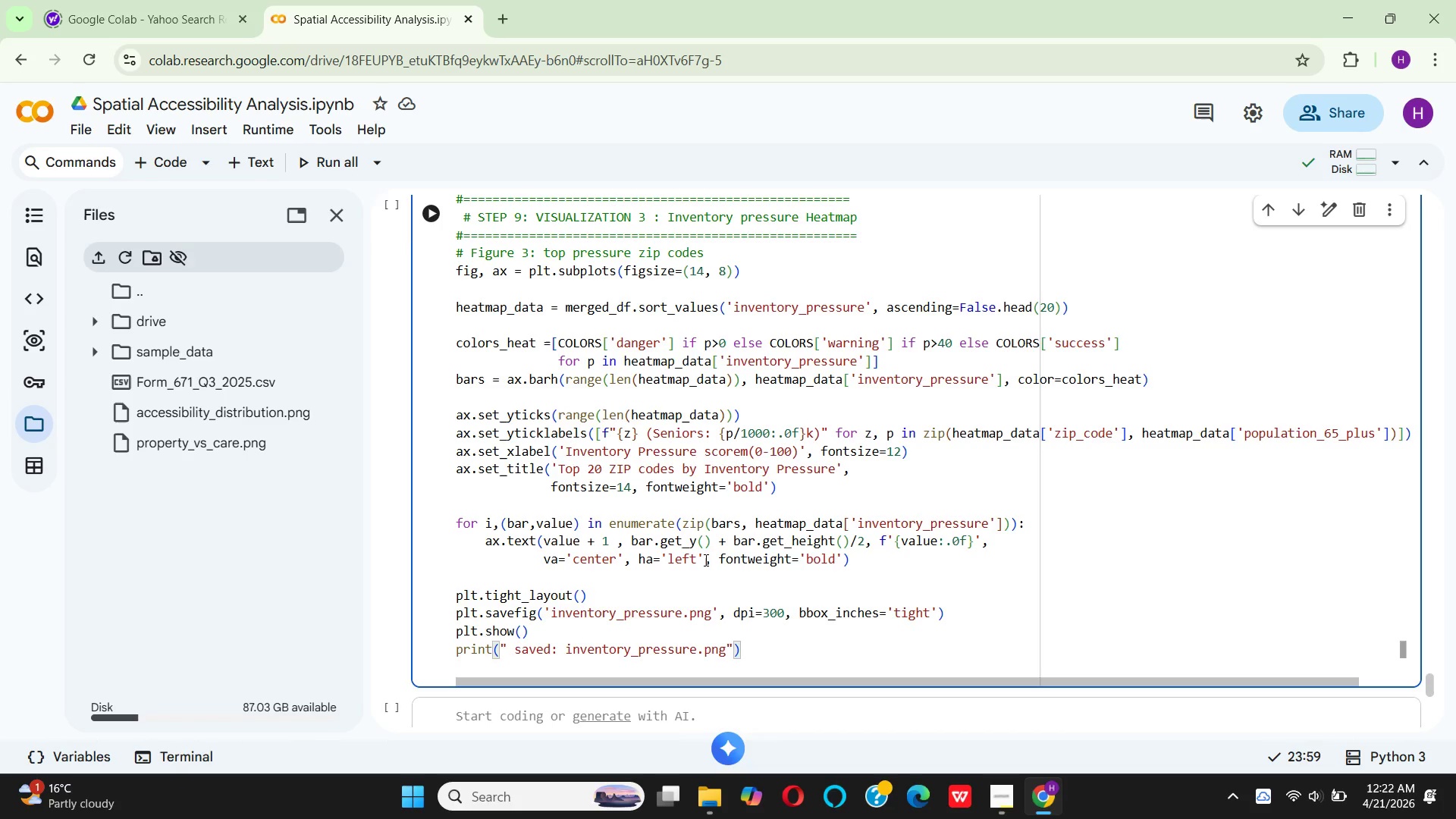 
left_click_drag(start_coordinate=[717, 560], to_coordinate=[639, 558])
 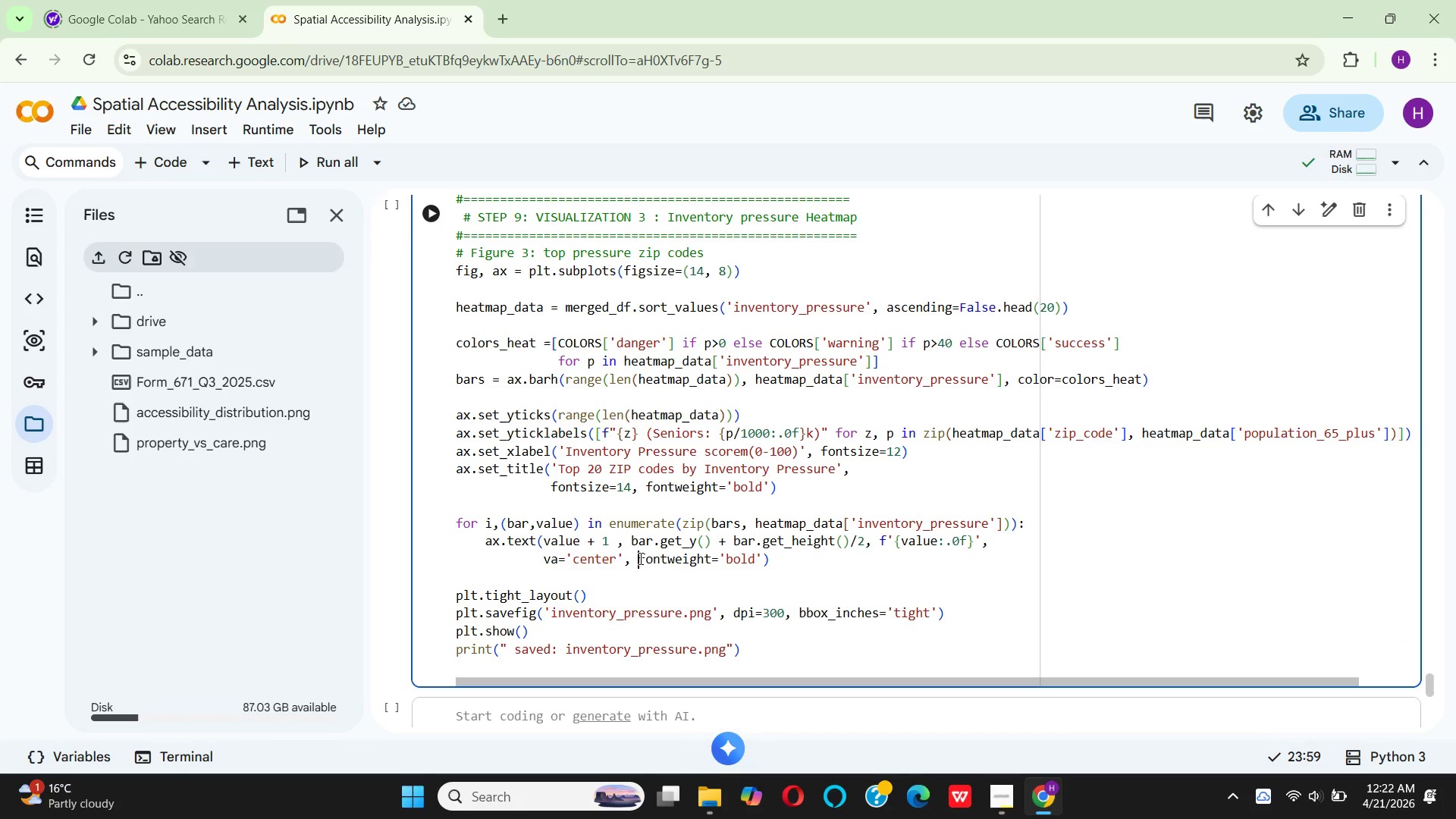 
key(Backspace)
 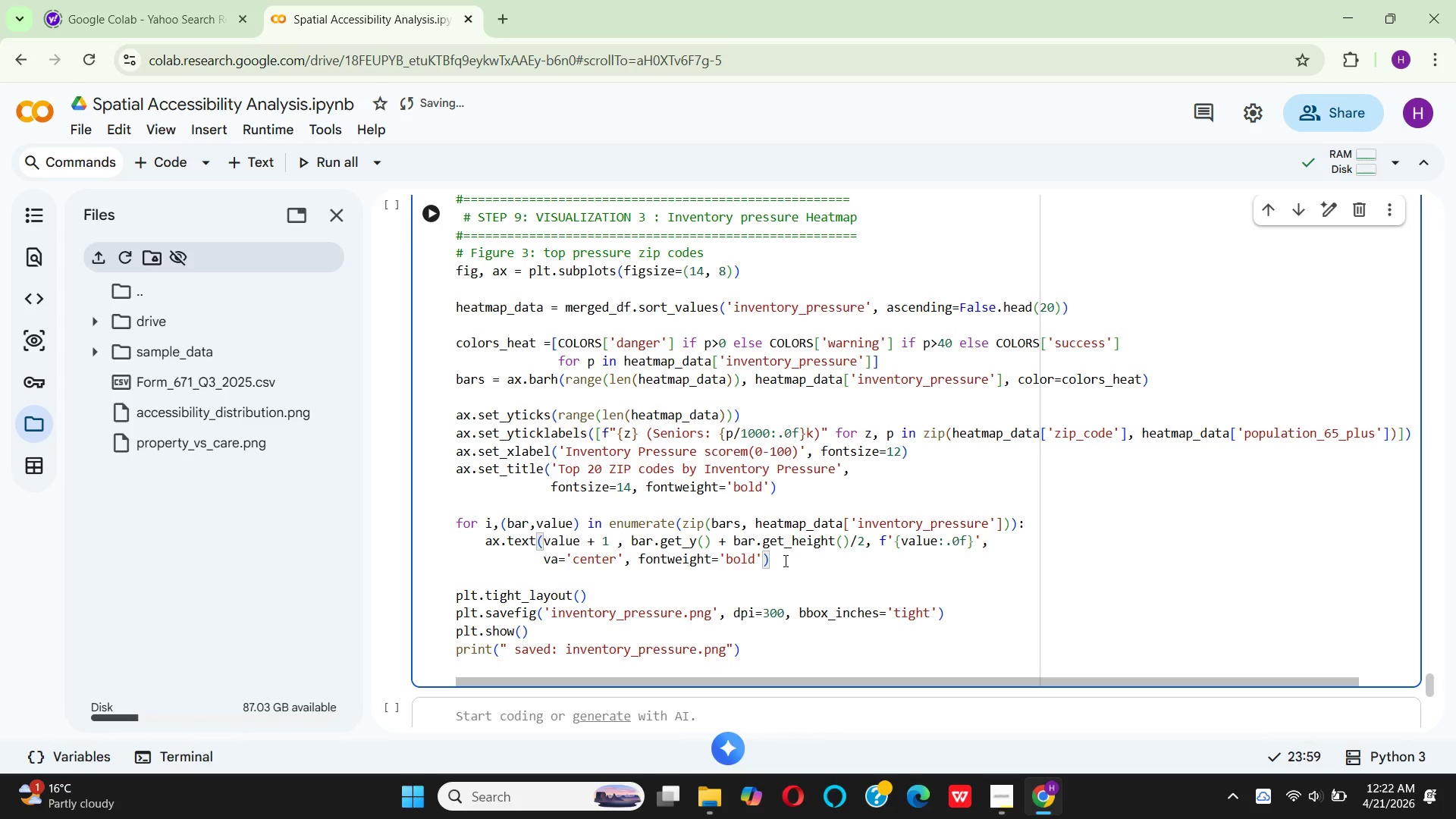 
wait(29.81)
 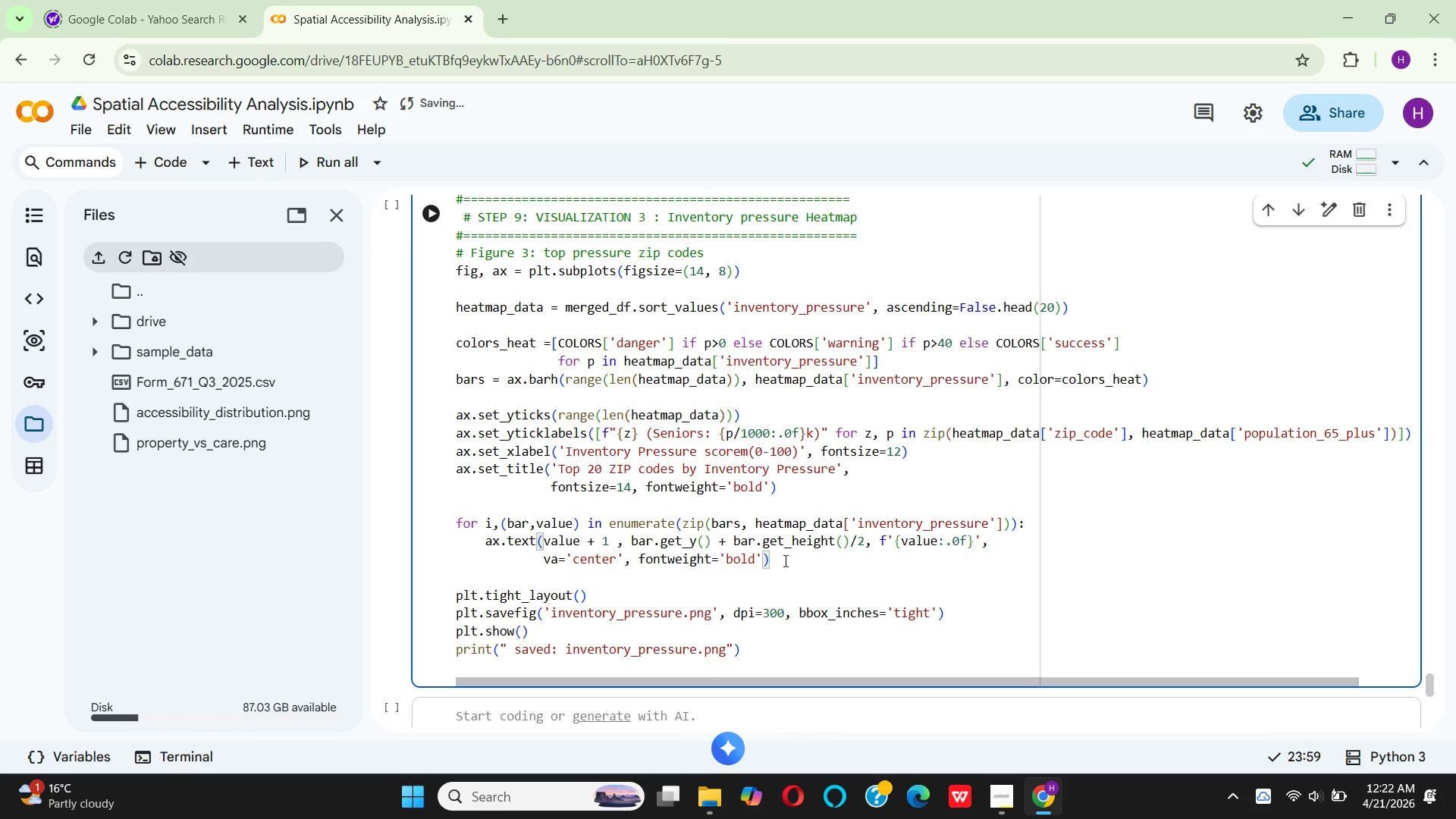 
left_click([784, 560])
 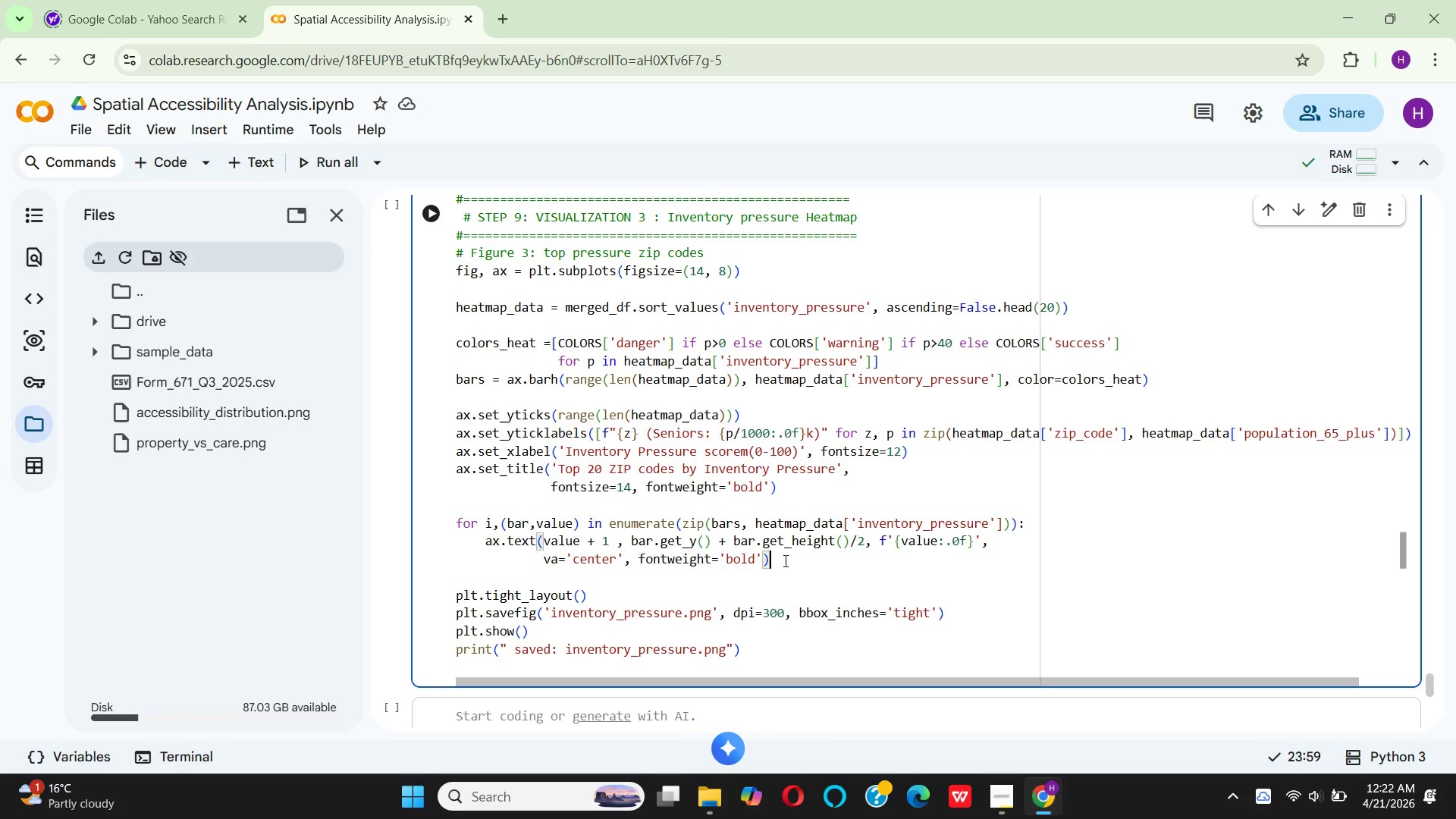 
key(Enter)
 